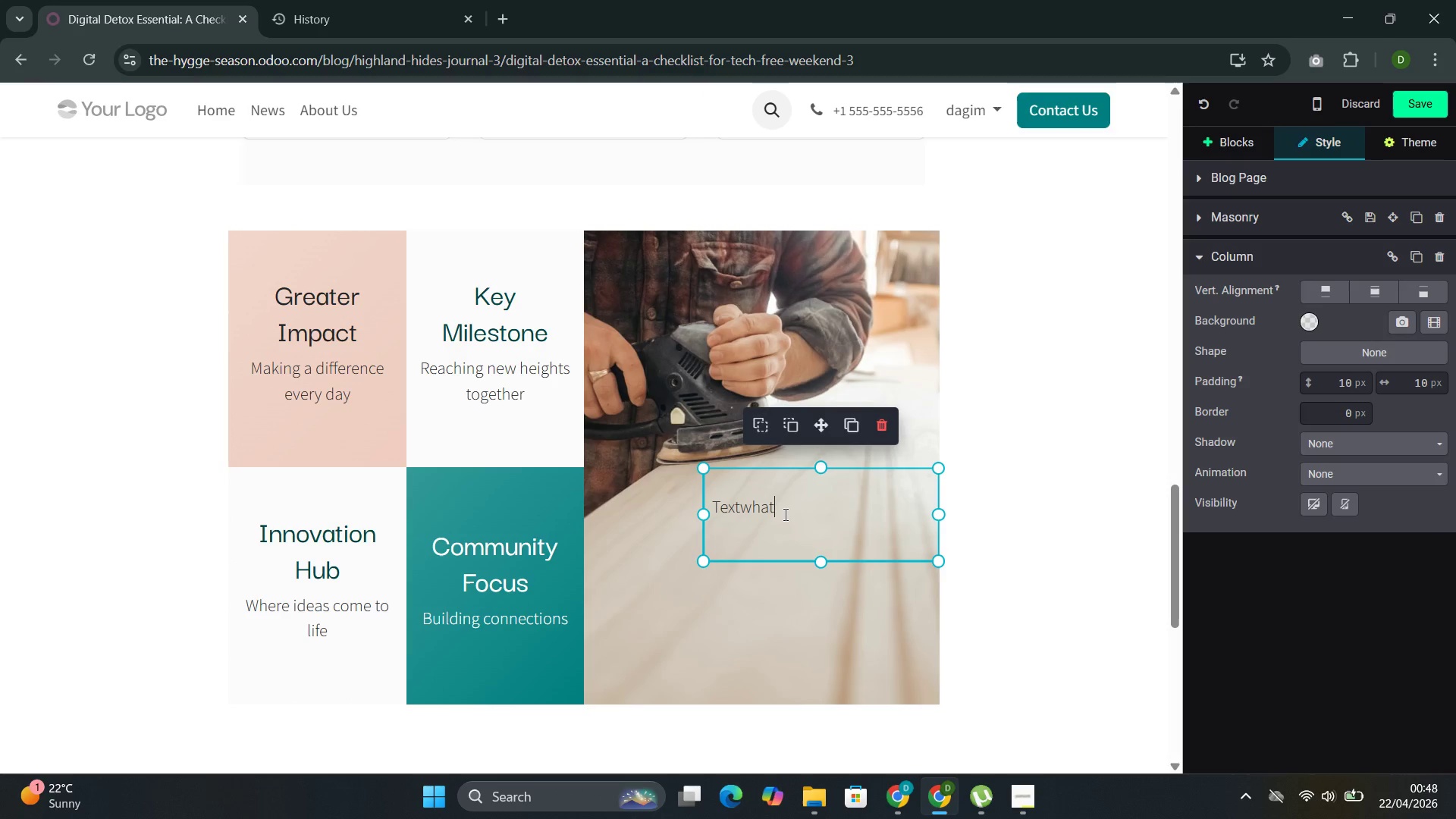 
key(Backspace)
 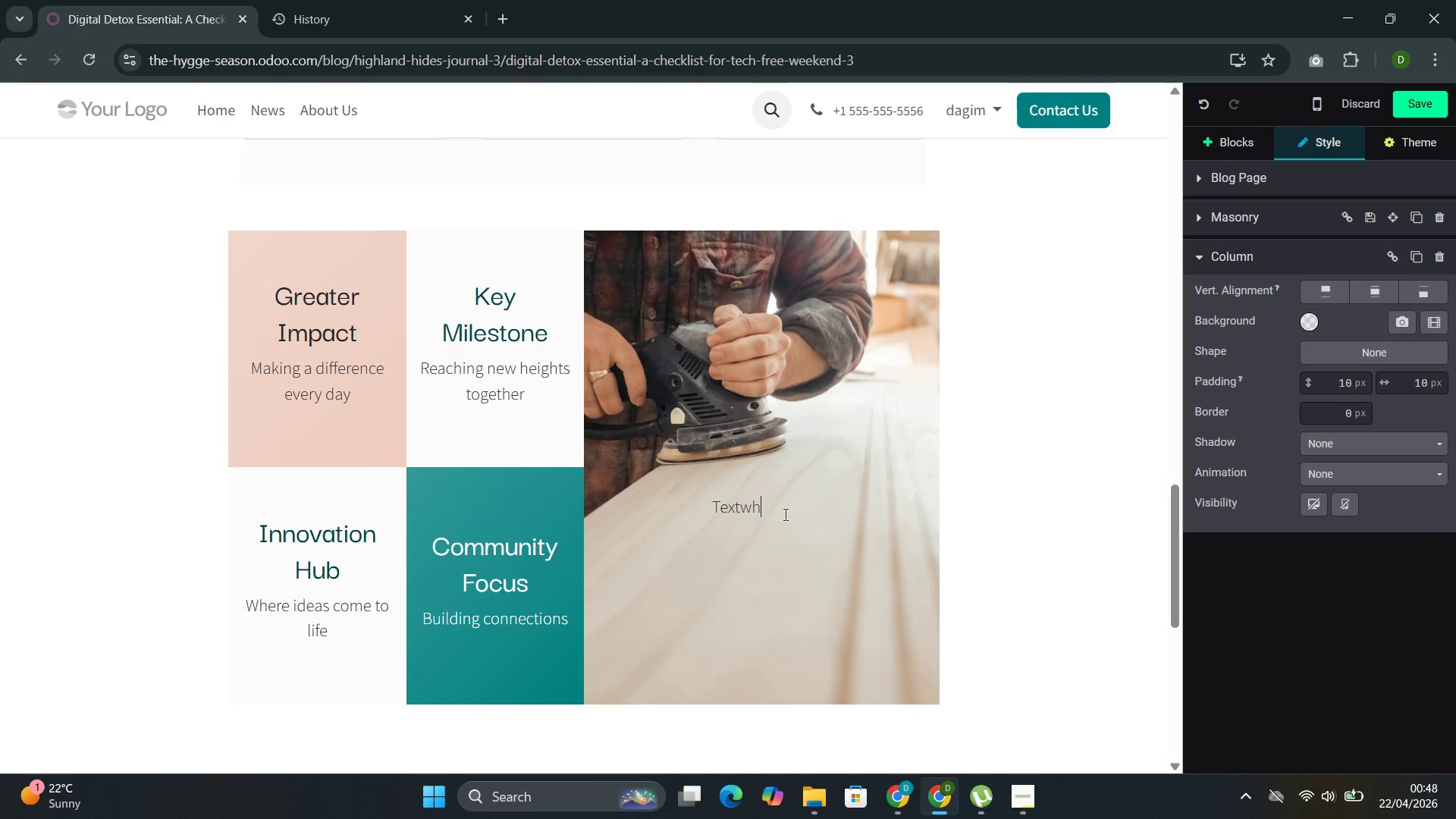 
key(Backspace)
 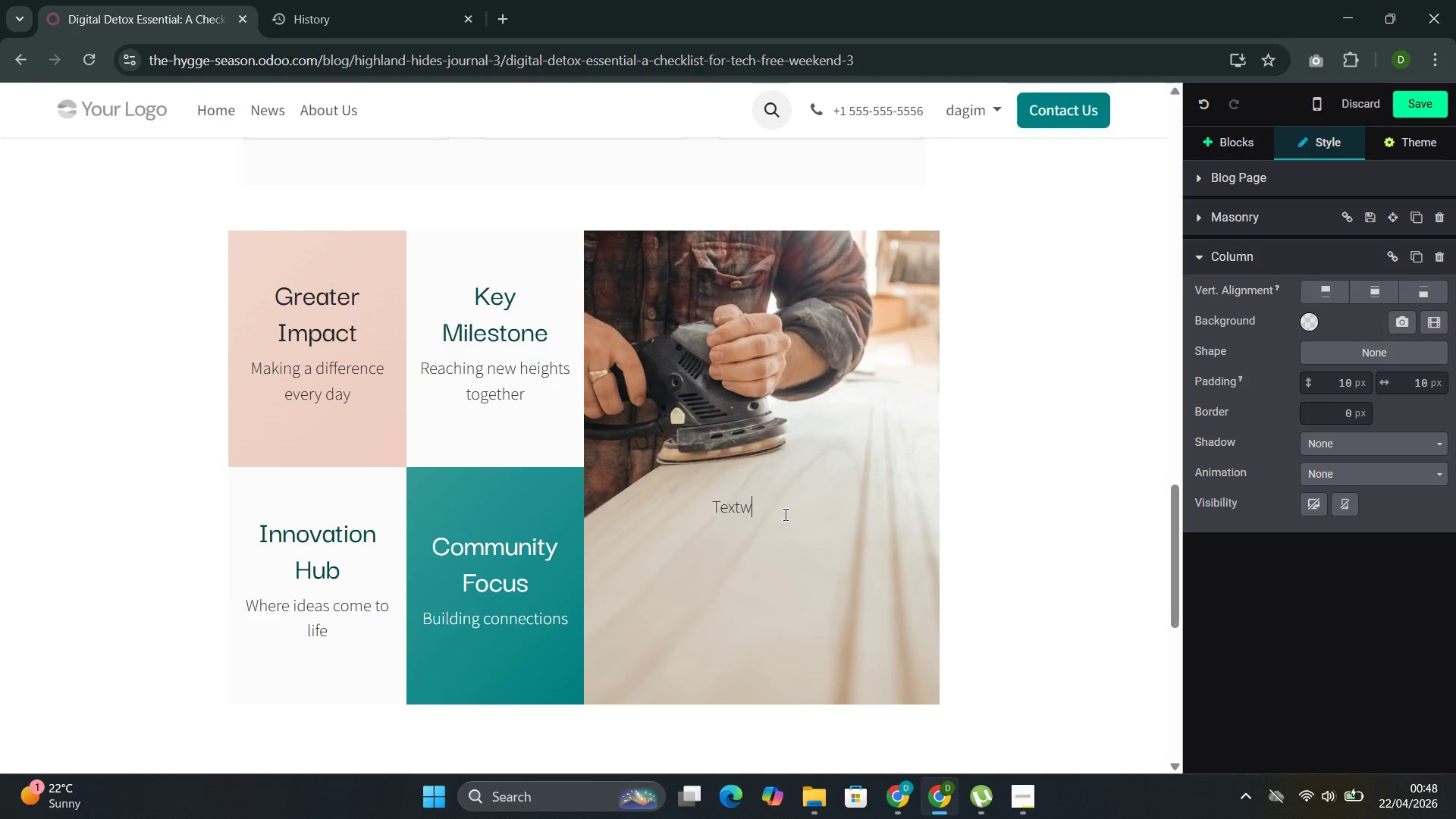 
key(Backspace)
 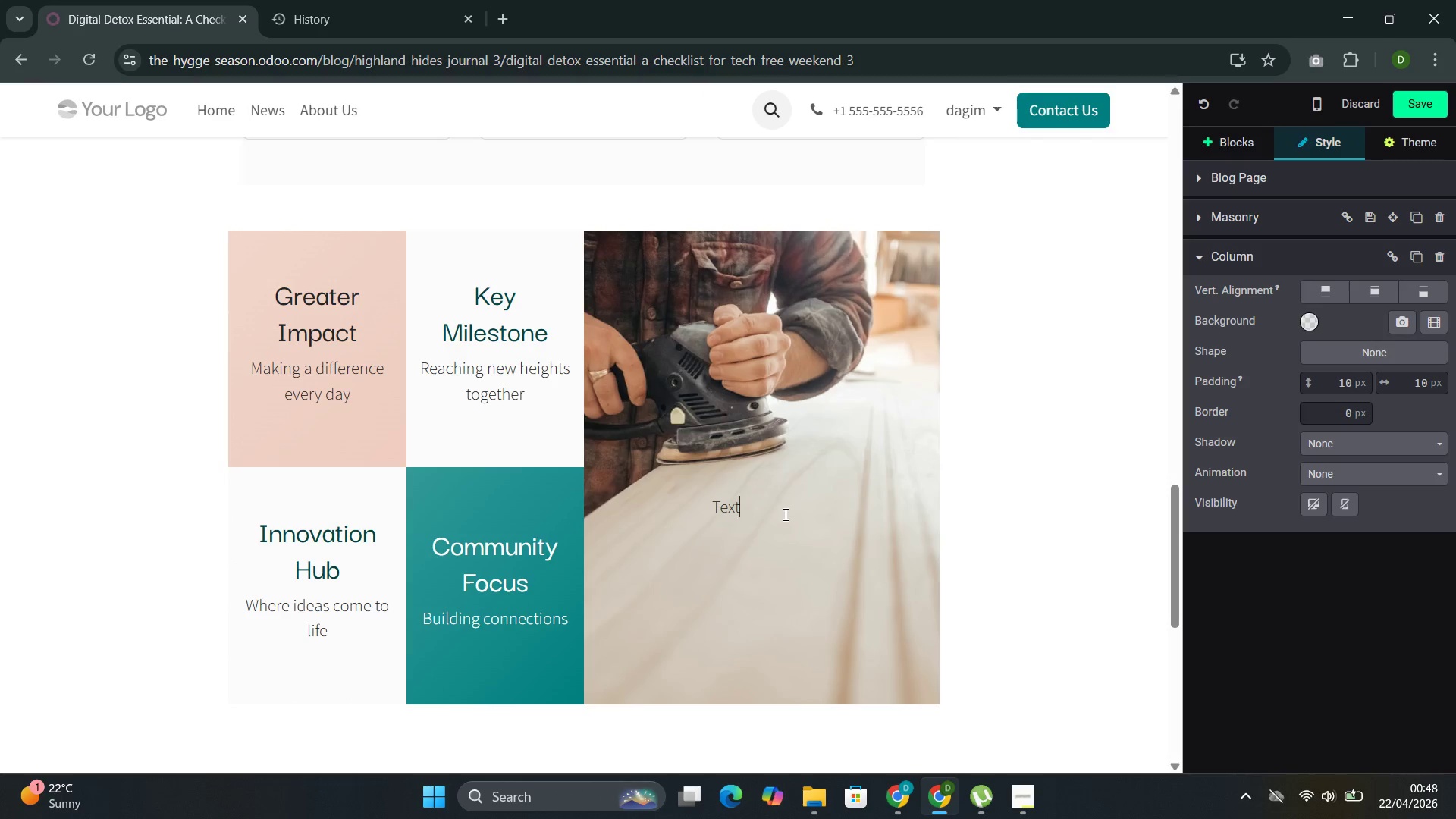 
key(Backspace)
 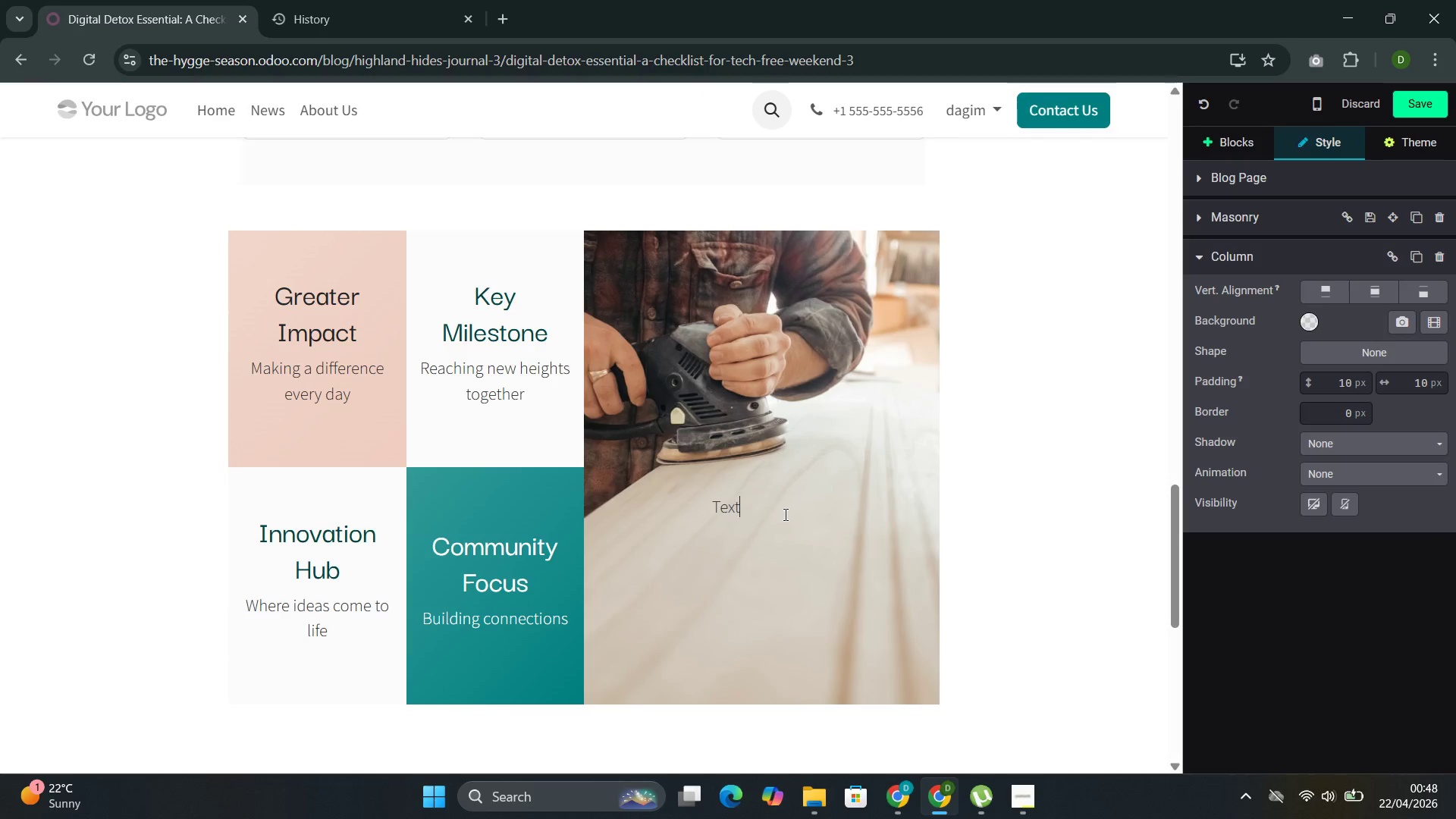 
key(Backspace)
 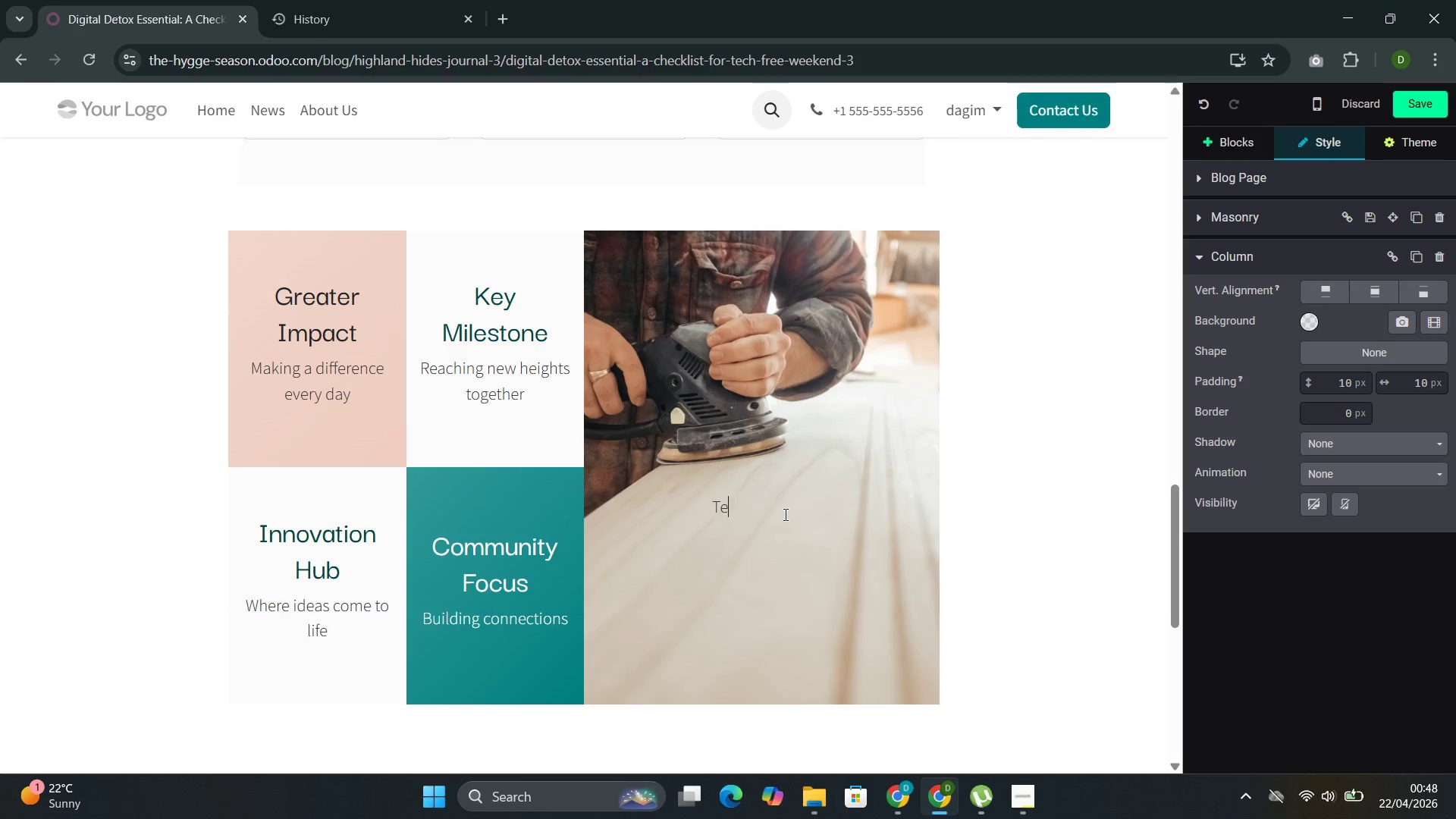 
key(Backspace)
 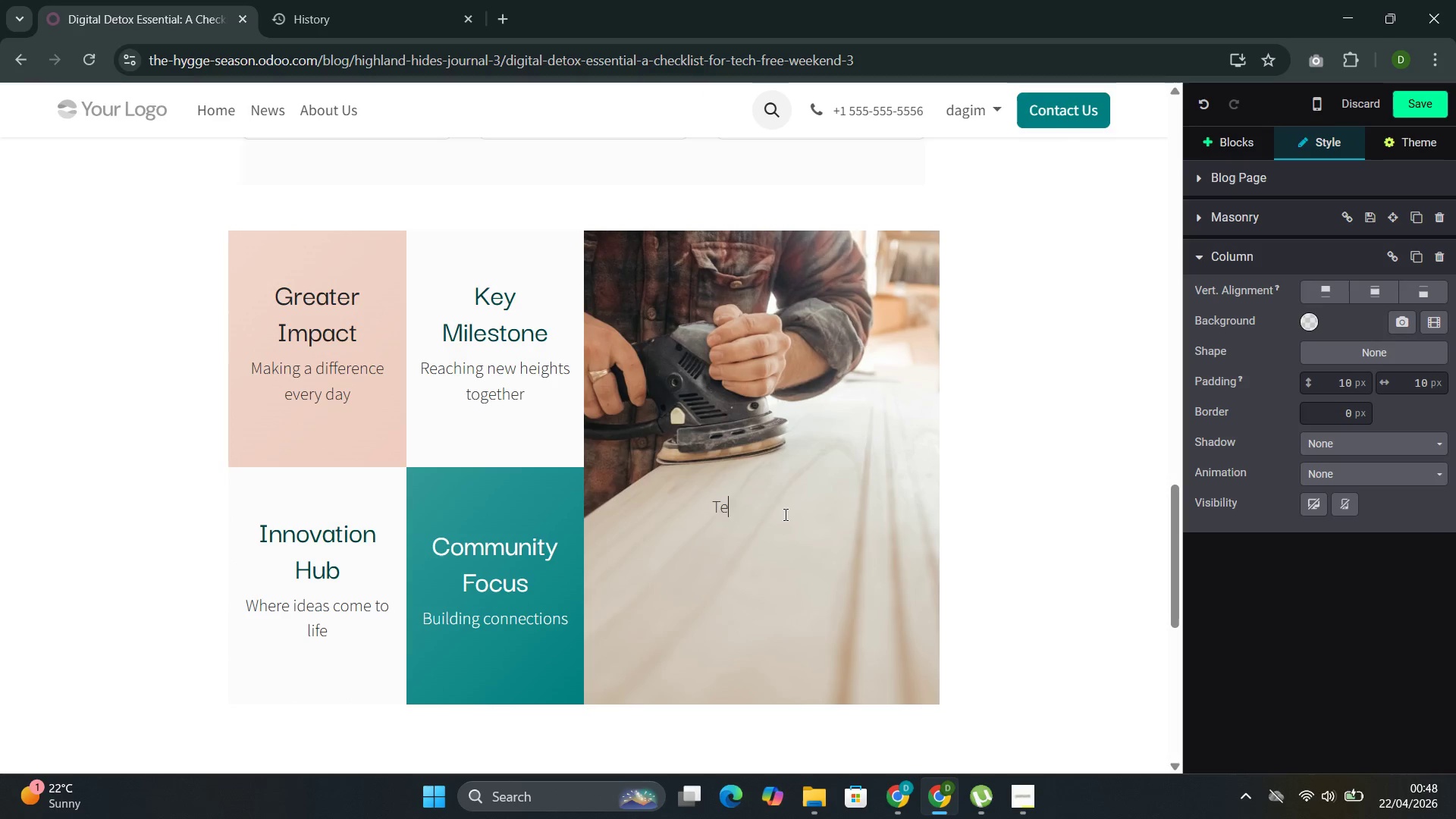 
key(Backspace)
 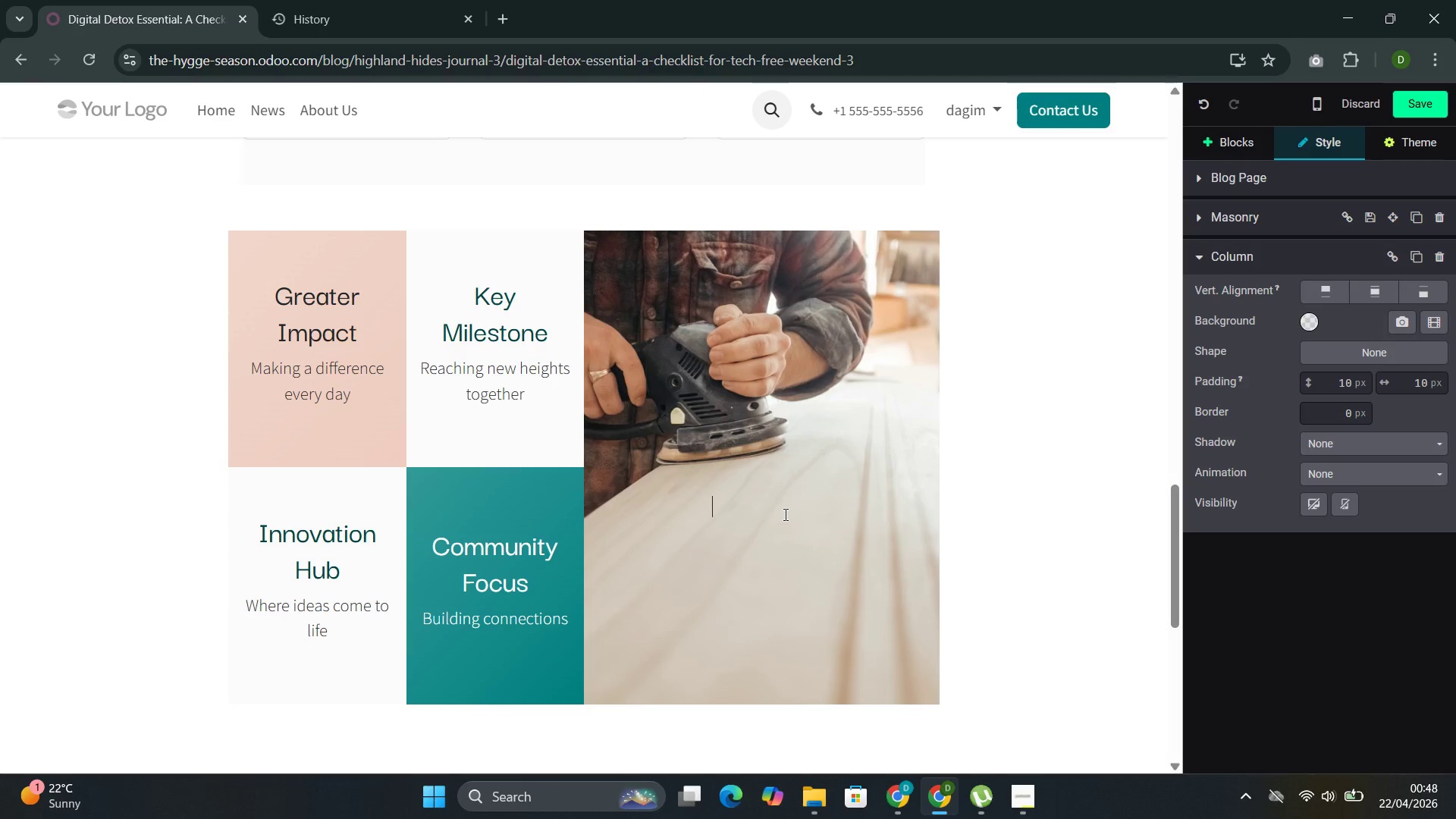 
key(Backspace)
 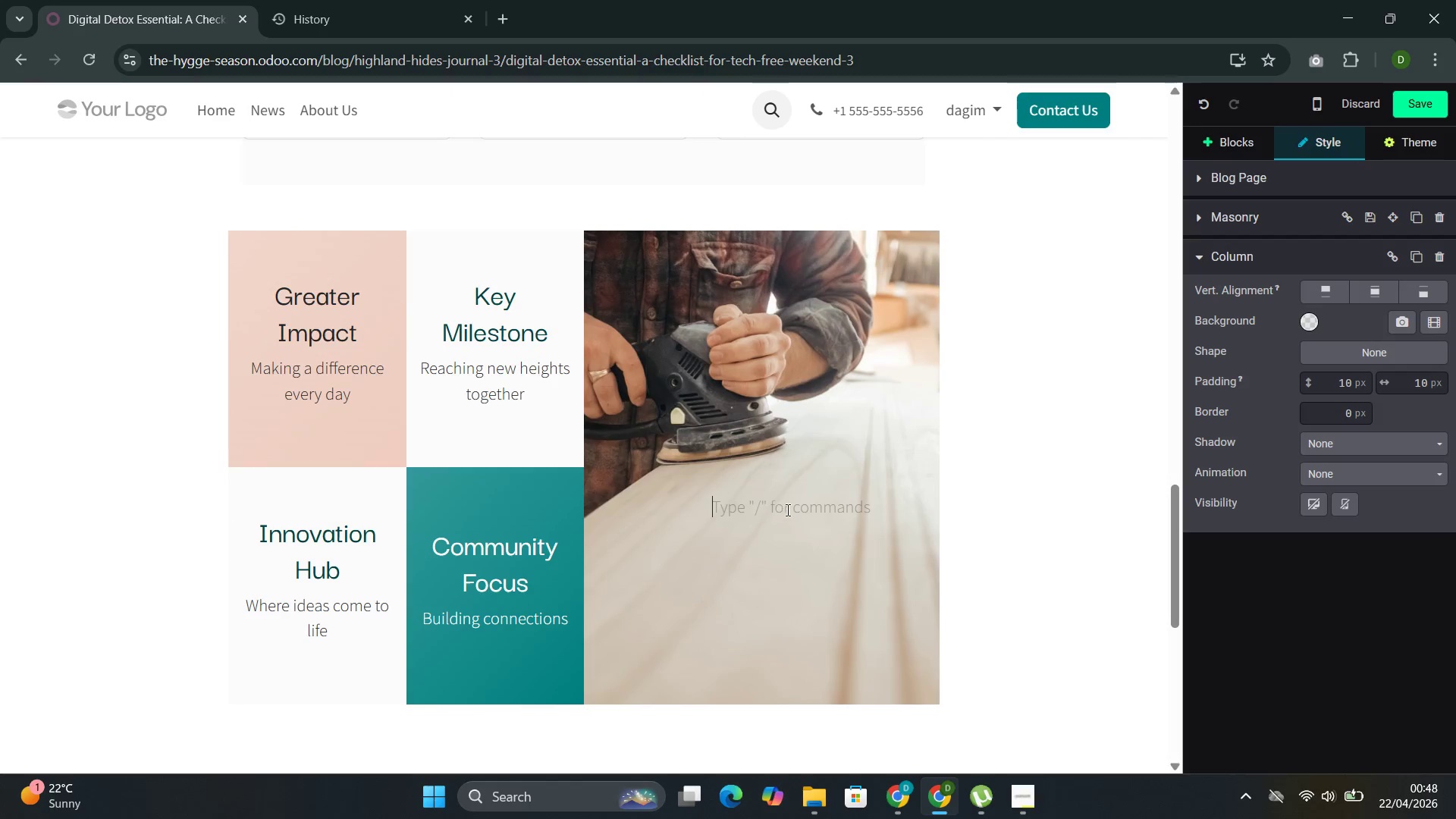 
left_click([795, 493])
 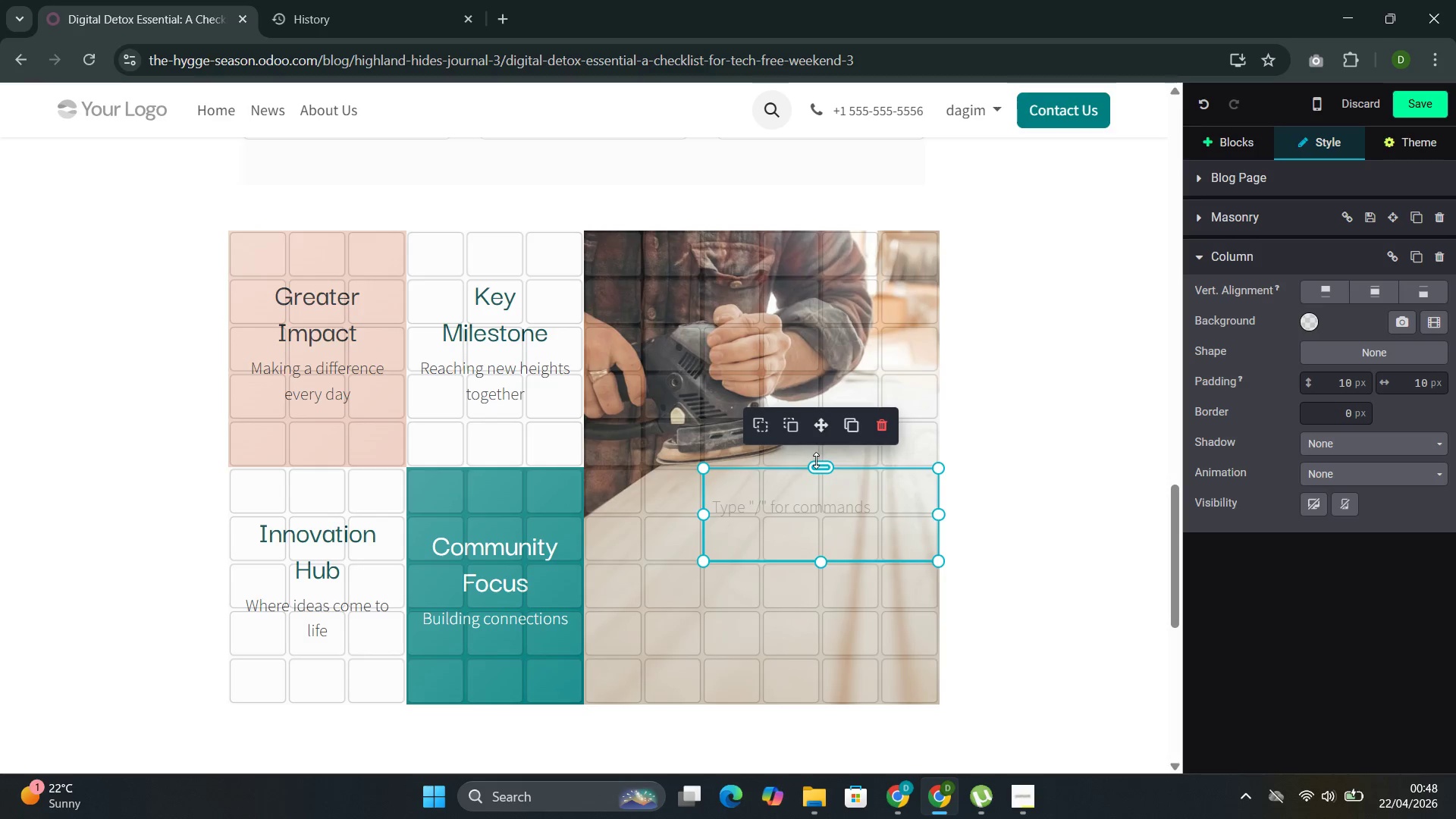 
left_click([816, 460])
 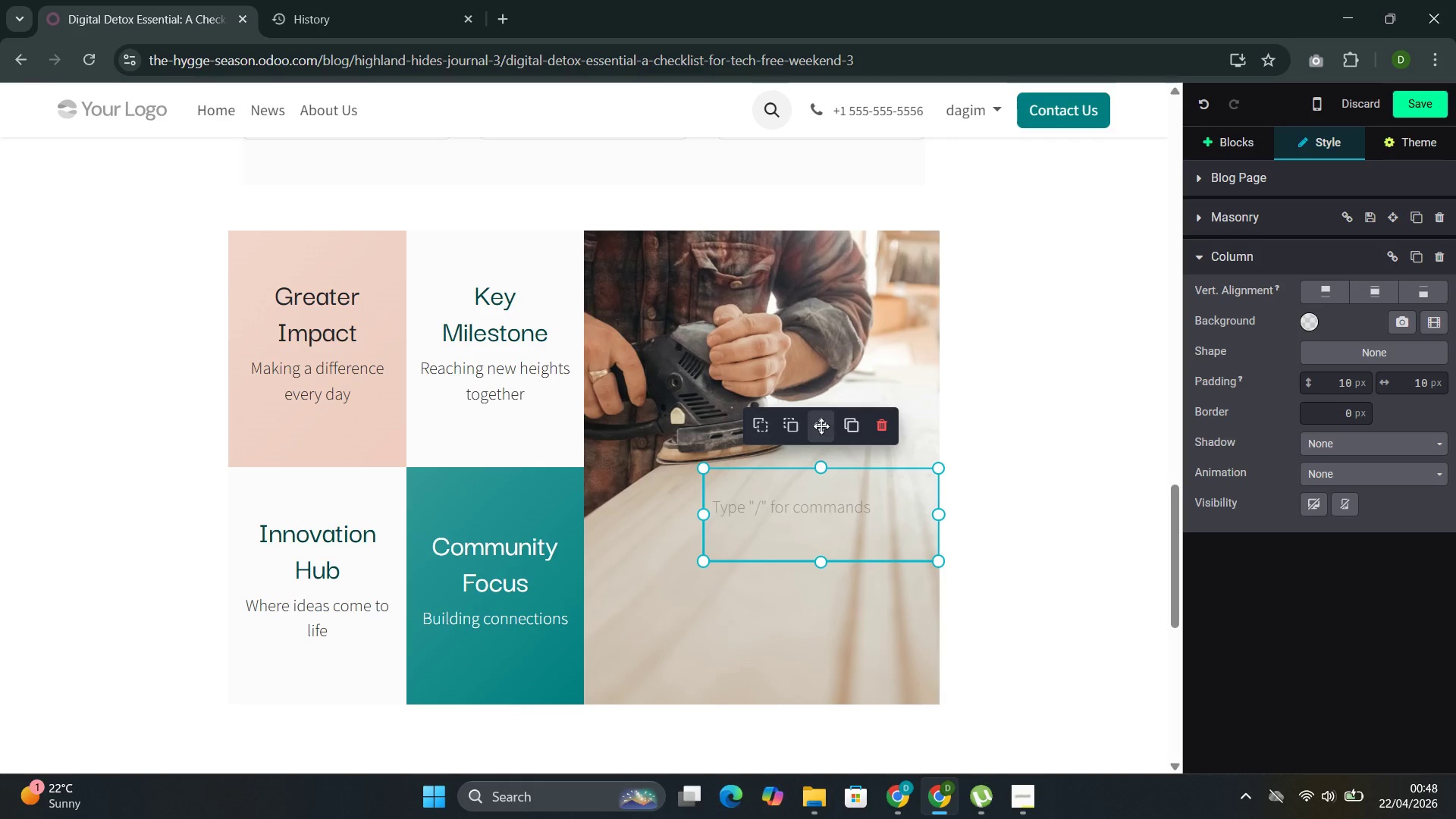 
left_click_drag(start_coordinate=[820, 424], to_coordinate=[789, 454])
 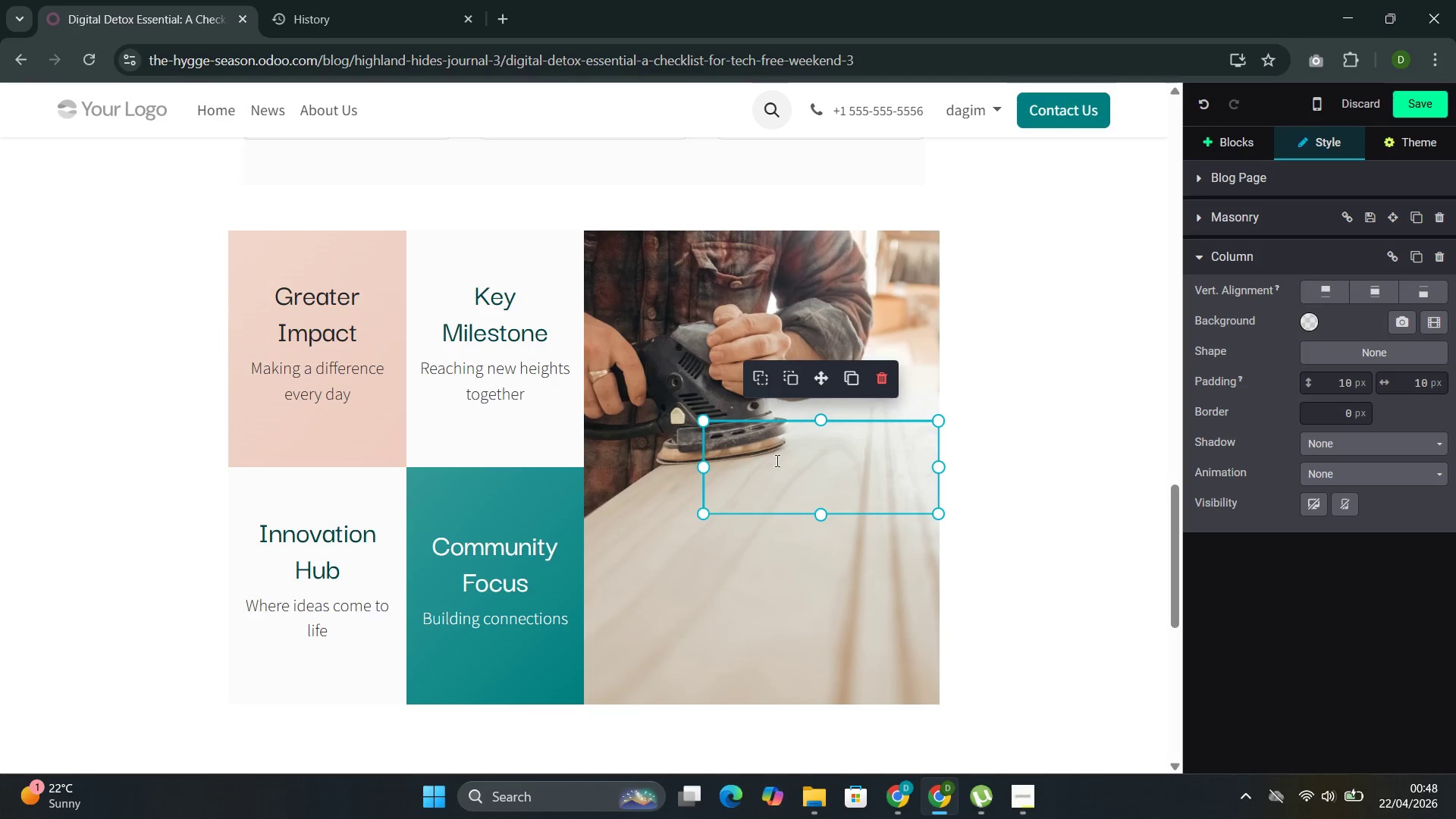 
left_click([778, 460])
 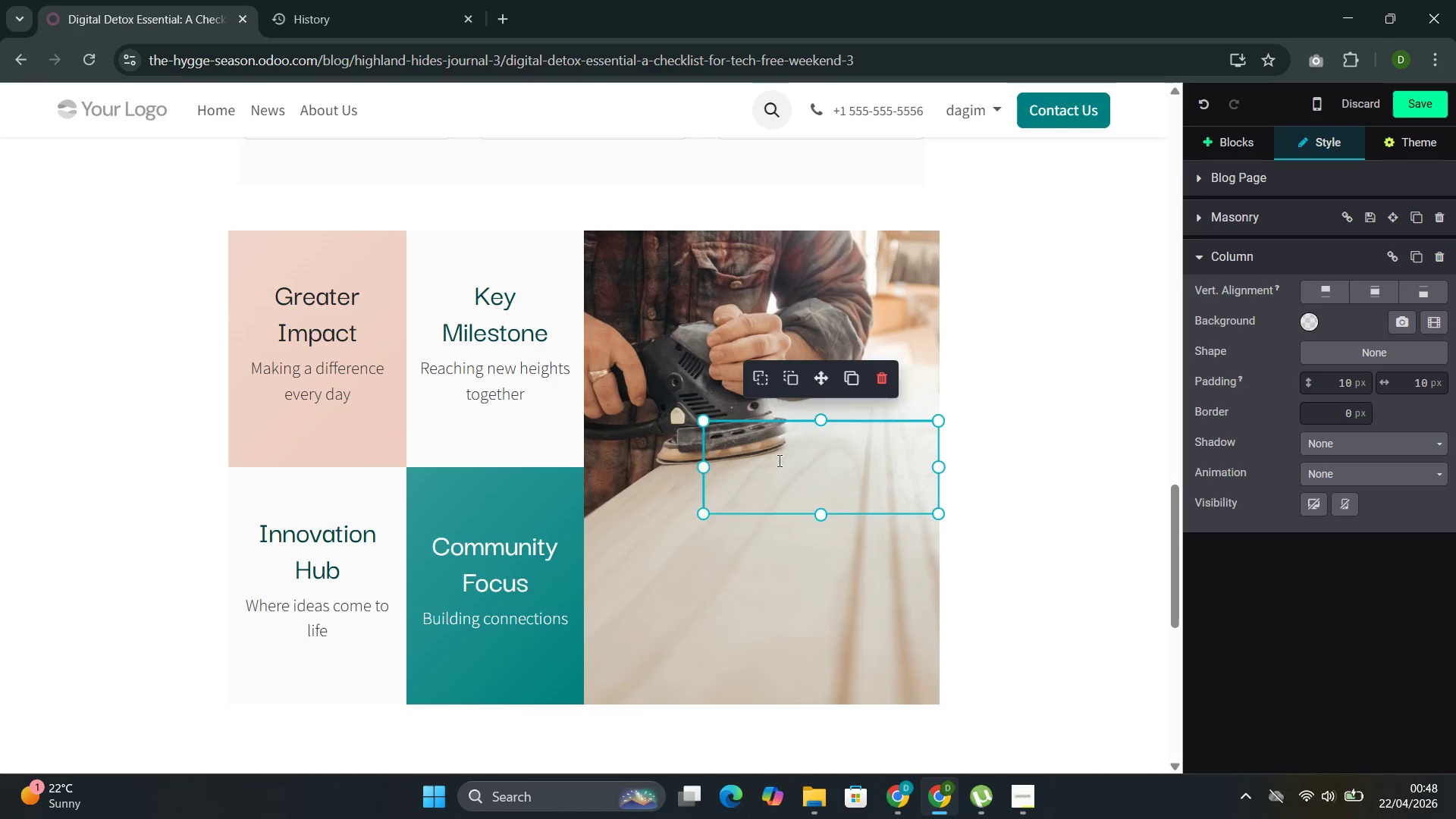 
type(What to Bring Inste)
 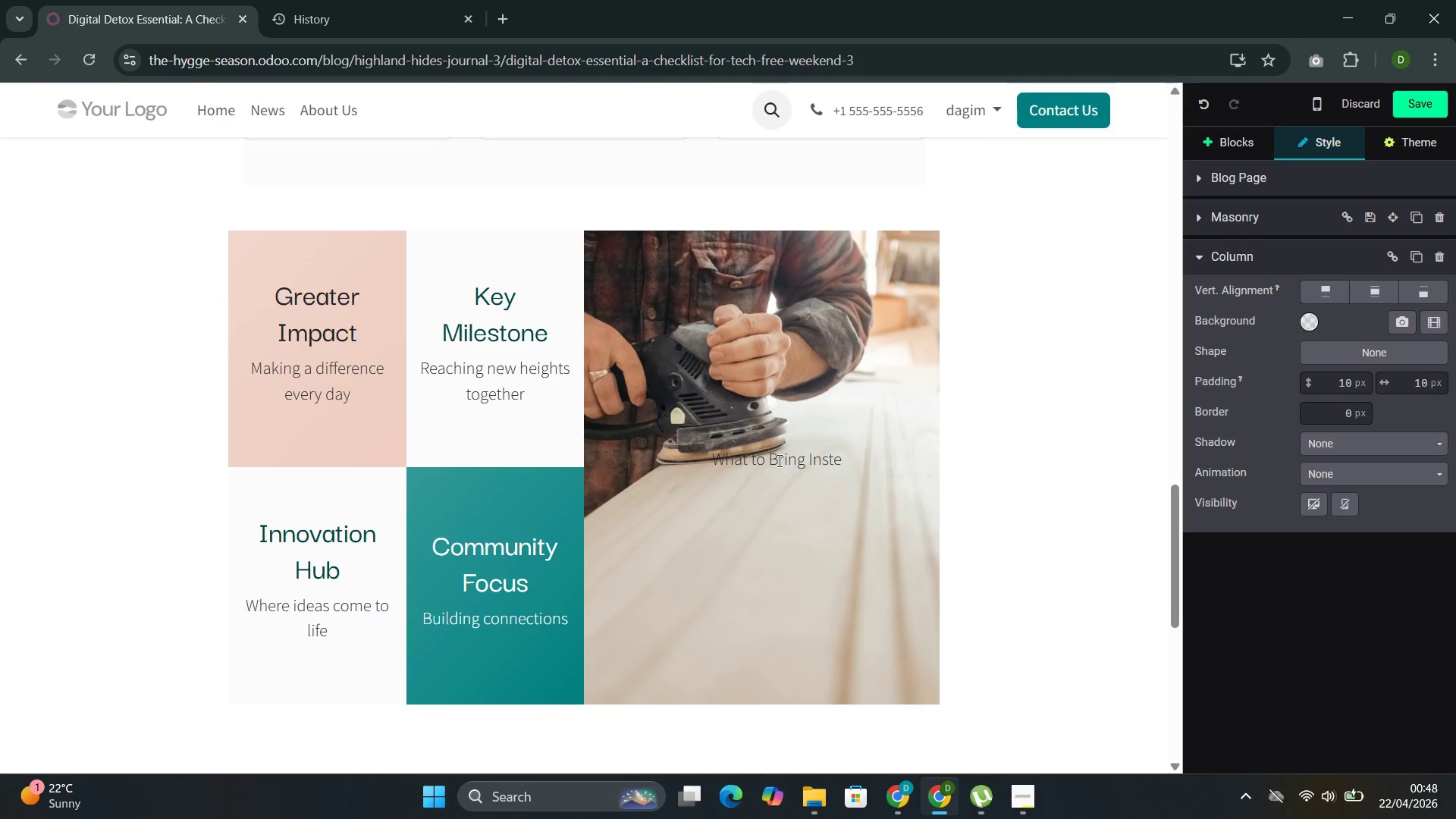 
type(ad )
 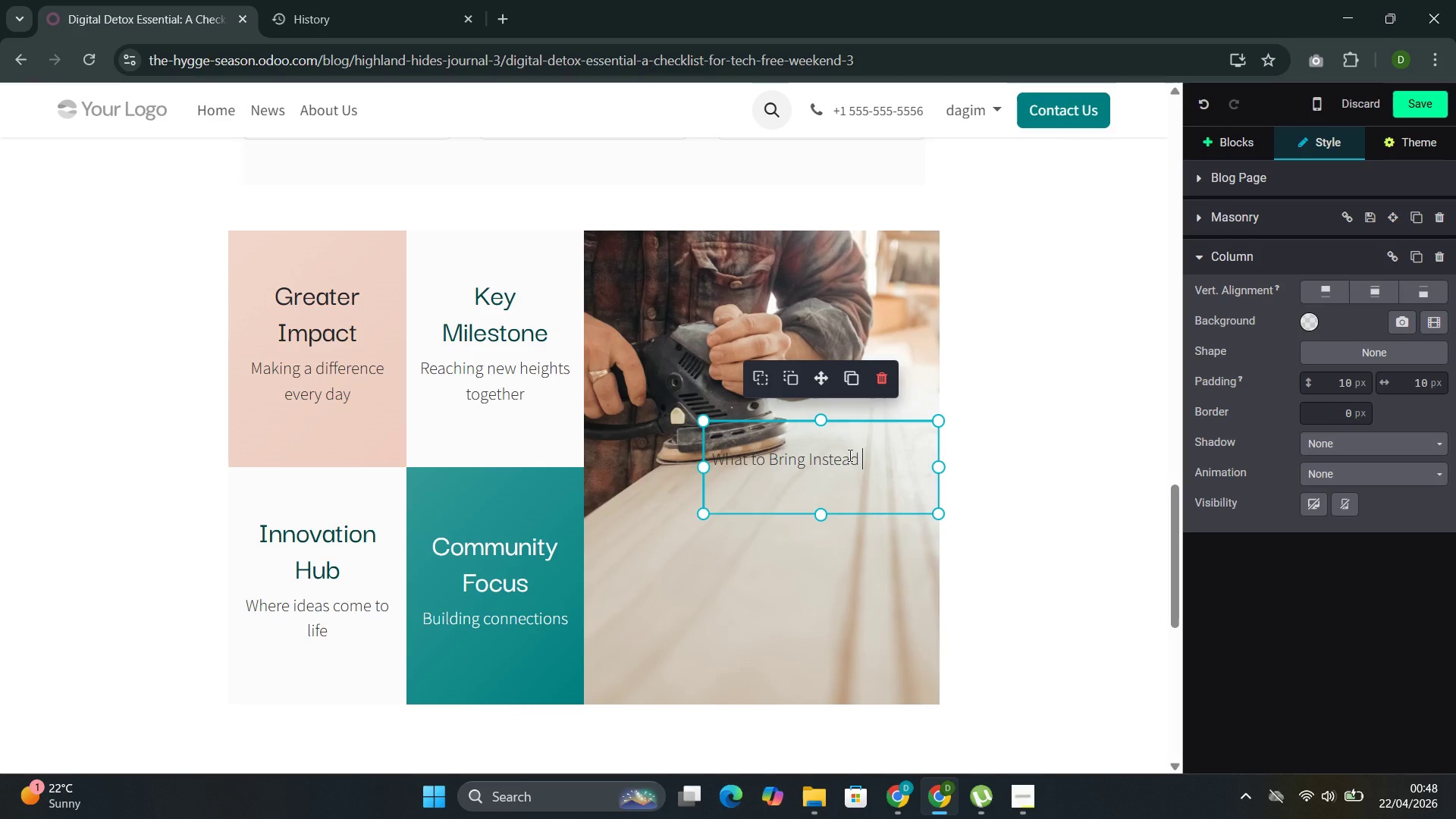 
left_click_drag(start_coordinate=[864, 461], to_coordinate=[708, 466])
 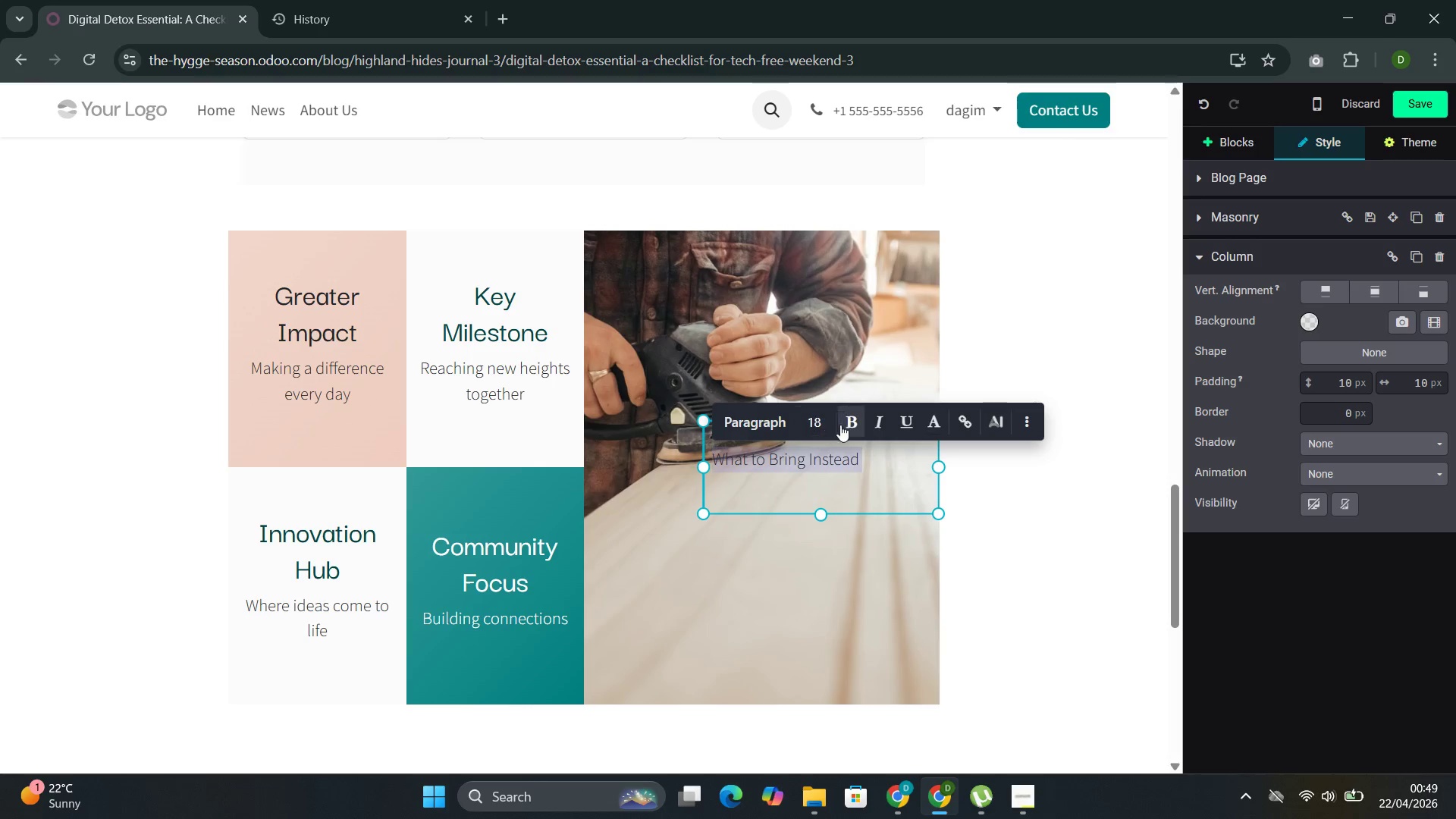 
scroll: coordinate [849, 455], scroll_direction: none, amount: 0.0
 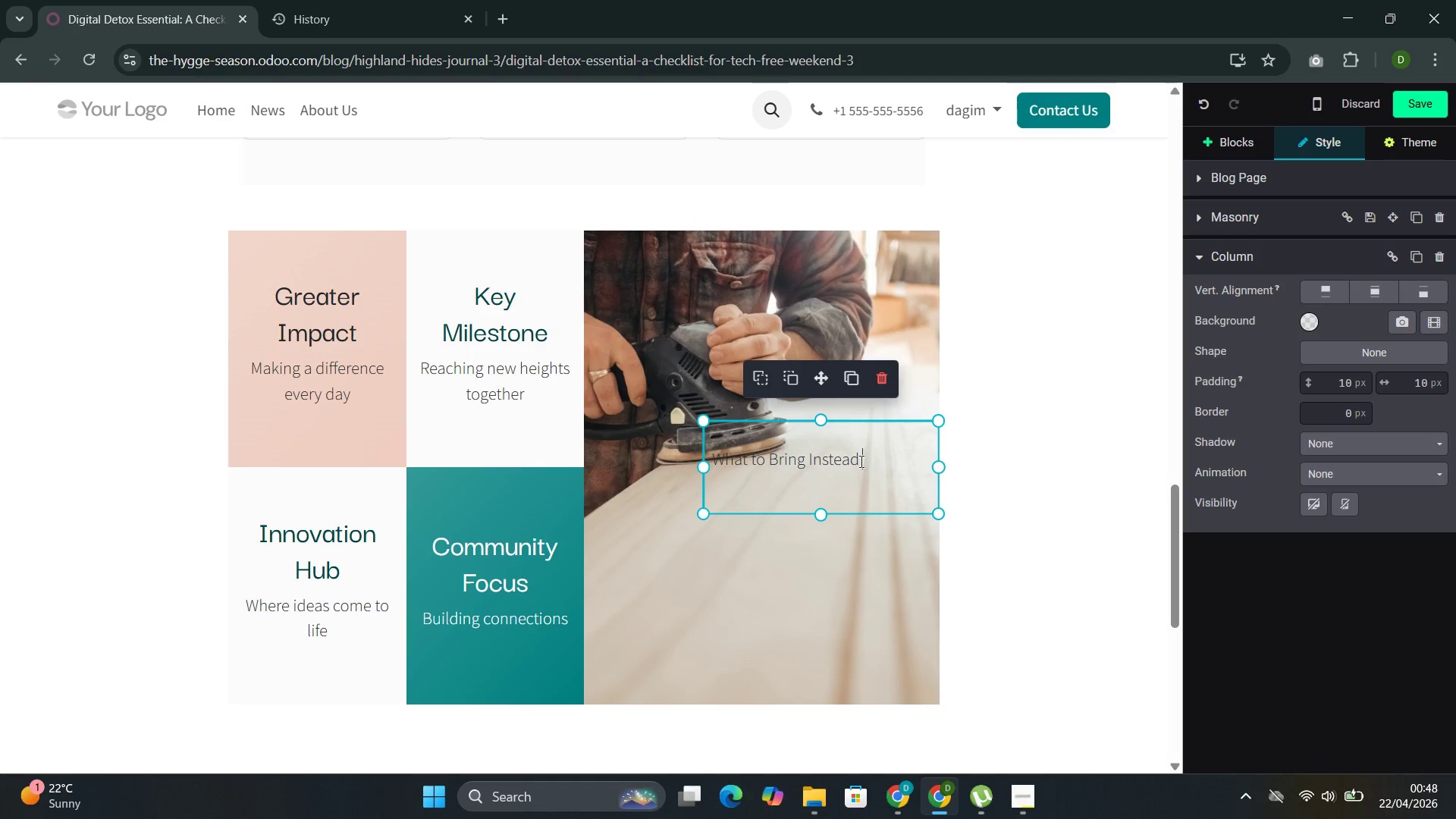 
left_click([846, 426])
 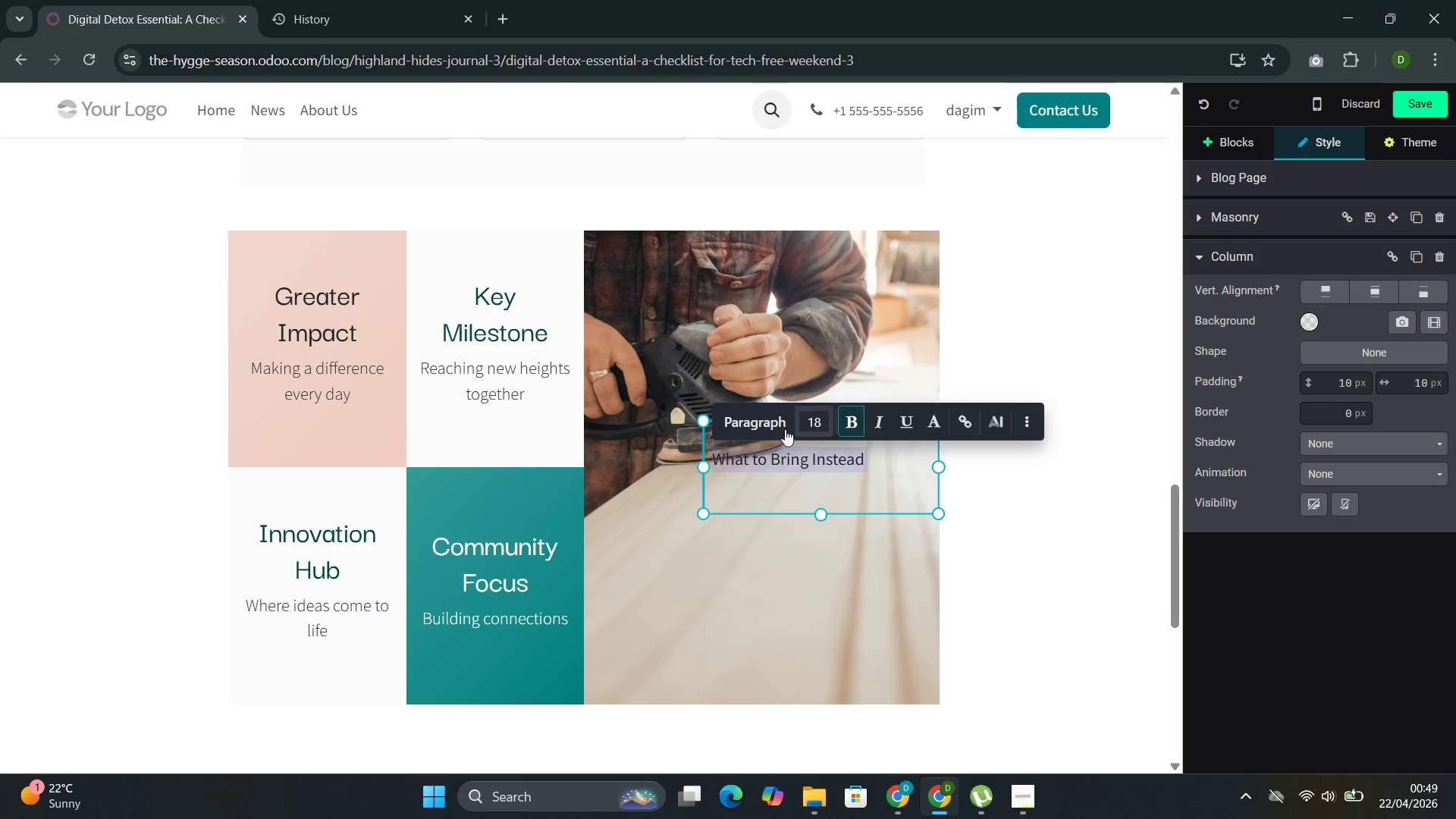 
left_click([770, 428])
 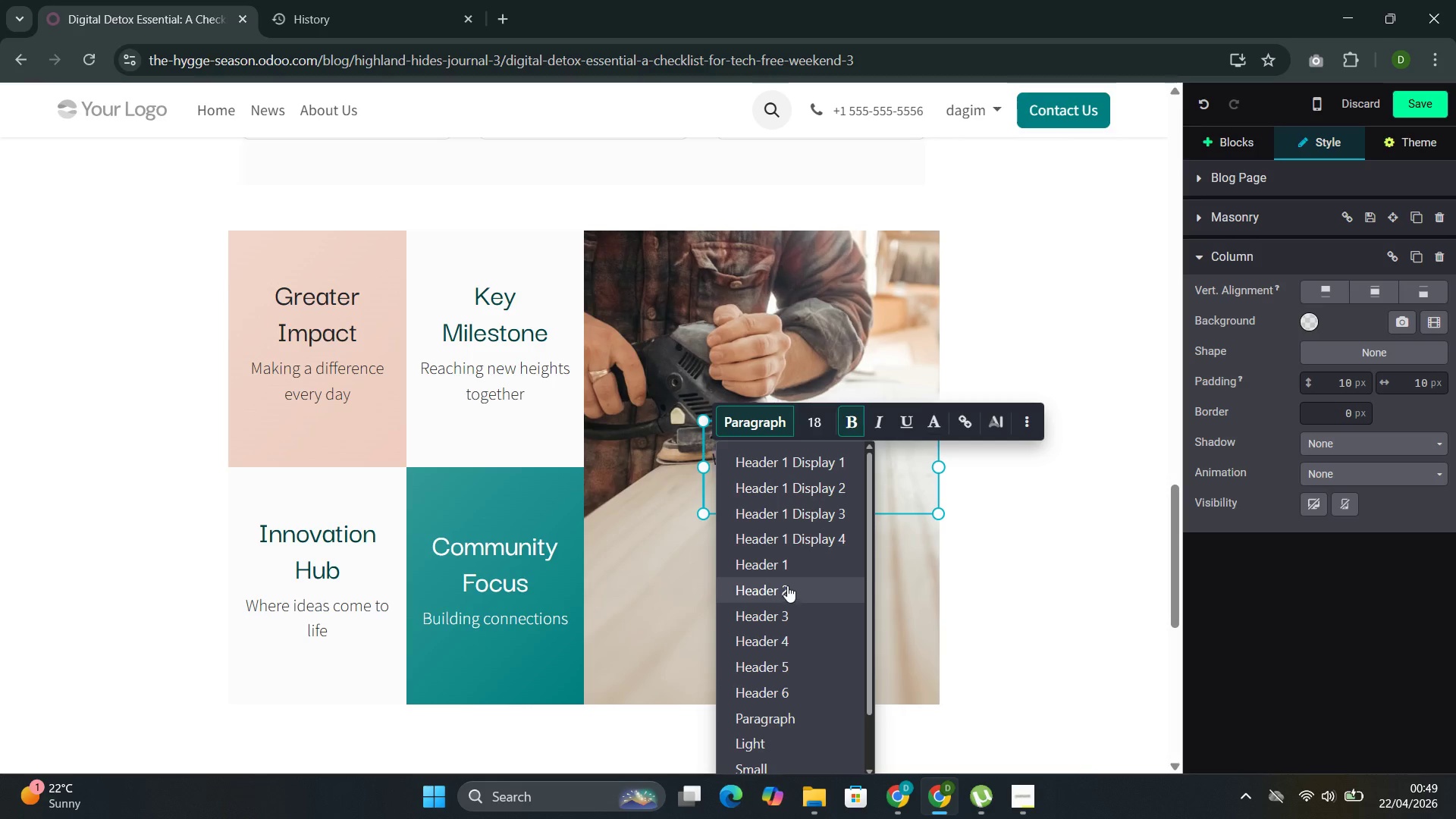 
left_click([788, 582])
 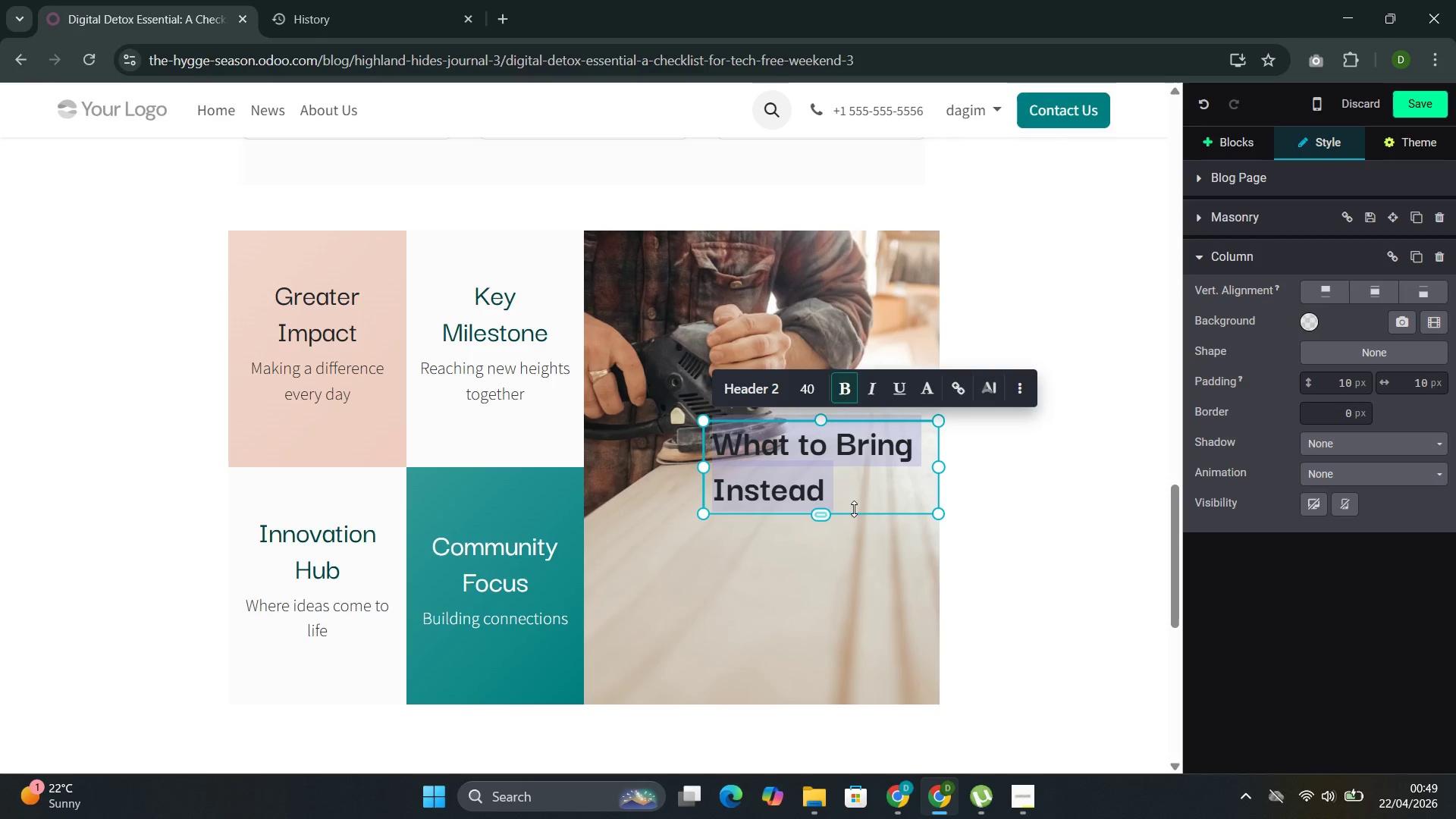 
left_click([837, 482])
 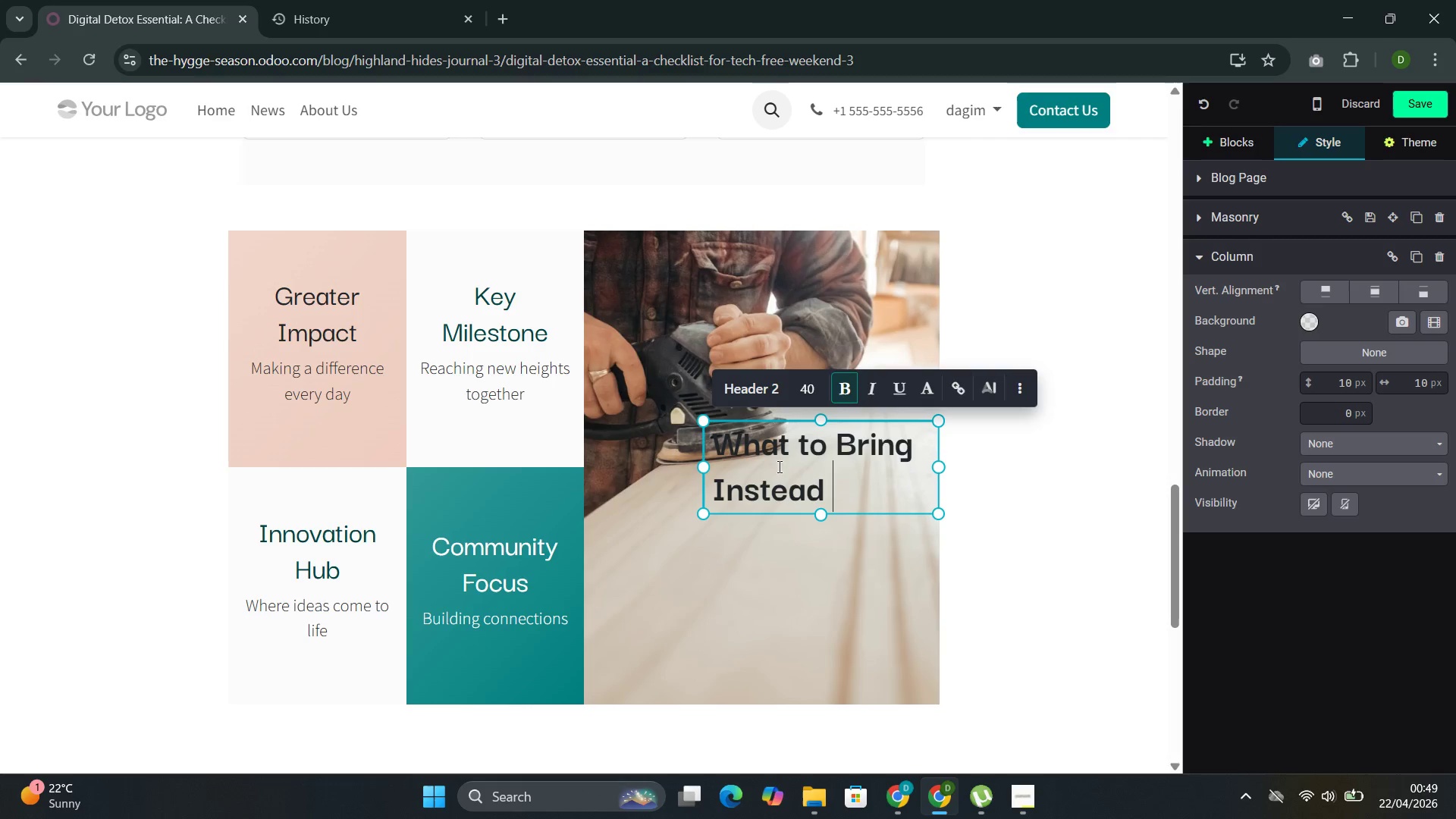 
left_click_drag(start_coordinate=[709, 469], to_coordinate=[604, 464])
 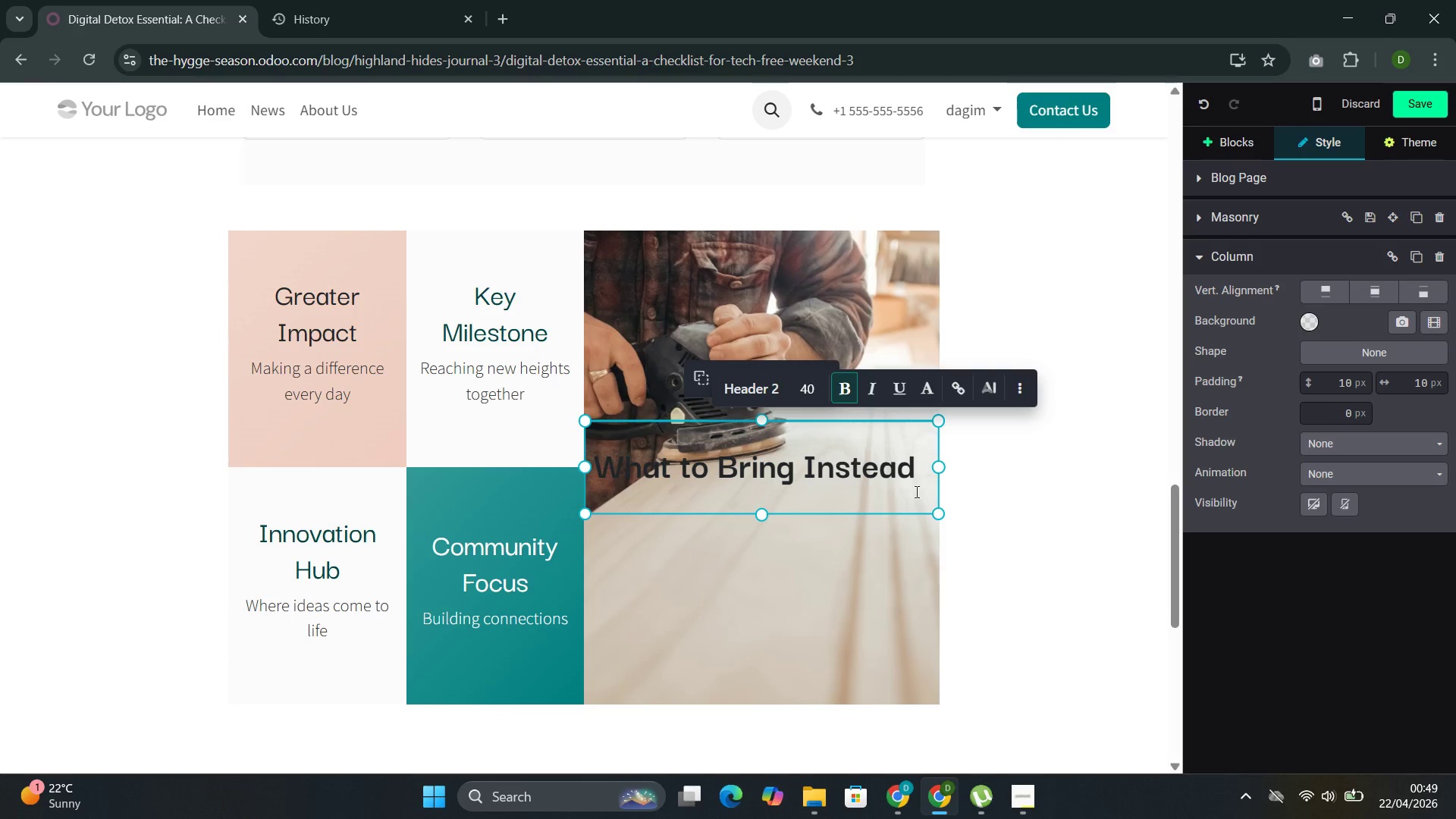 
key(Enter)
 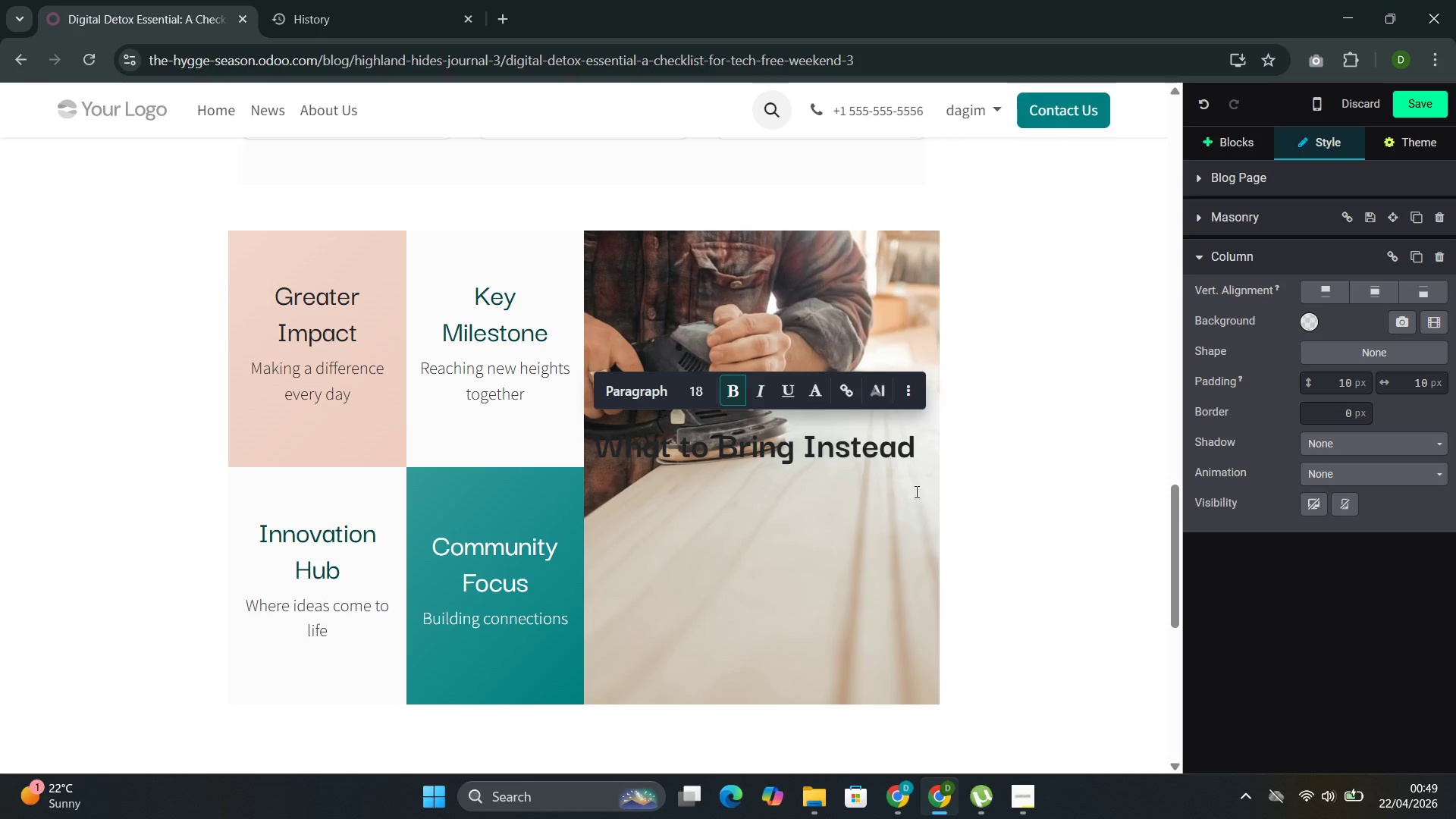 
left_click([915, 491])
 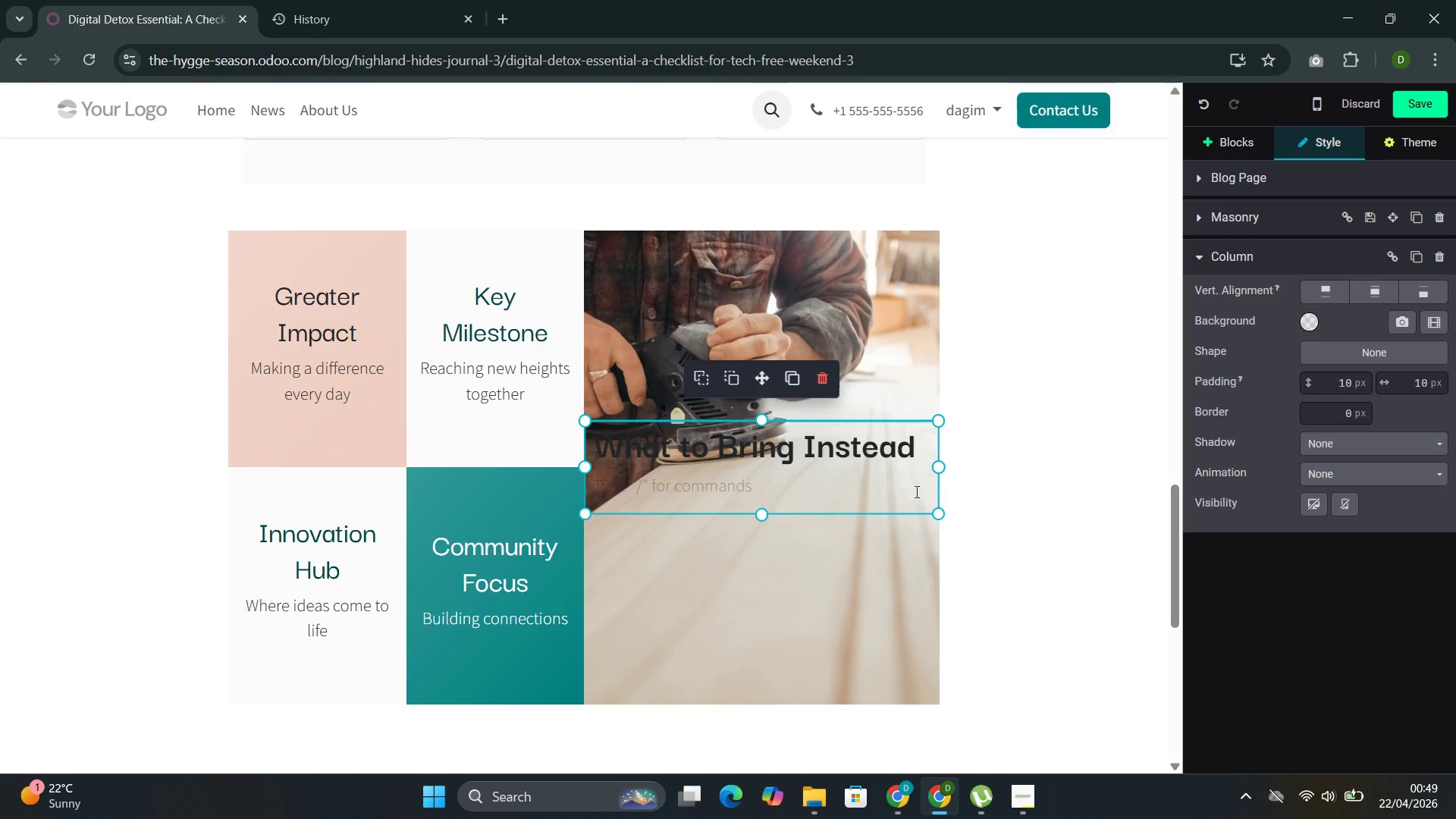 
type(the)
key(Backspace)
key(Backspace)
key(Backspace)
 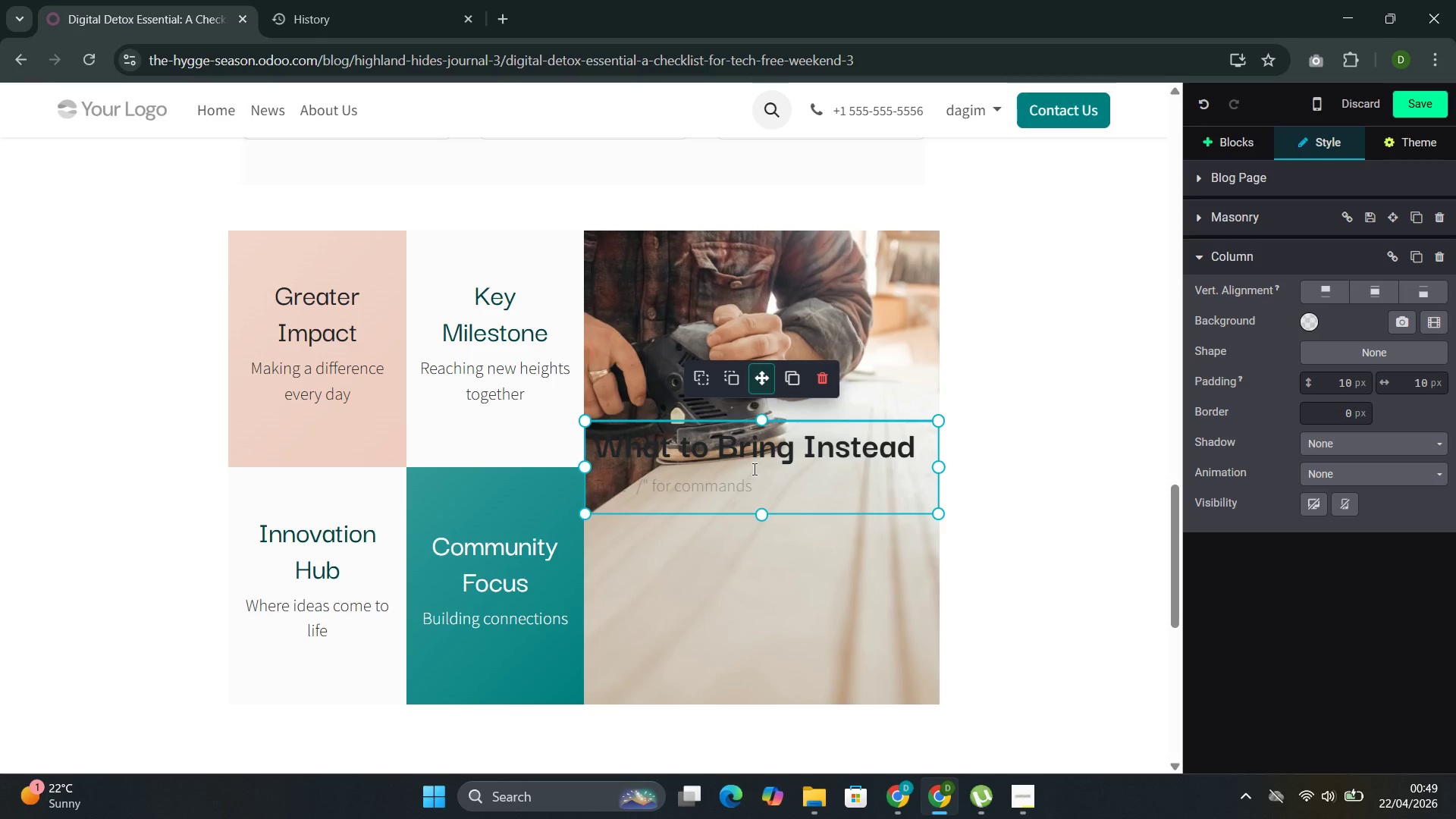 
left_click([706, 488])
 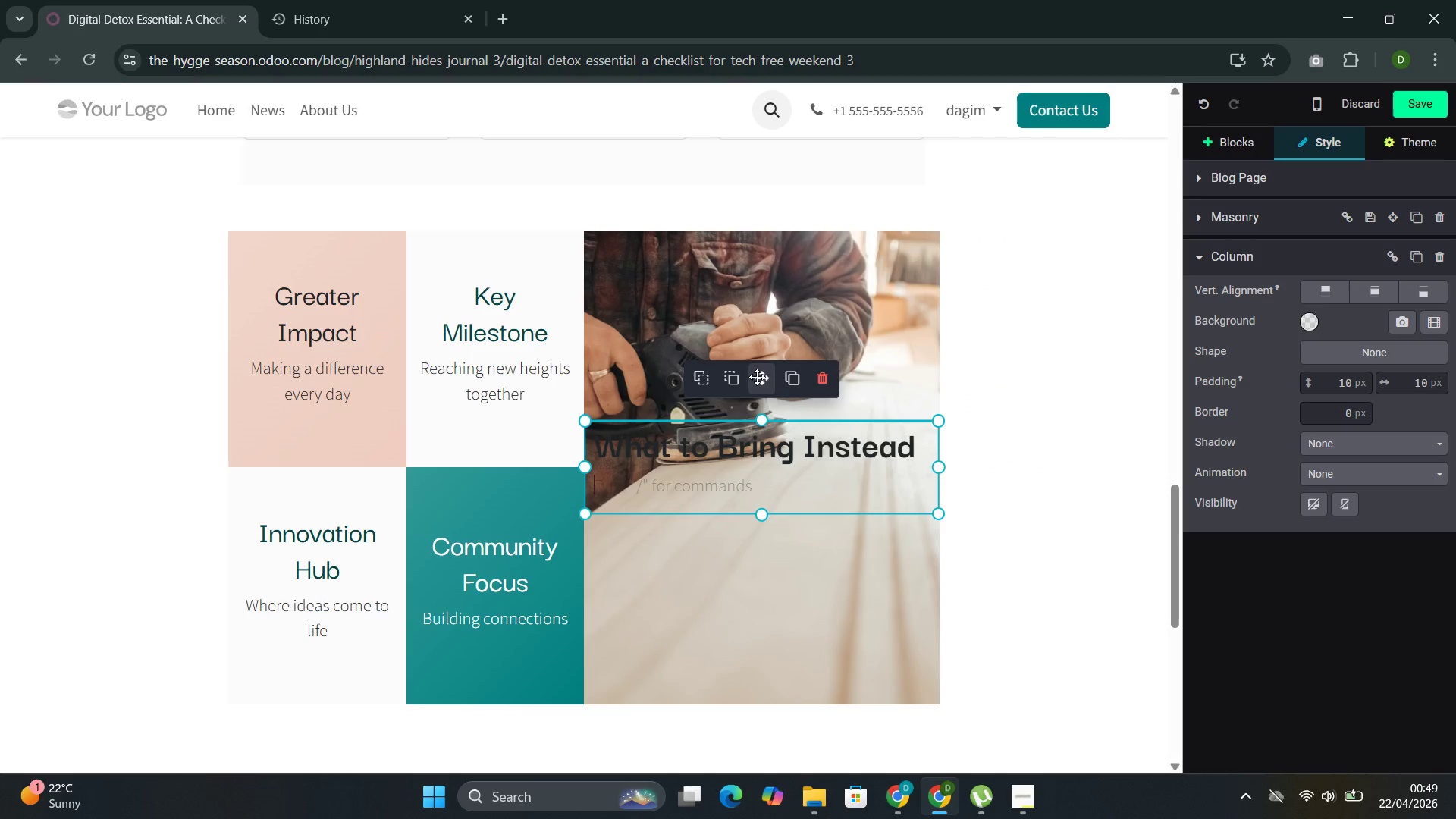 
left_click_drag(start_coordinate=[757, 377], to_coordinate=[772, 485])
 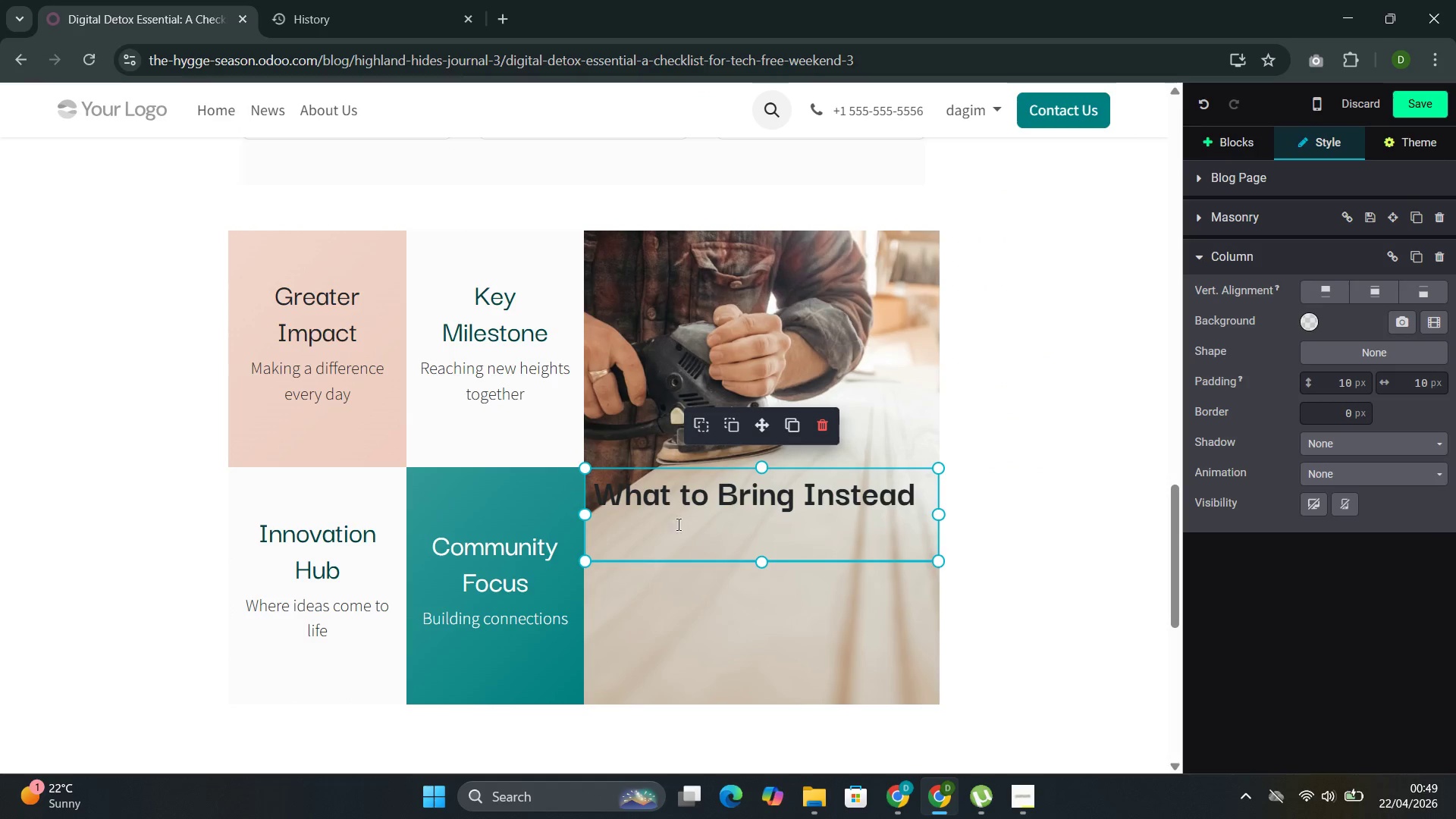 
left_click([672, 523])
 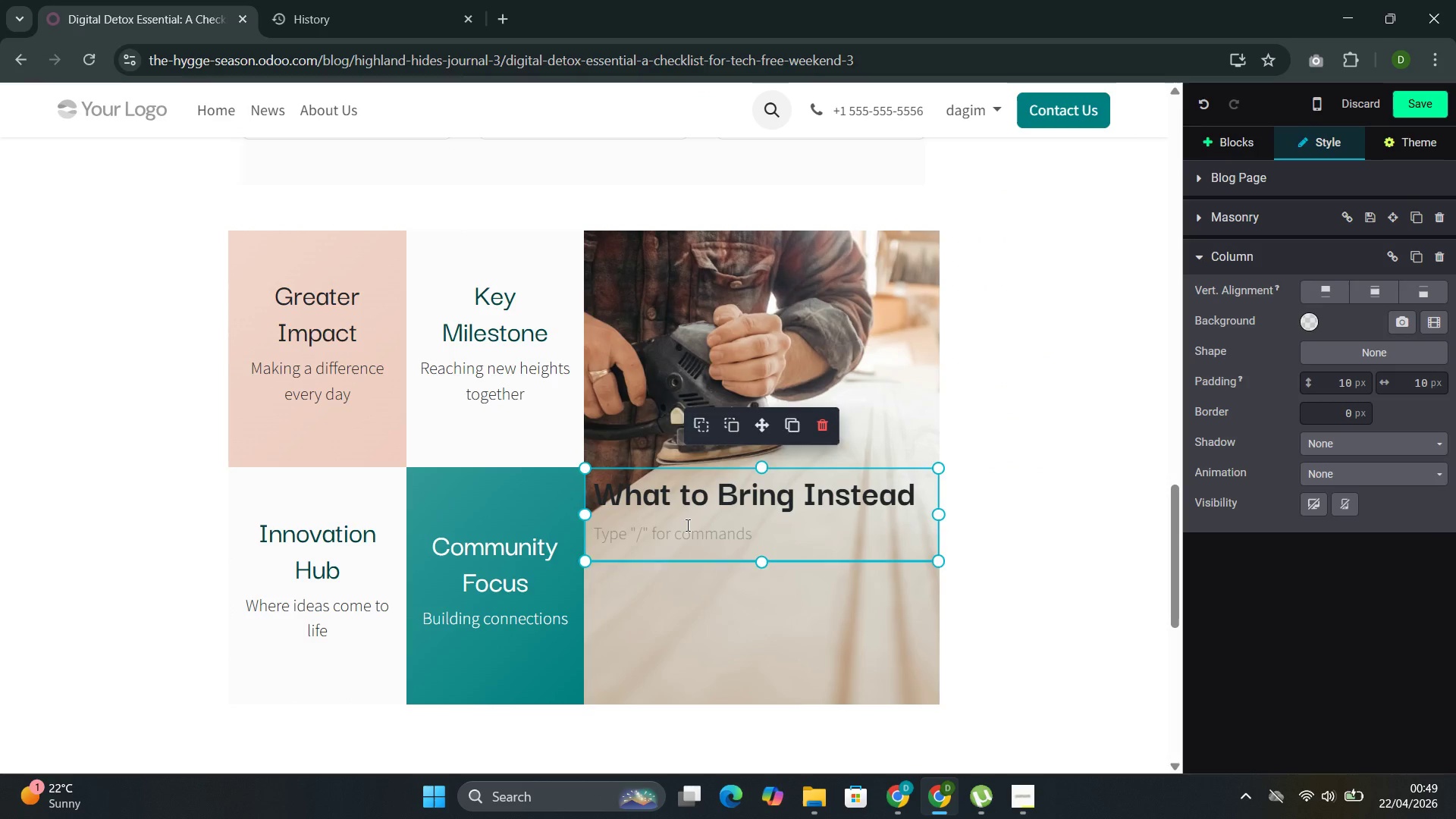 
type(The absence of screen )
key(Backspace)
type(s creates space for active)
 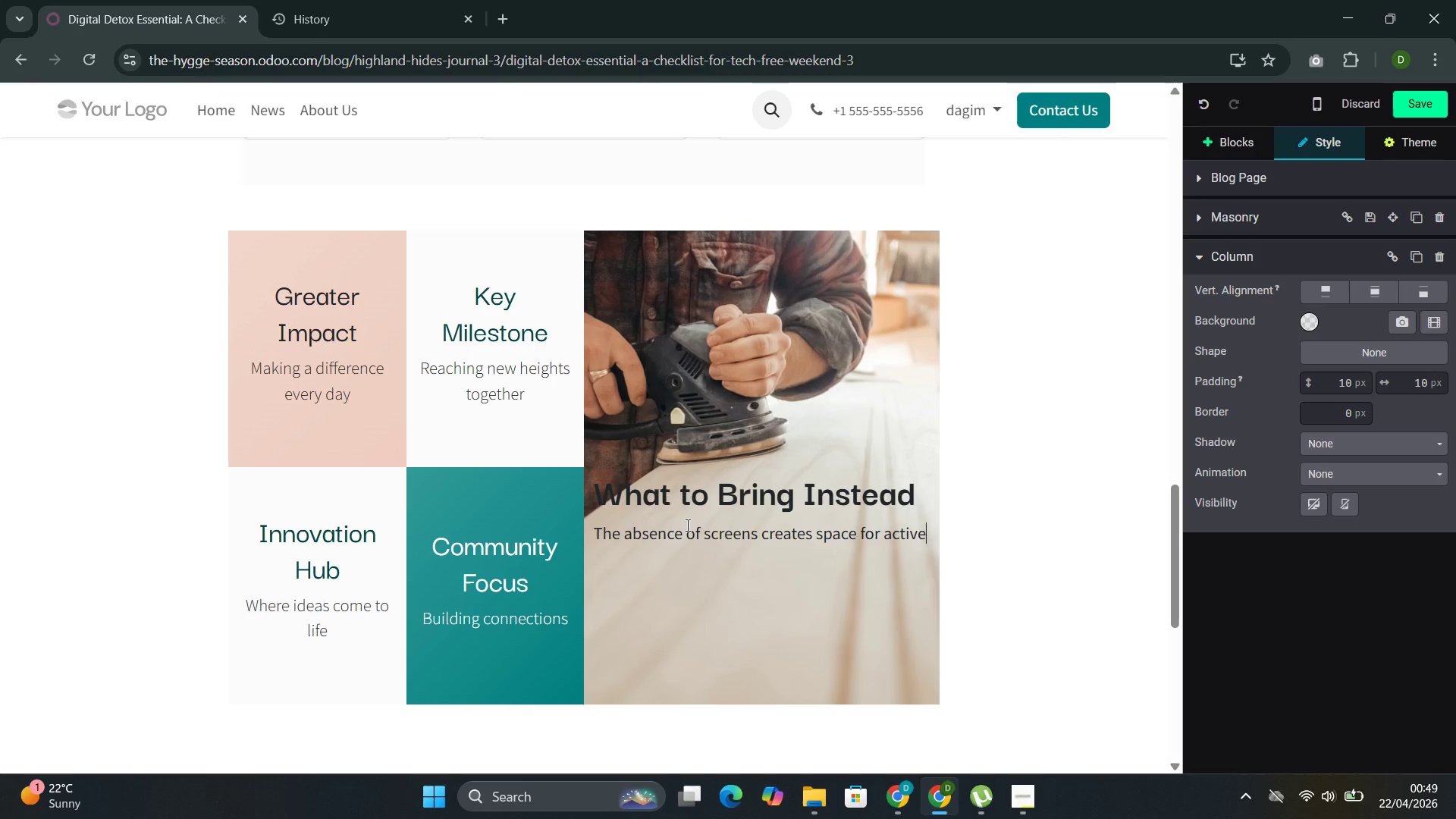 
key(Backspace)
 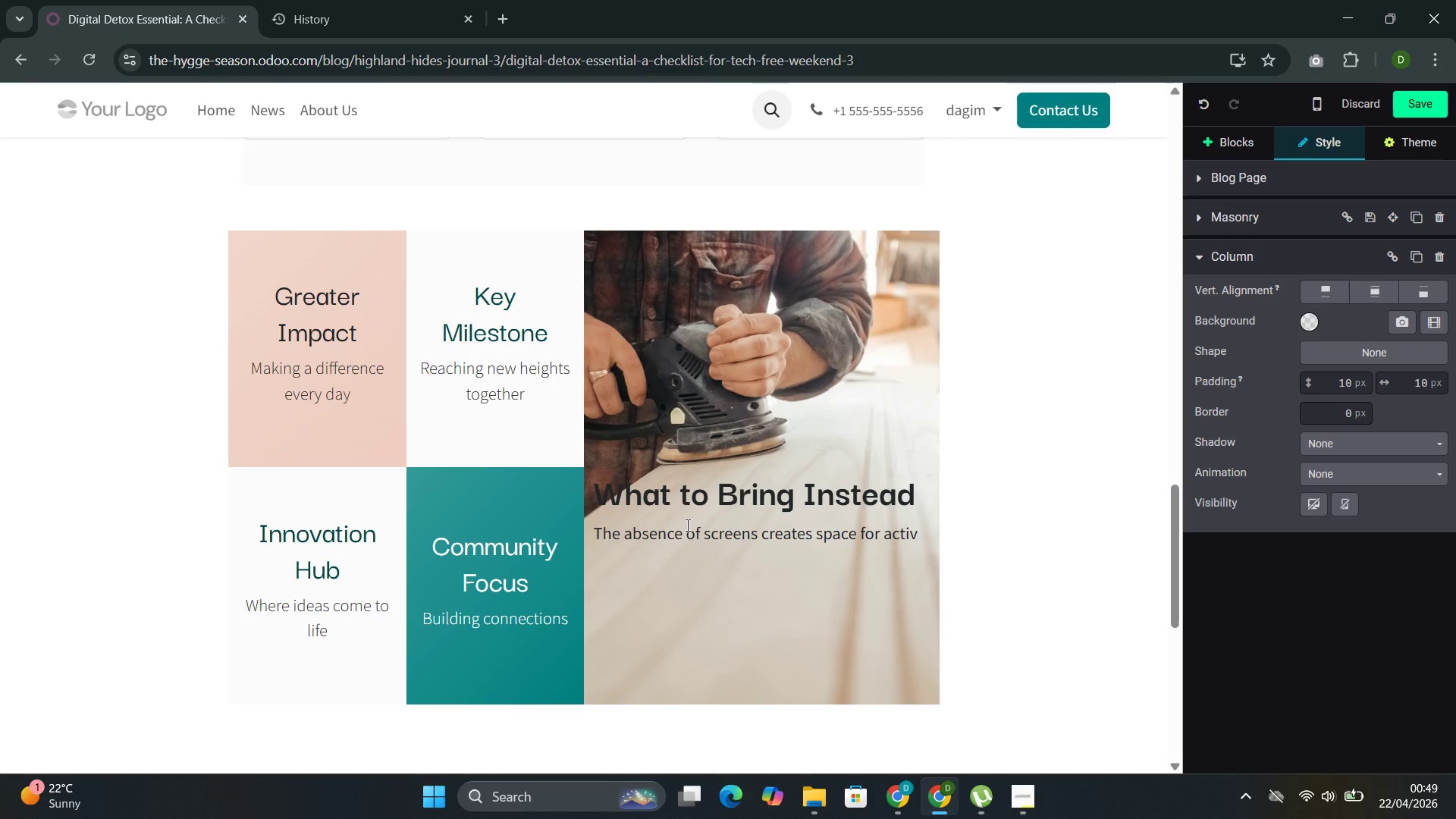 
key(I)
 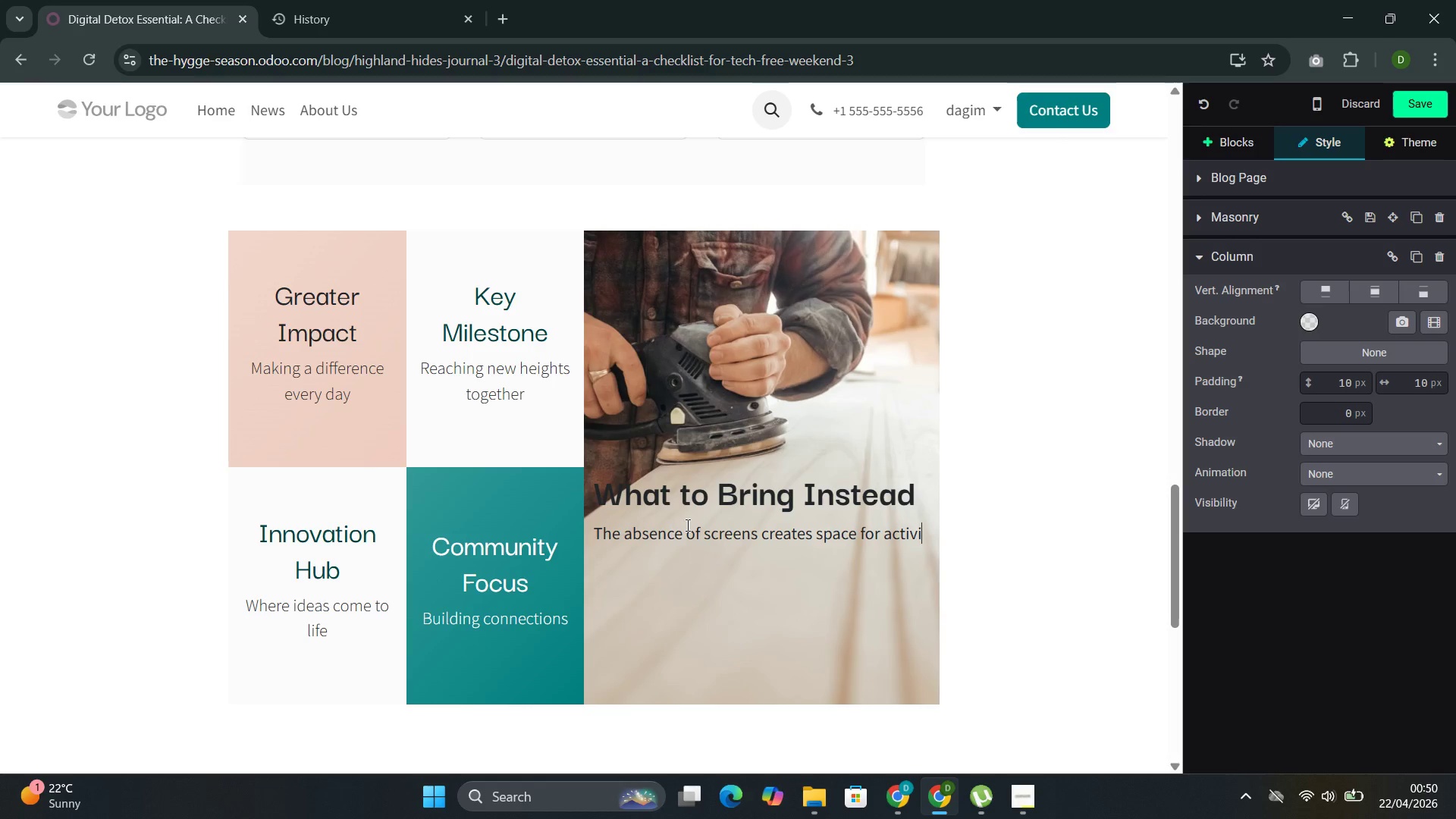 
type(ties that screen )
key(Backspace)
type(s have displaced )
 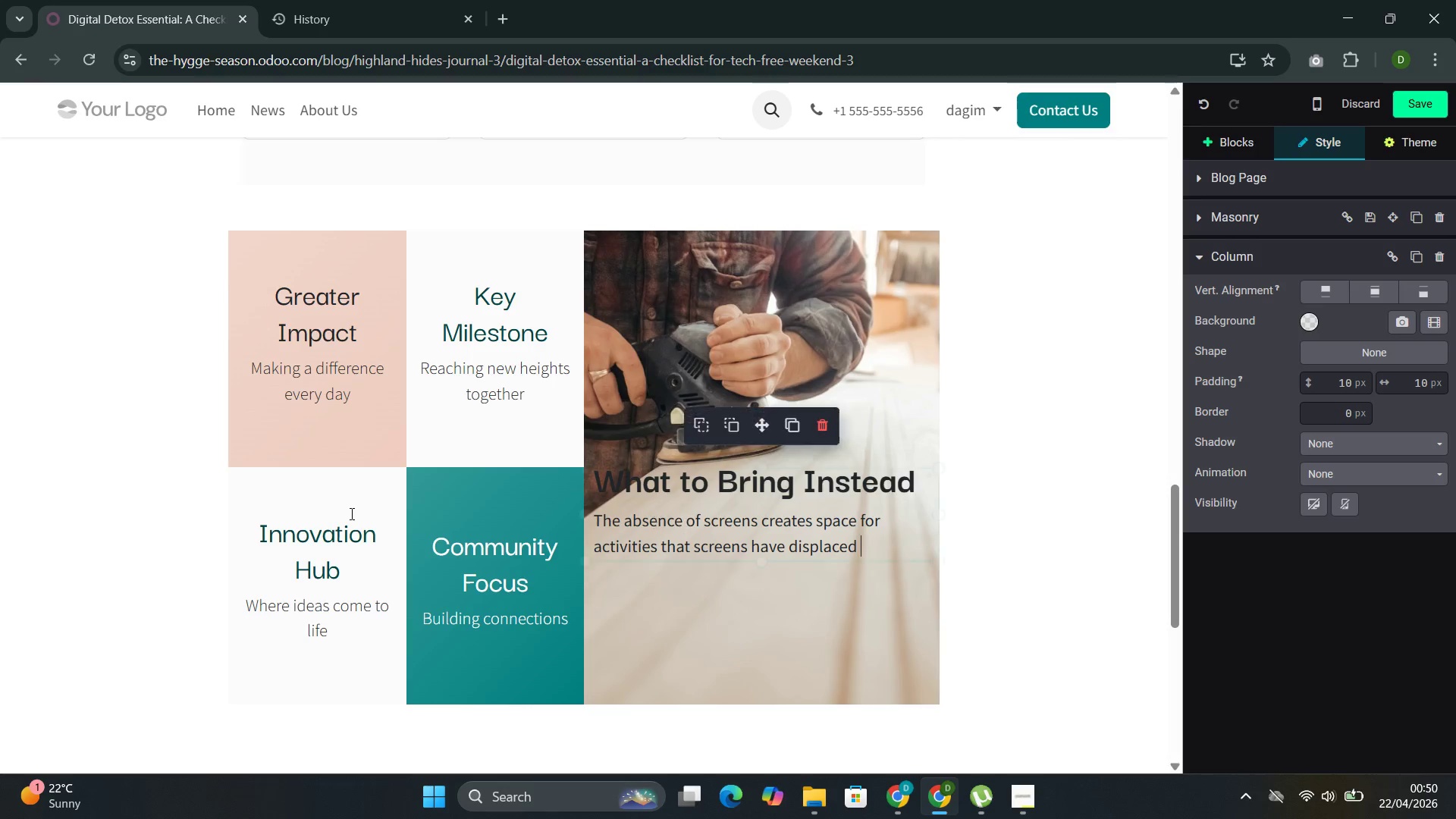 
left_click_drag(start_coordinate=[361, 333], to_coordinate=[275, 301])
 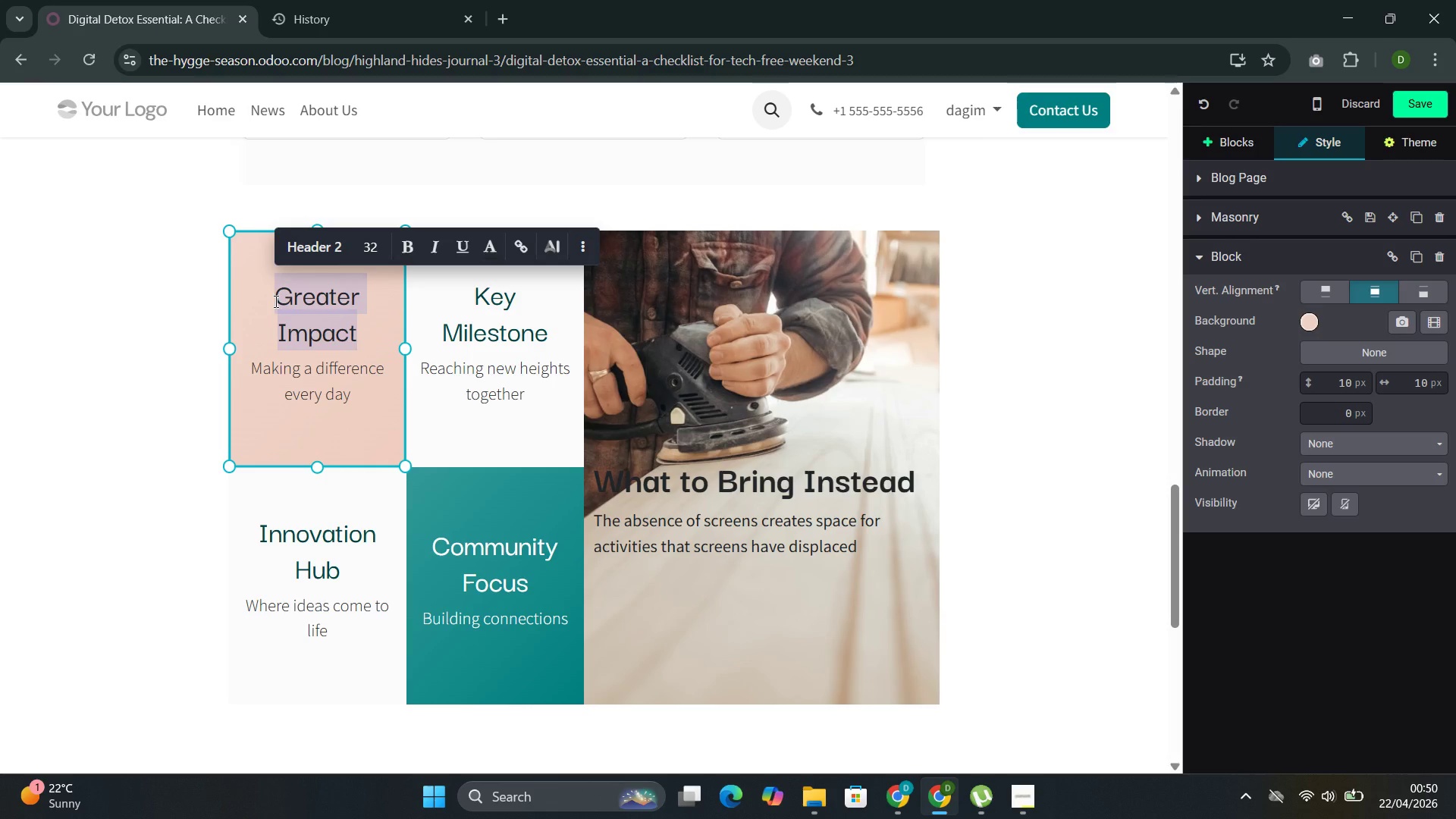 
type(A ph)
 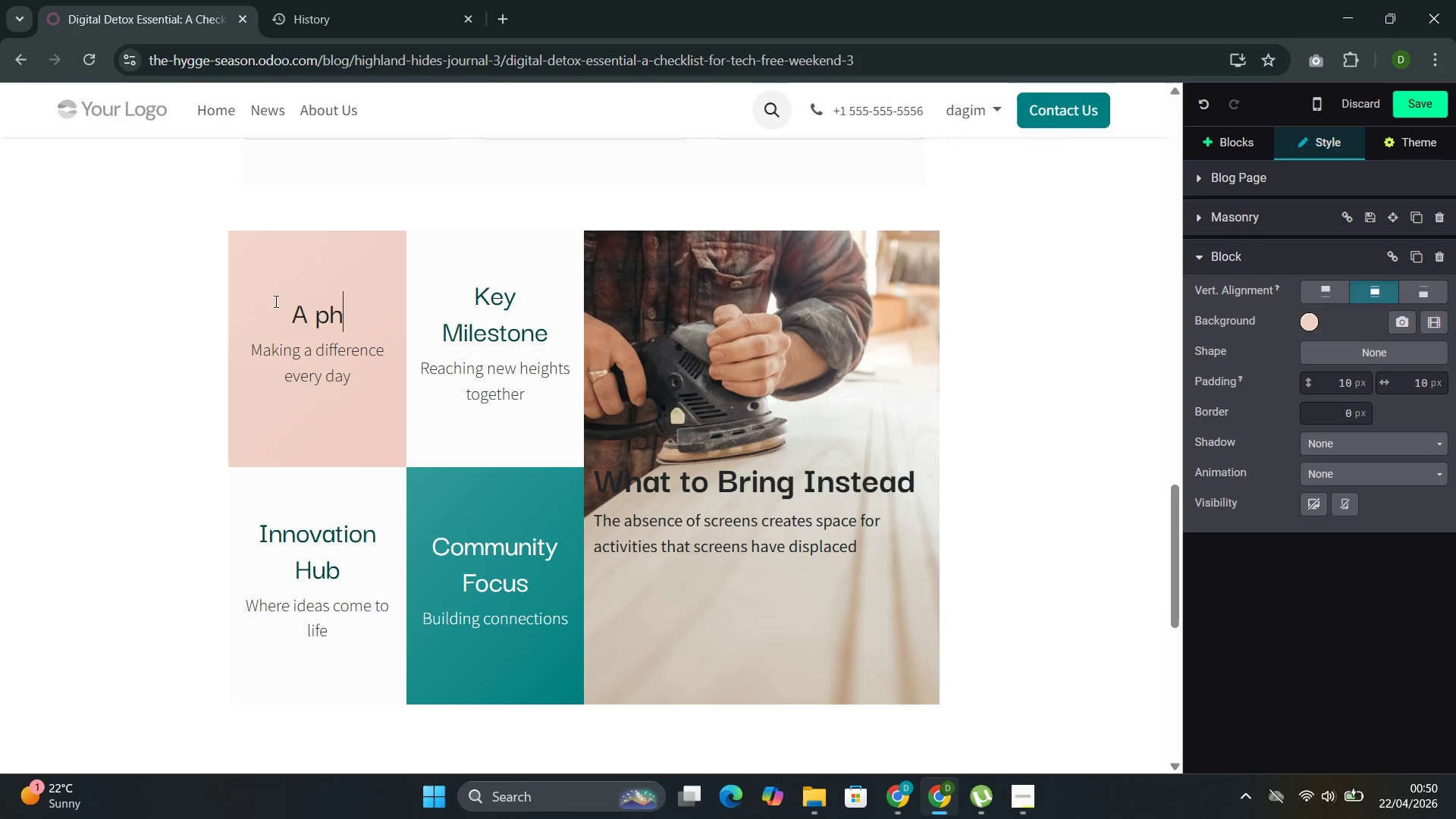 
type(ysical book)
 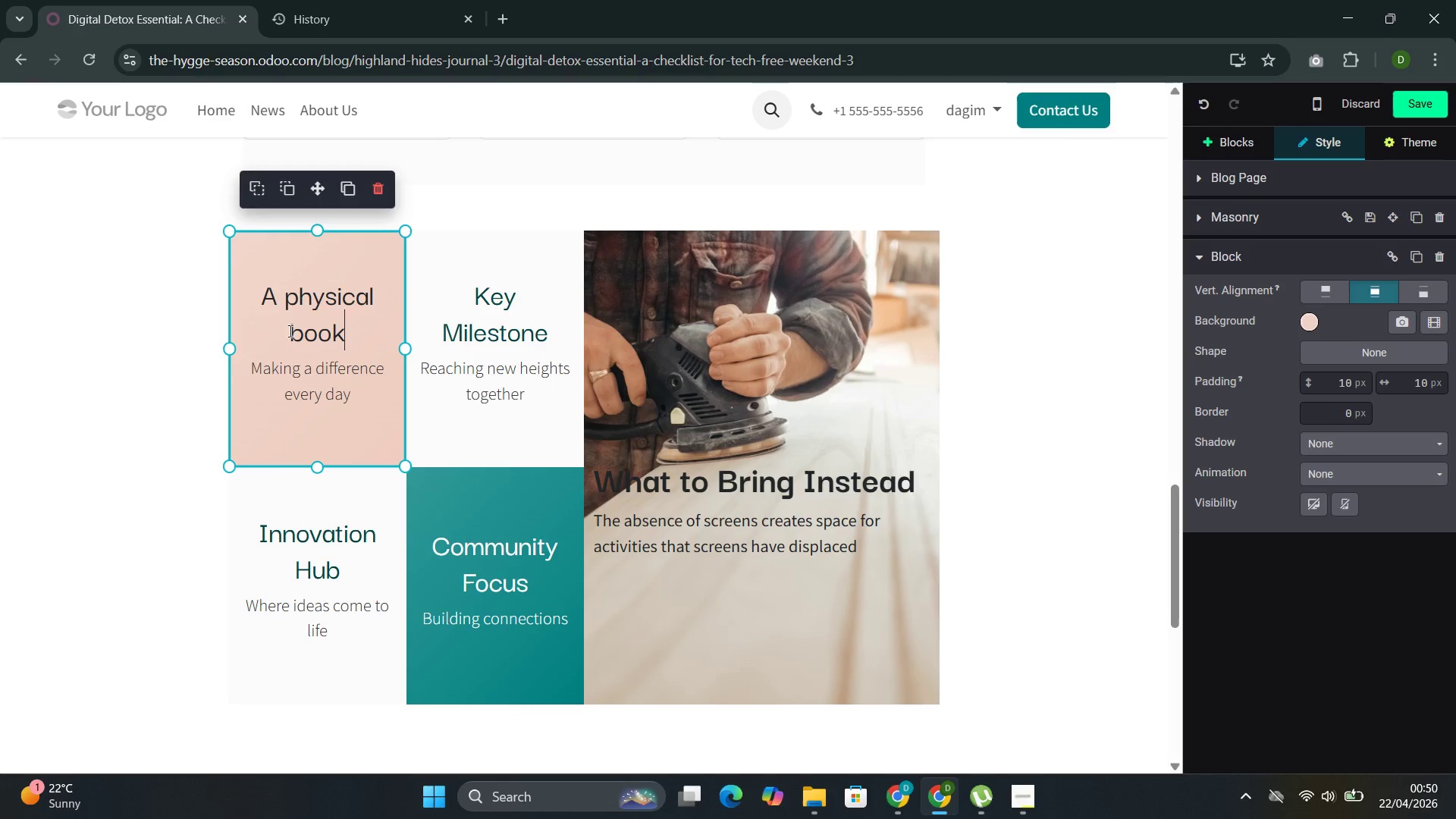 
left_click_drag(start_coordinate=[360, 400], to_coordinate=[255, 374])
 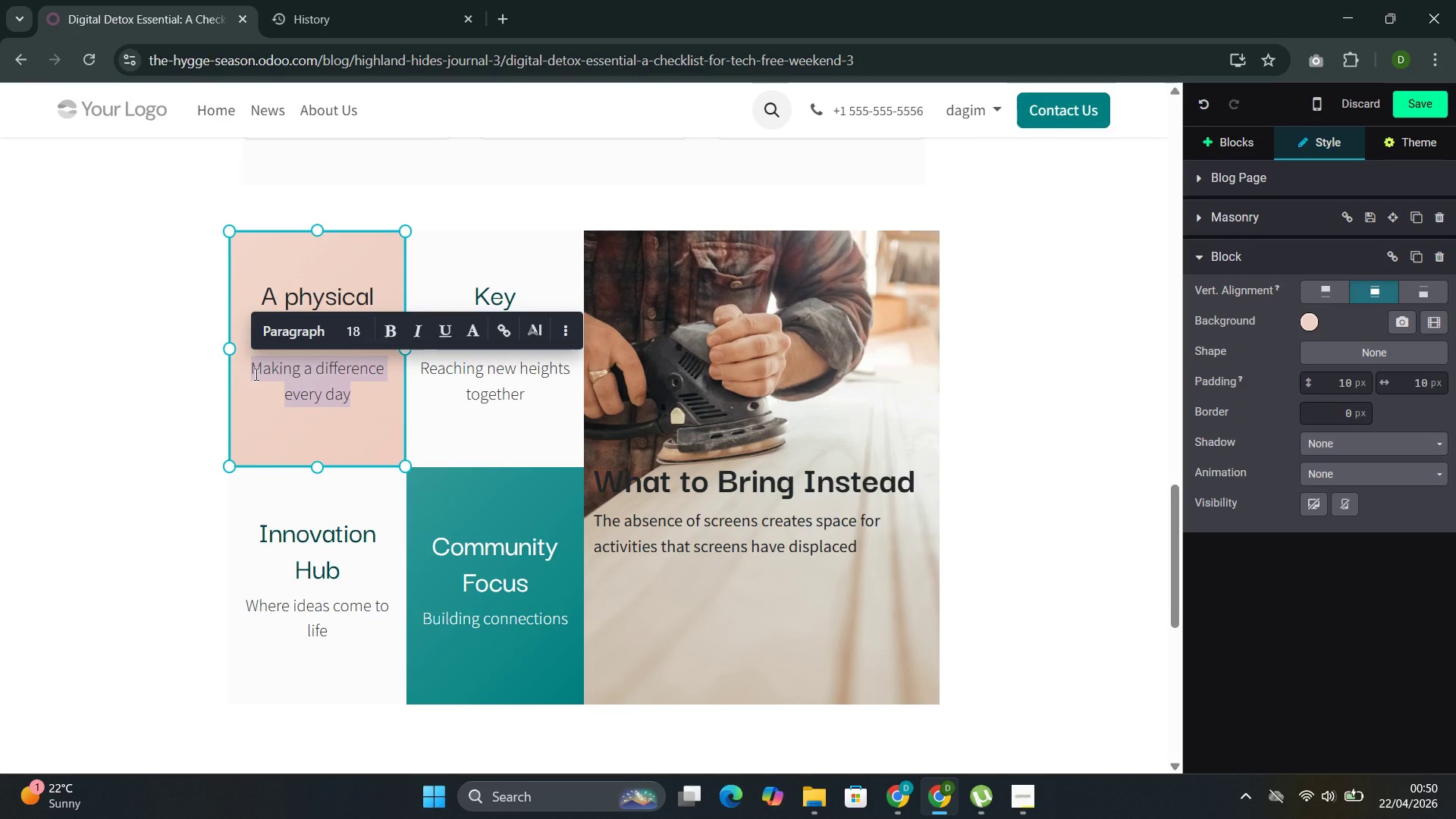 
type(The kind with pages that smell like paper )
key(Backspace)
type(. Something you've been meaning to read for years.)
 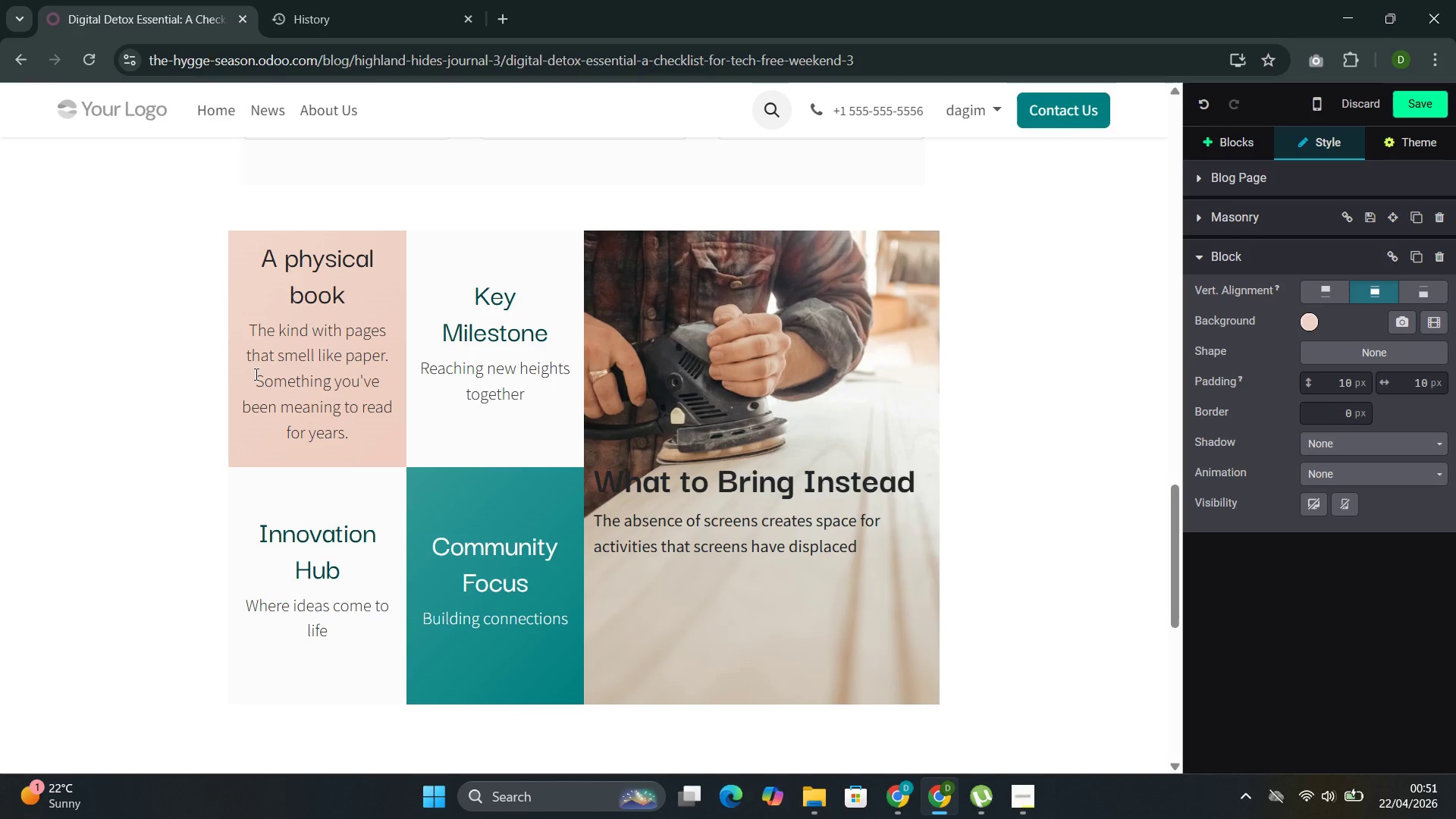 
left_click([459, 341])
 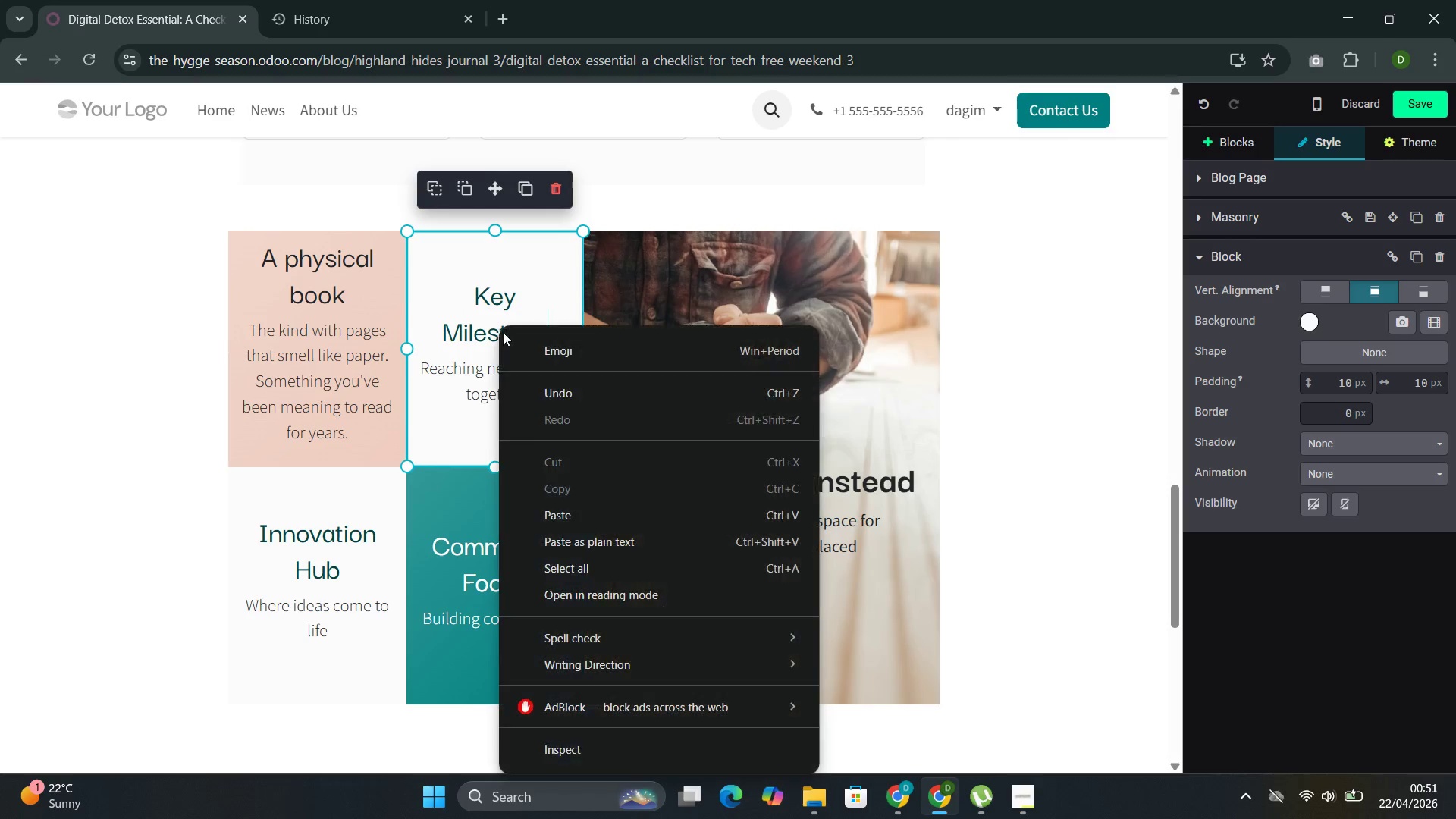 
double_click([487, 299])
 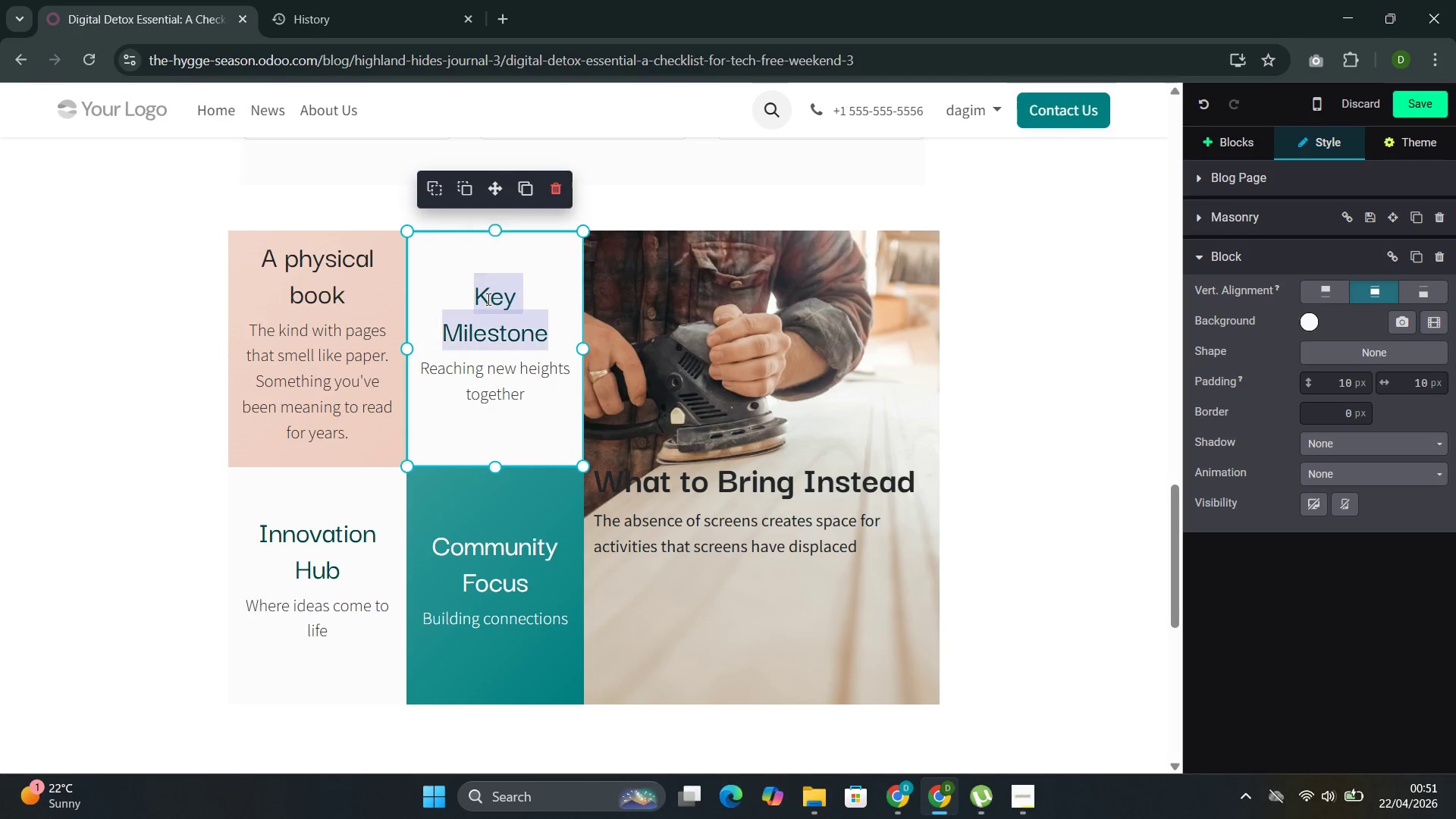 
triple_click([487, 299])
 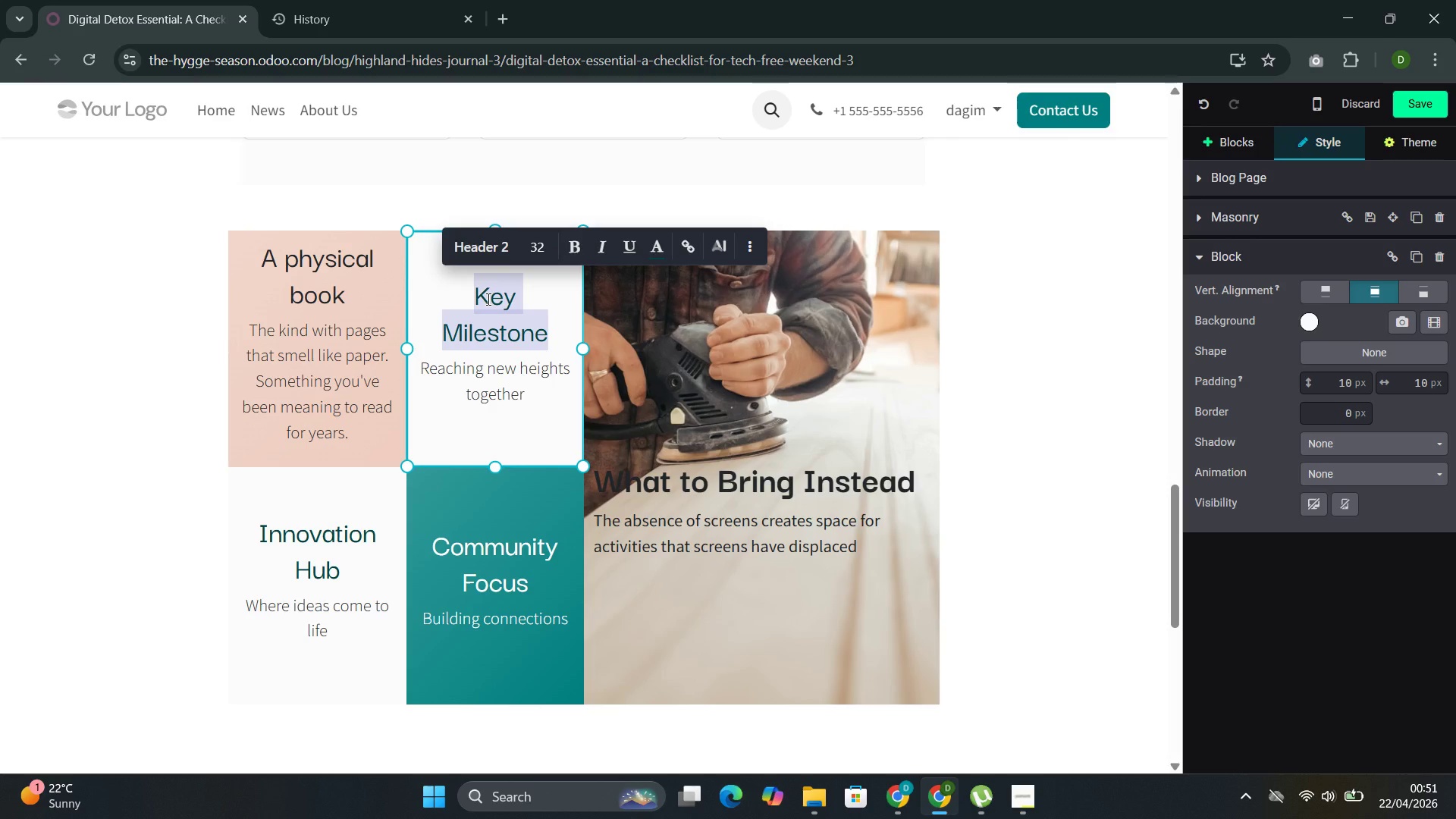 
type(A journal and pen )
 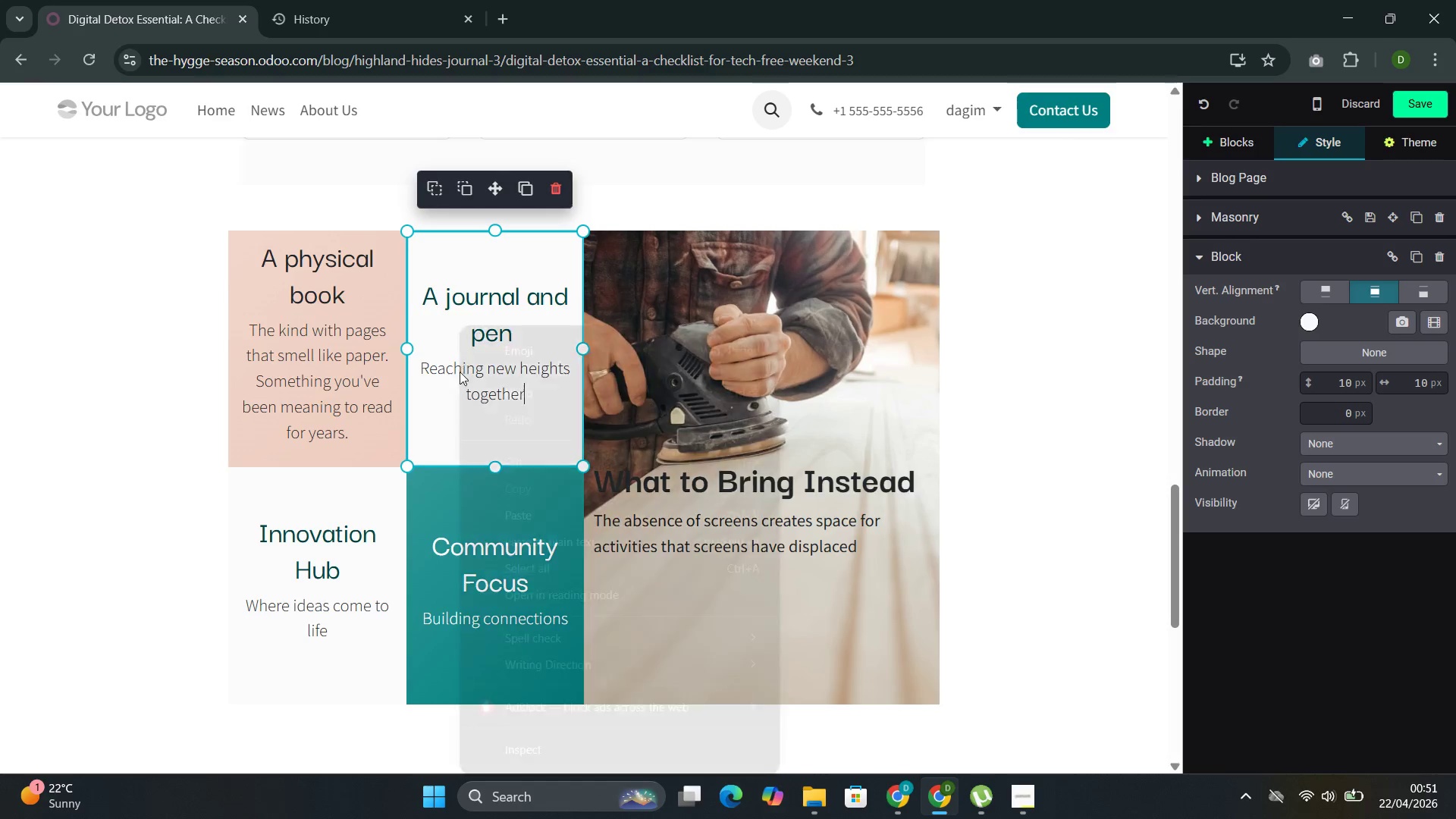 
double_click([434, 364])
 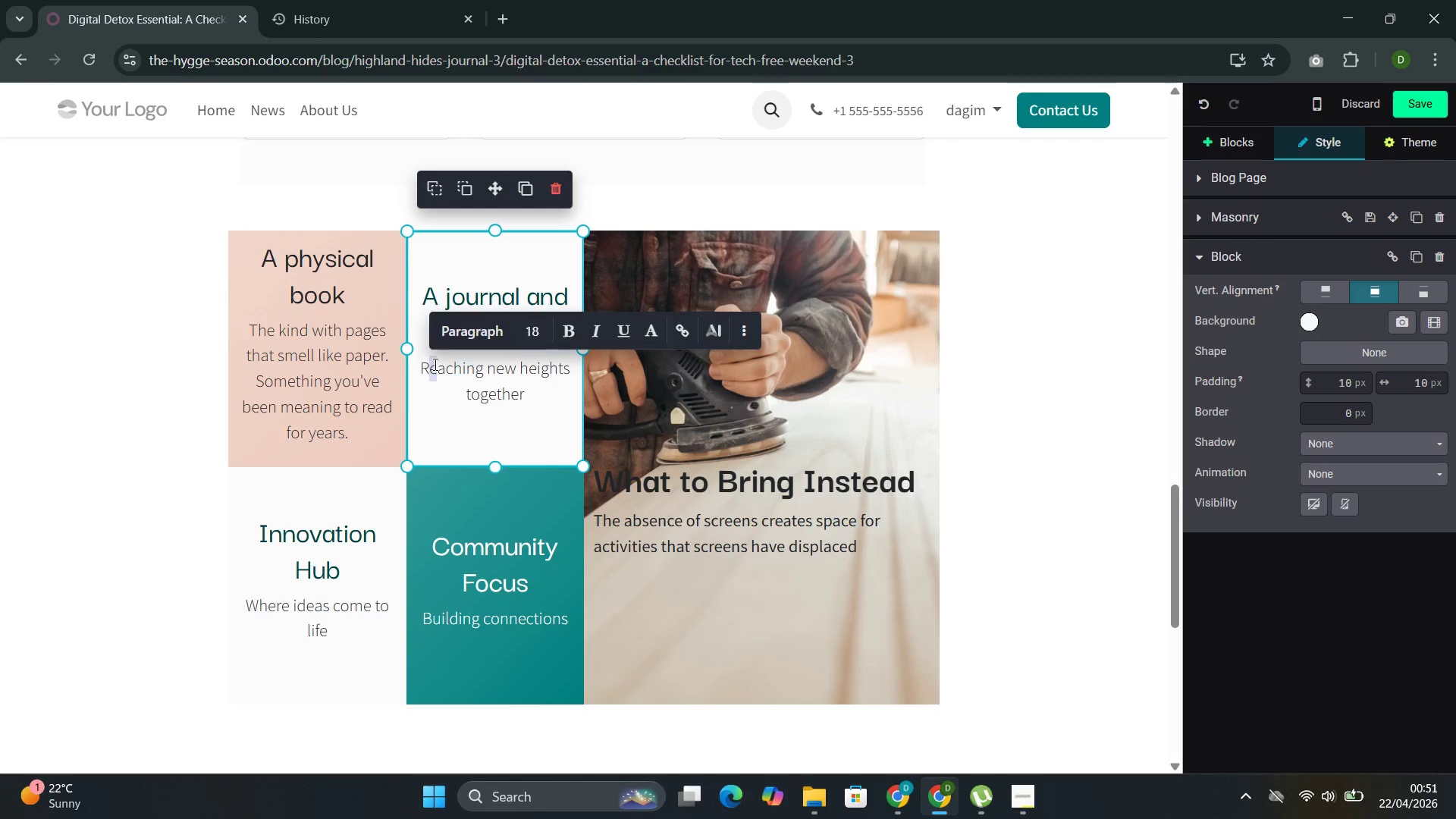 
triple_click([434, 364])
 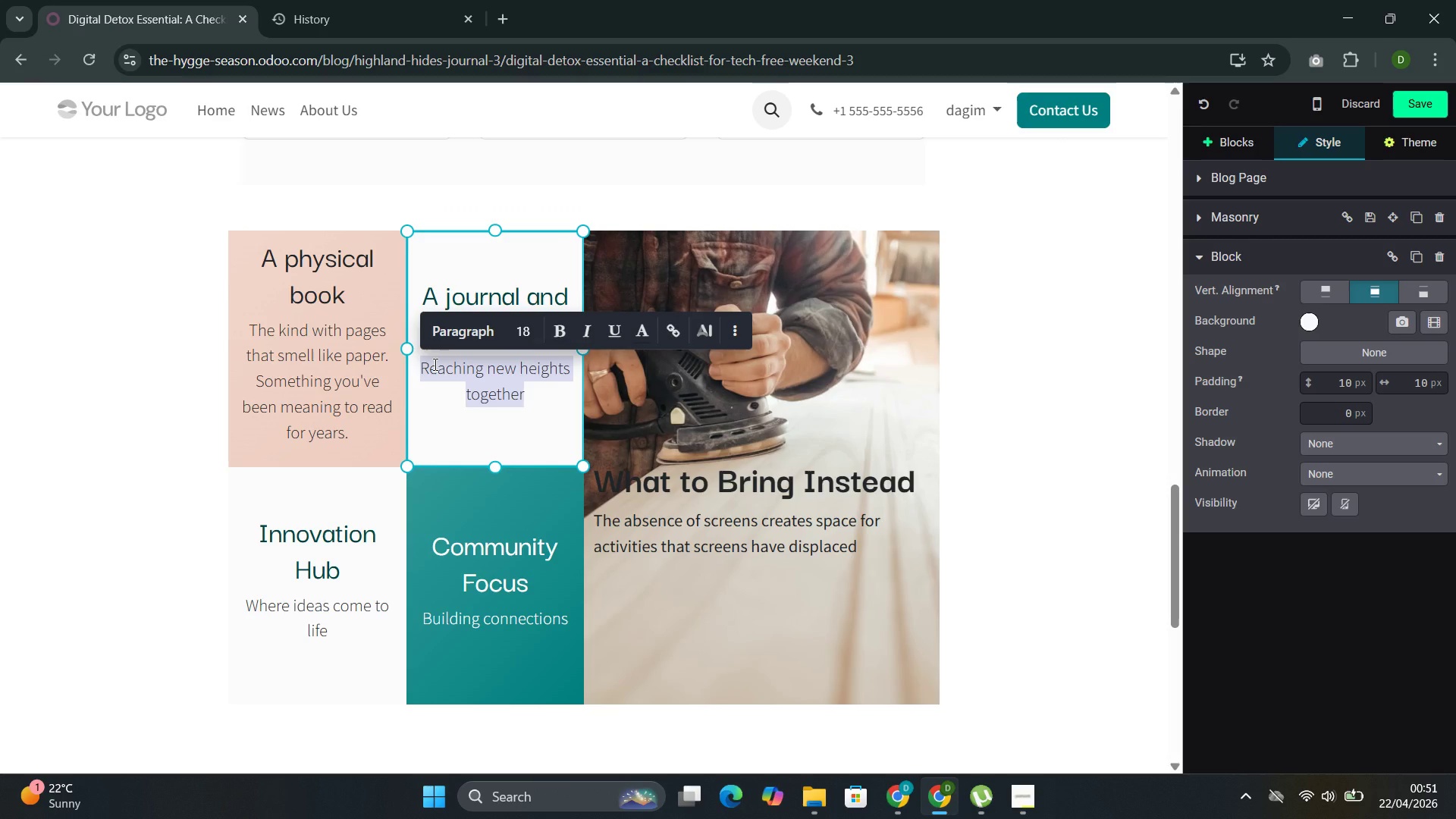 
type(Not )
 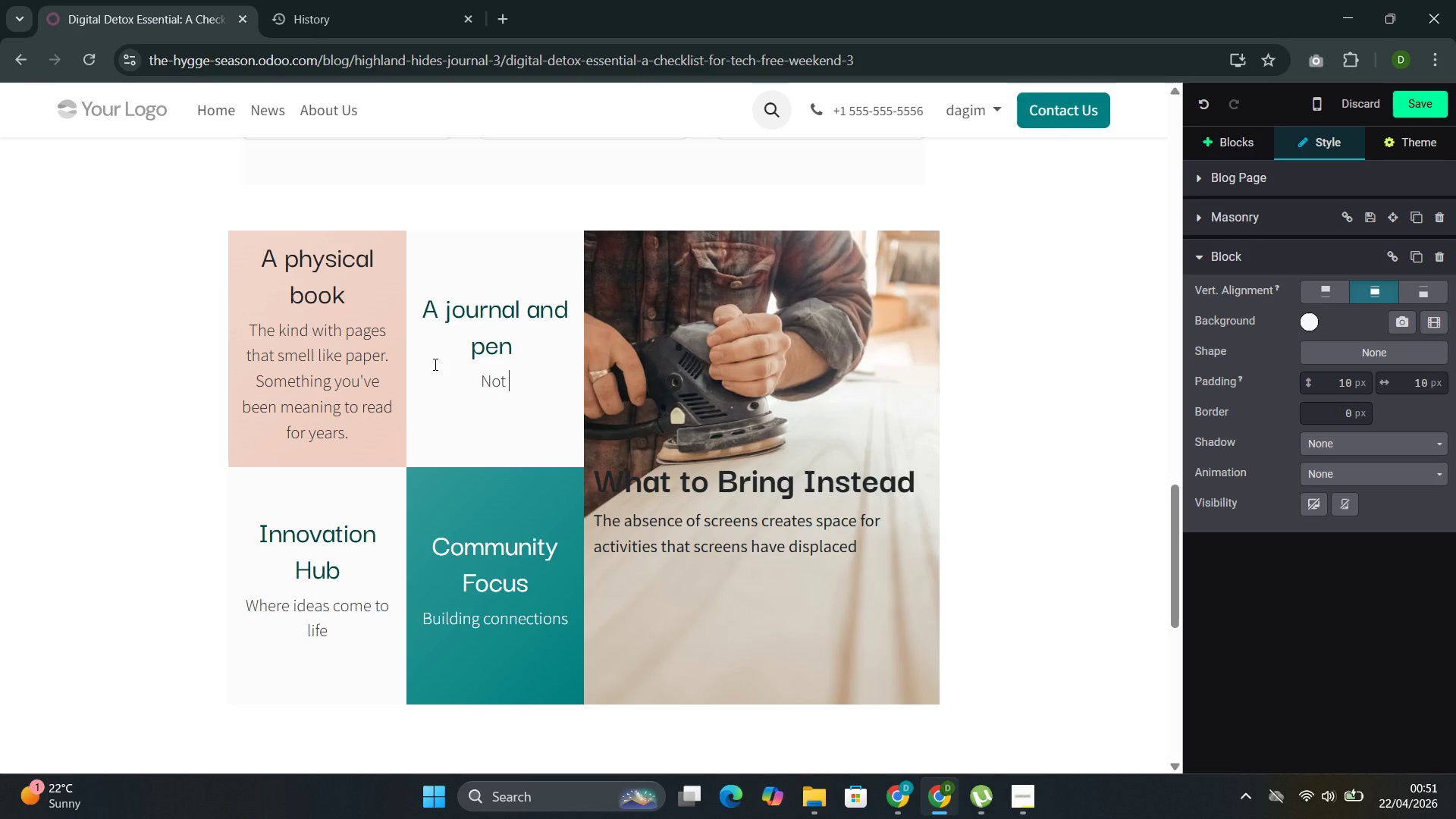 
type(for productivity )
key(Backspace)
type(-- for noticing )
key(Backspace)
type(. Whay)
key(Backspace)
type(t did you see on the trail? What dis )
key(Backspace)
key(Backspace)
type(dm)
key(Backspace)
type( the fire sound like")
key(Backspace)
type(?)
 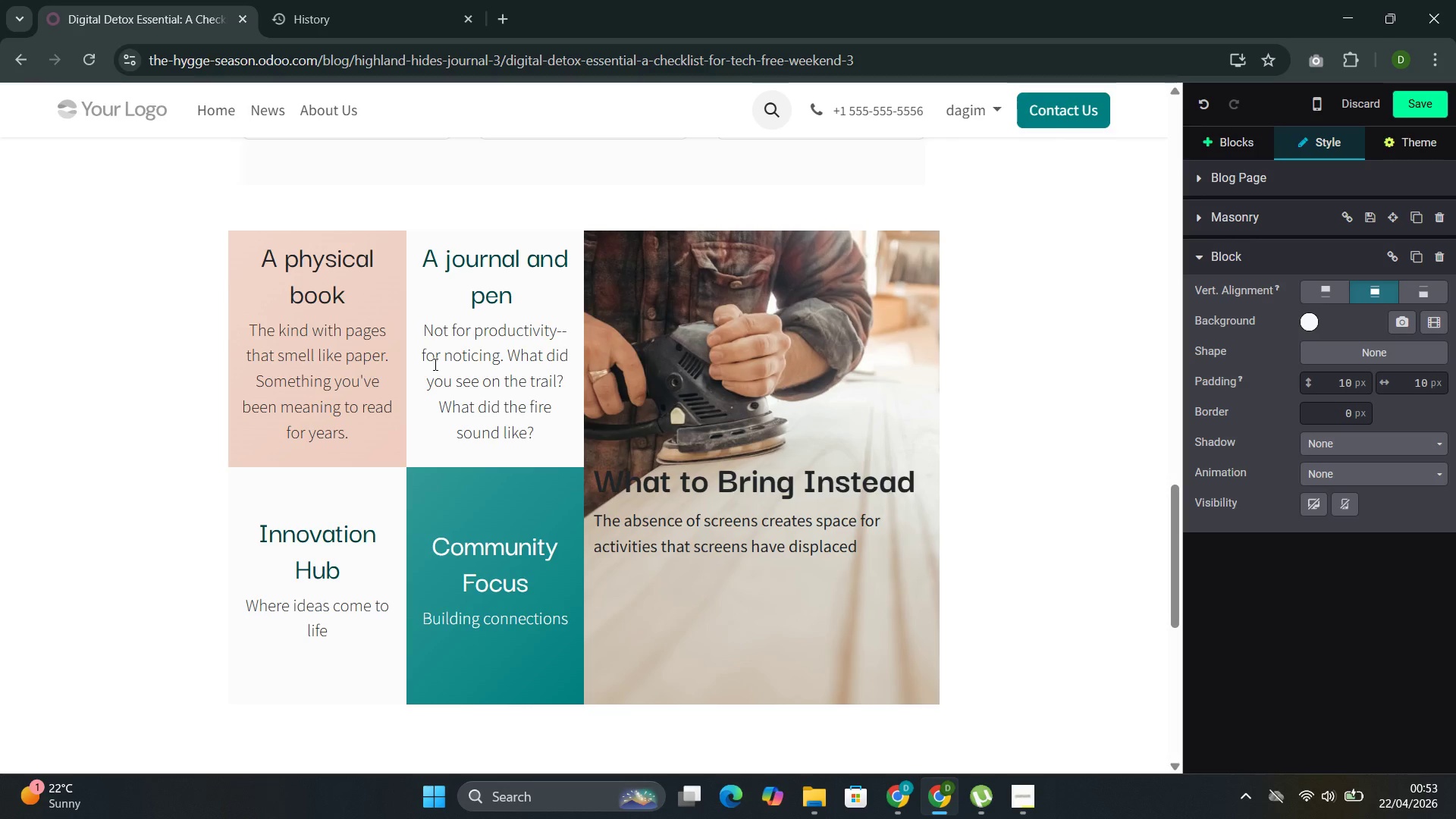 
left_click([349, 593])
 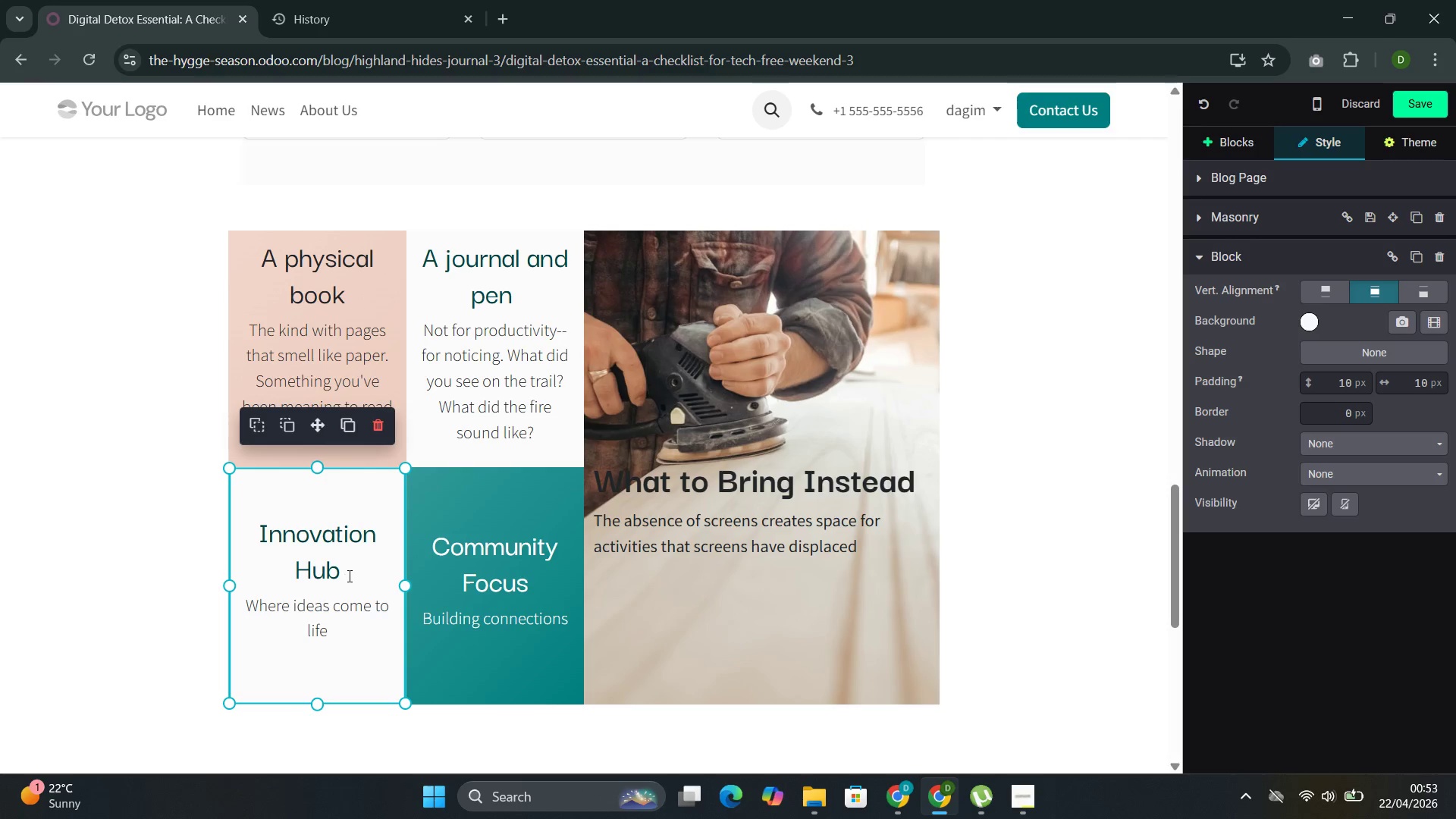 
left_click([349, 576])
 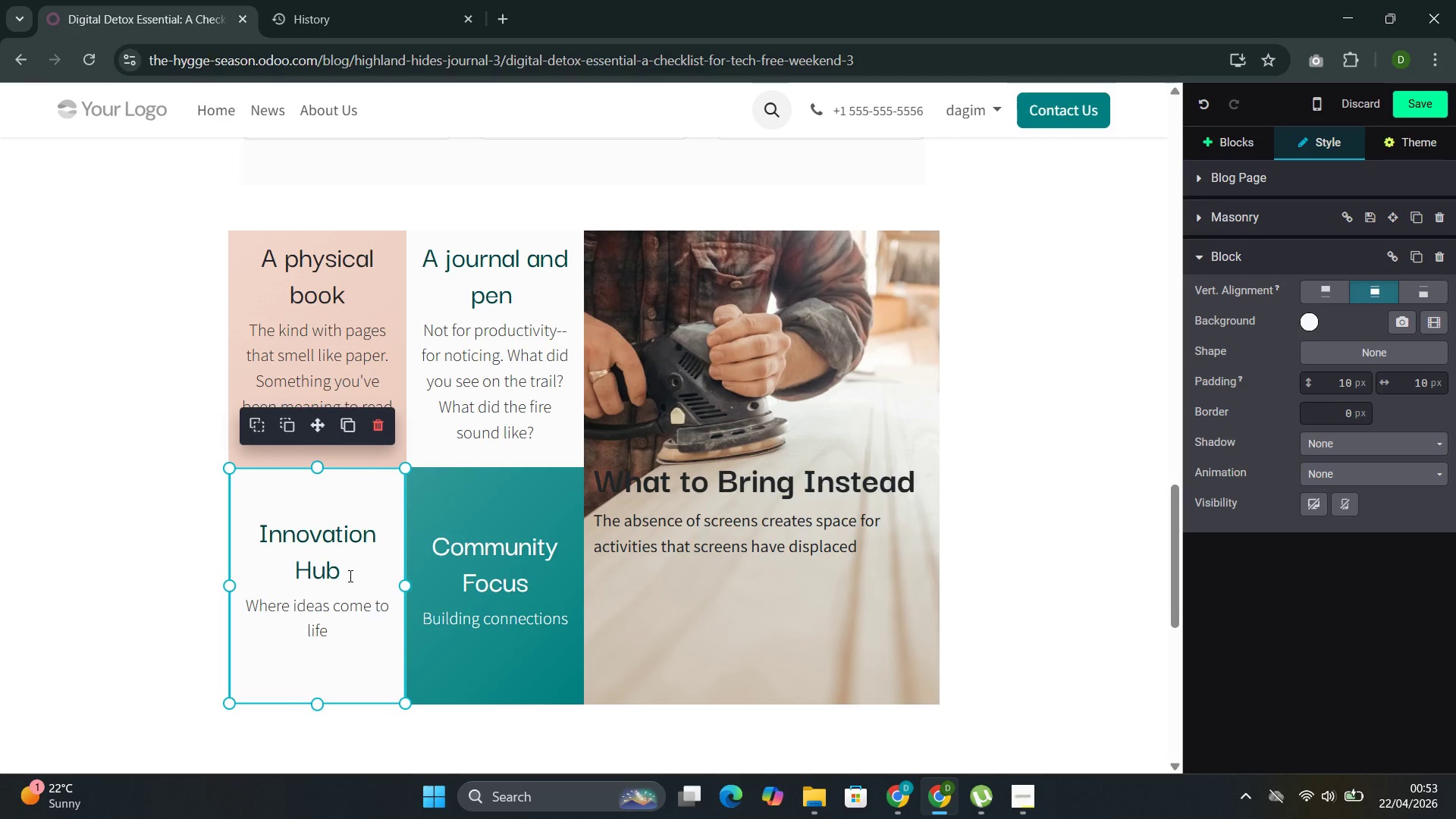 
left_click_drag(start_coordinate=[349, 576], to_coordinate=[278, 533])
 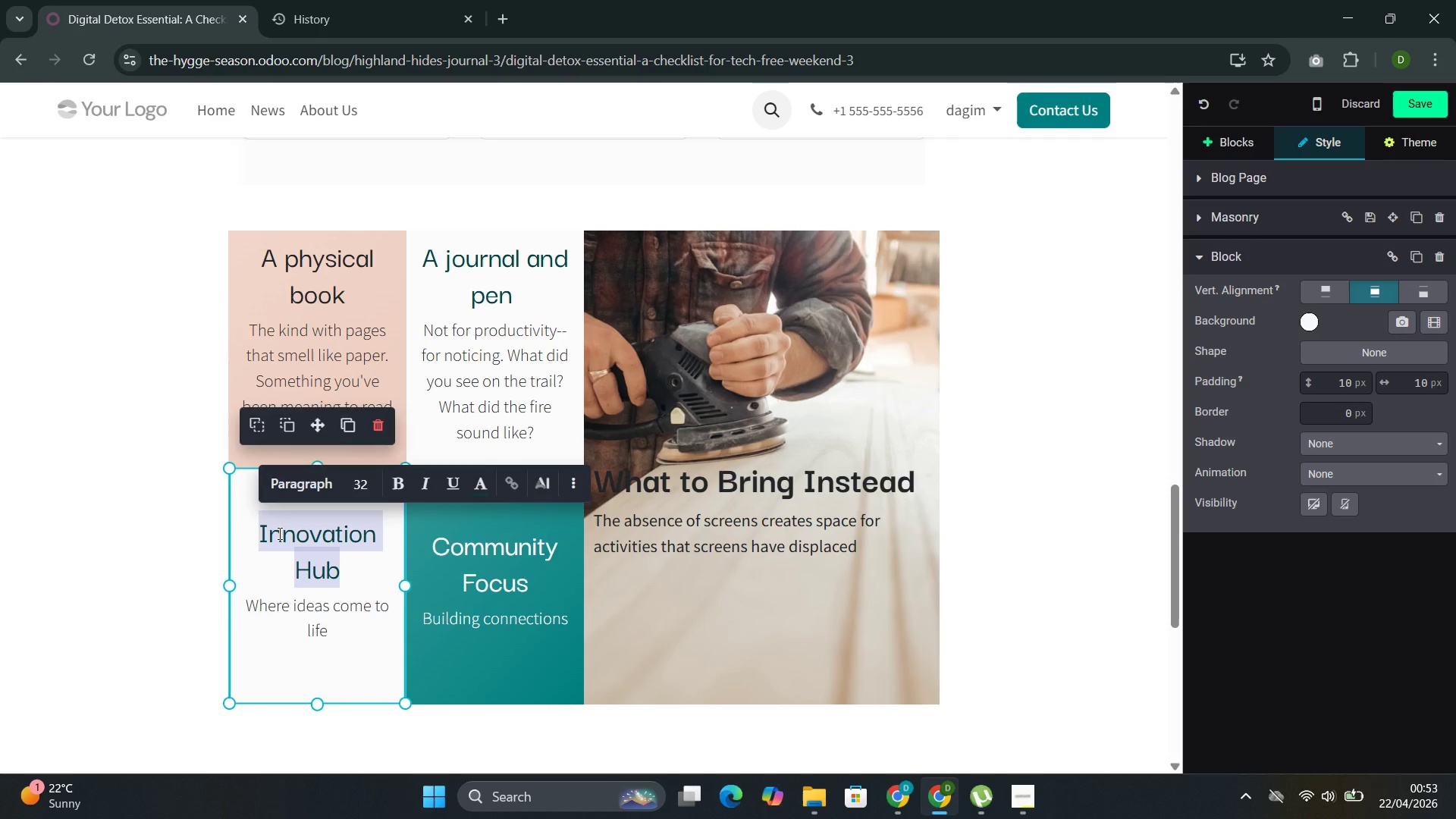 
type(Binoc)
 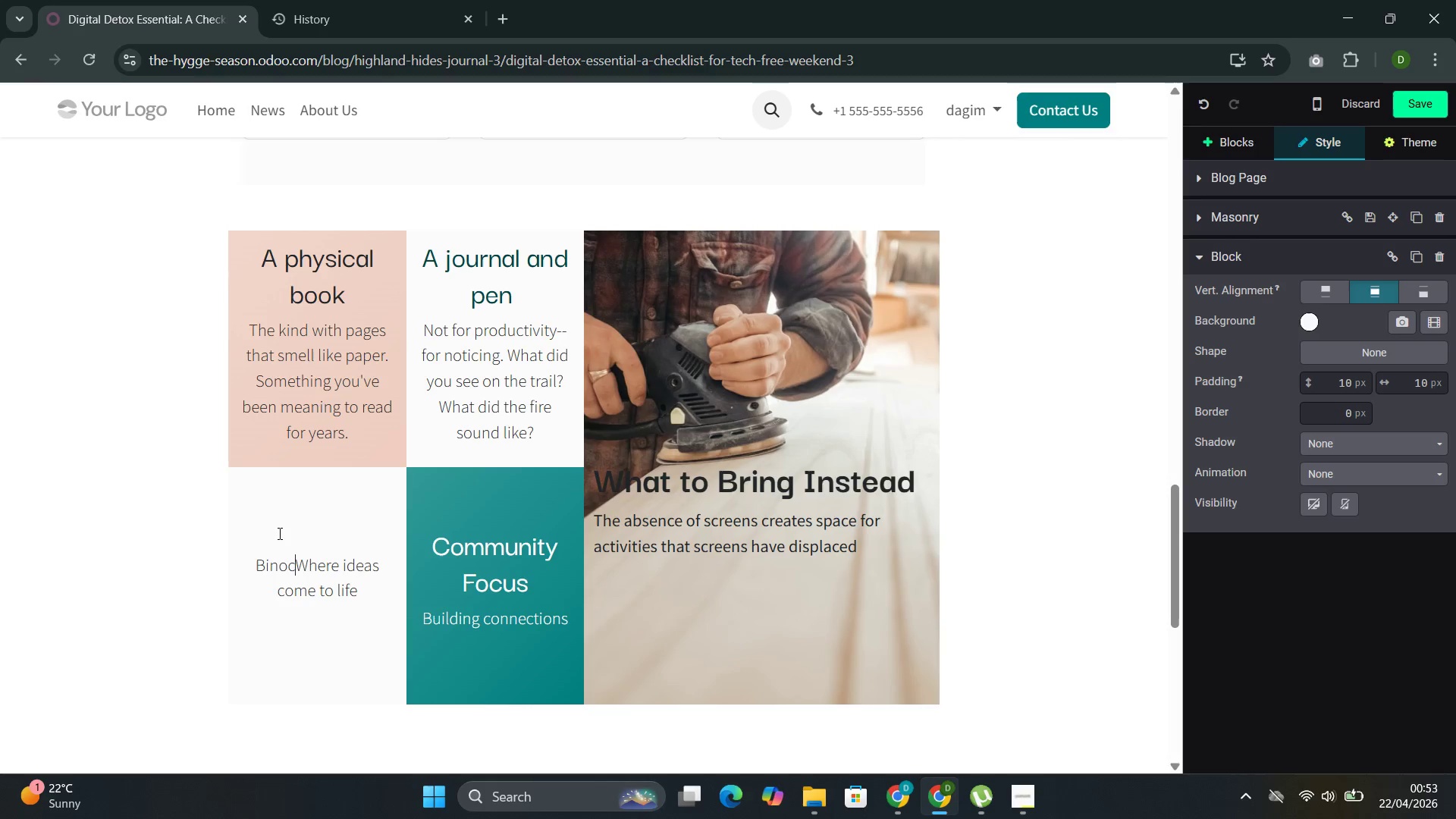 
key(Control+Z)
 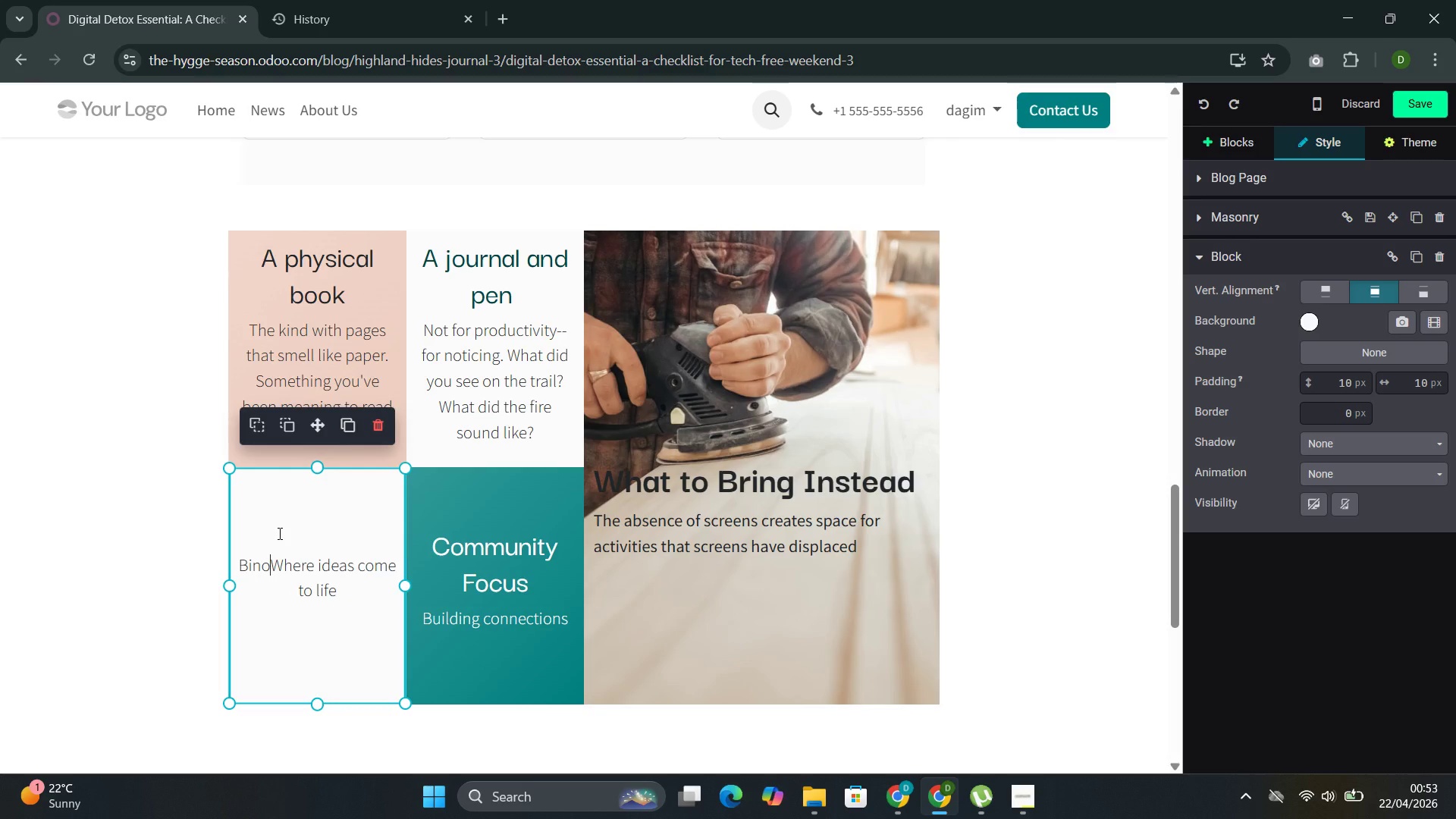 
key(Control+Z)
 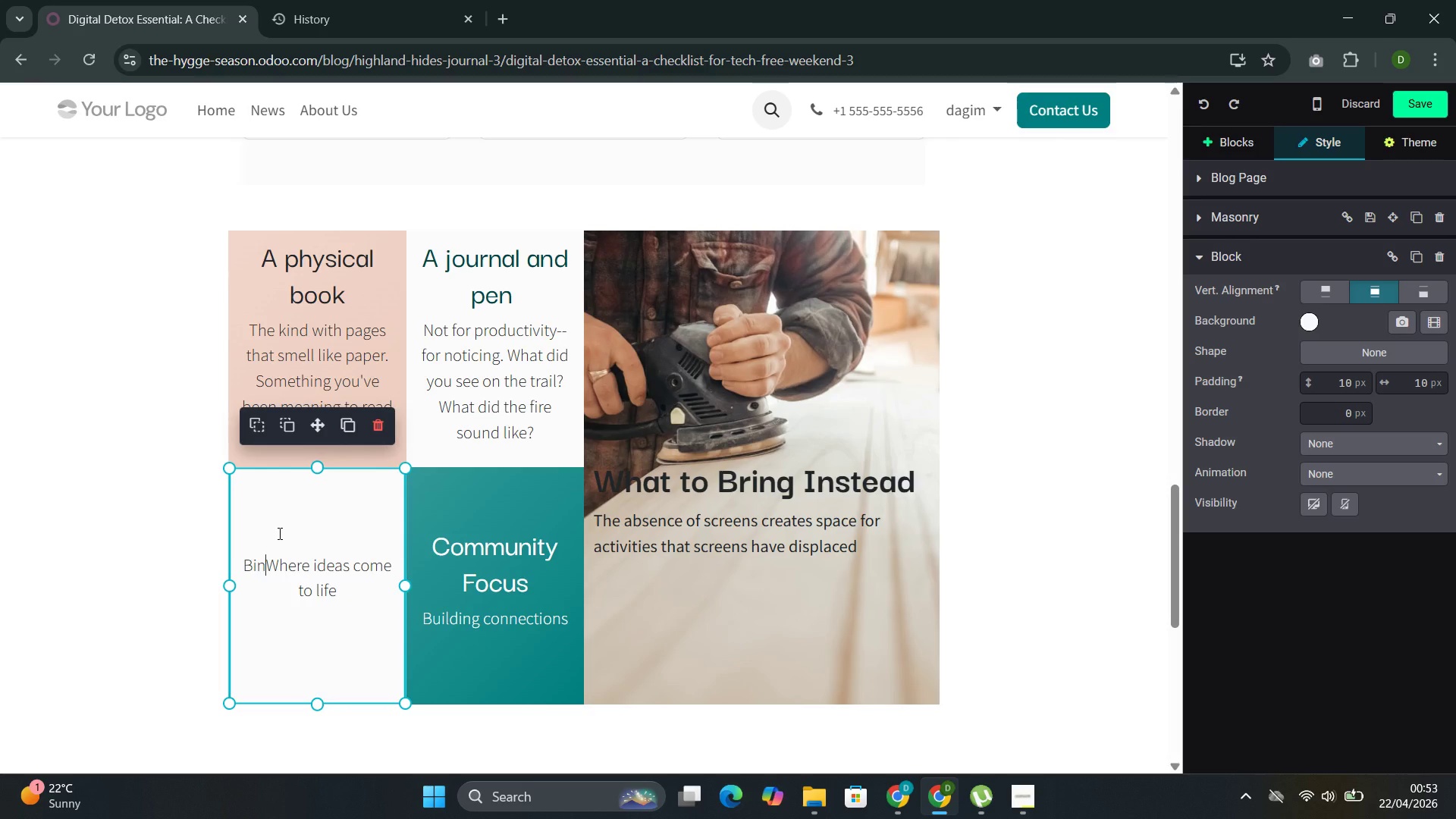 
key(Control+Z)
 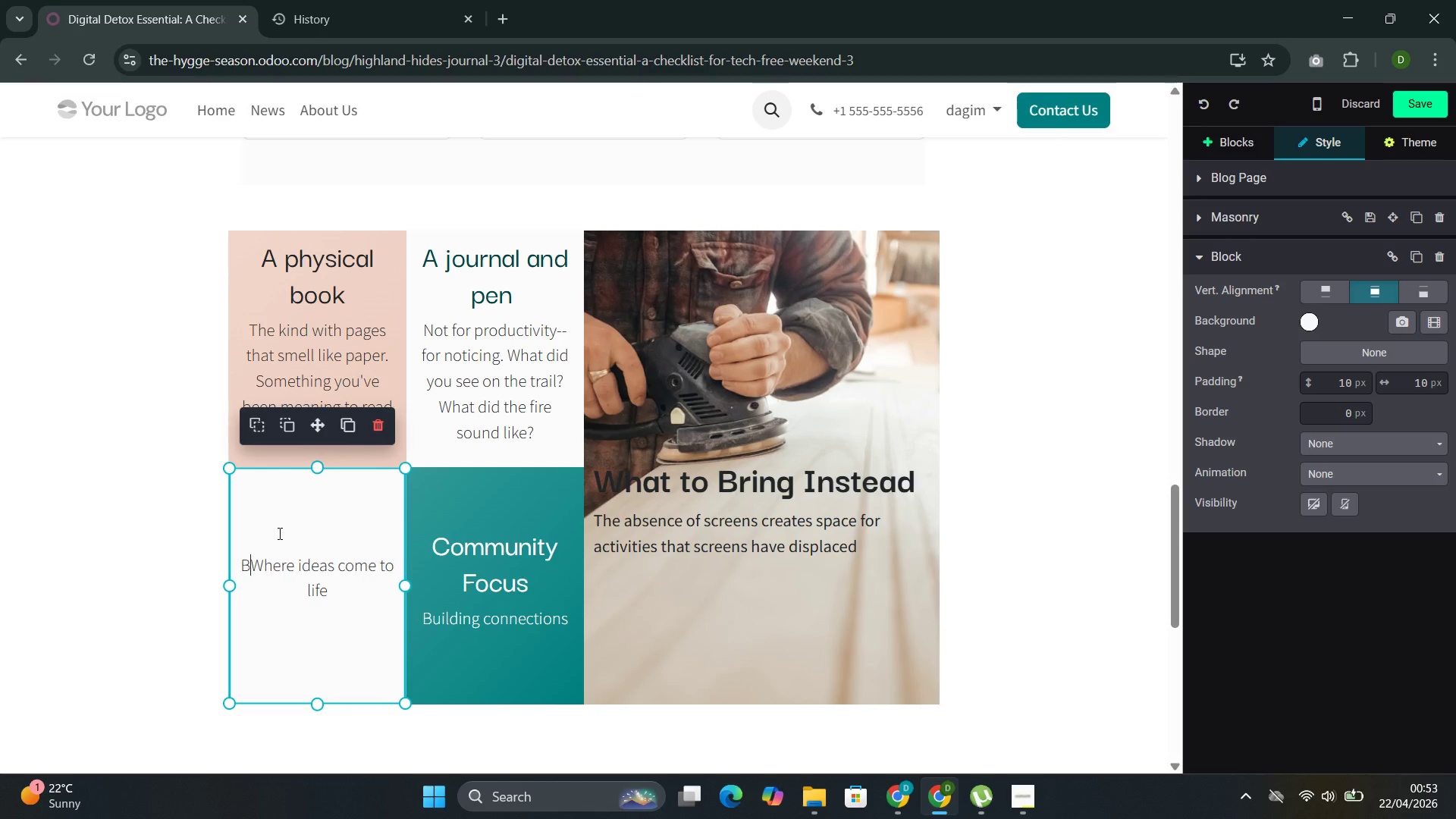 
key(Control+Z)
 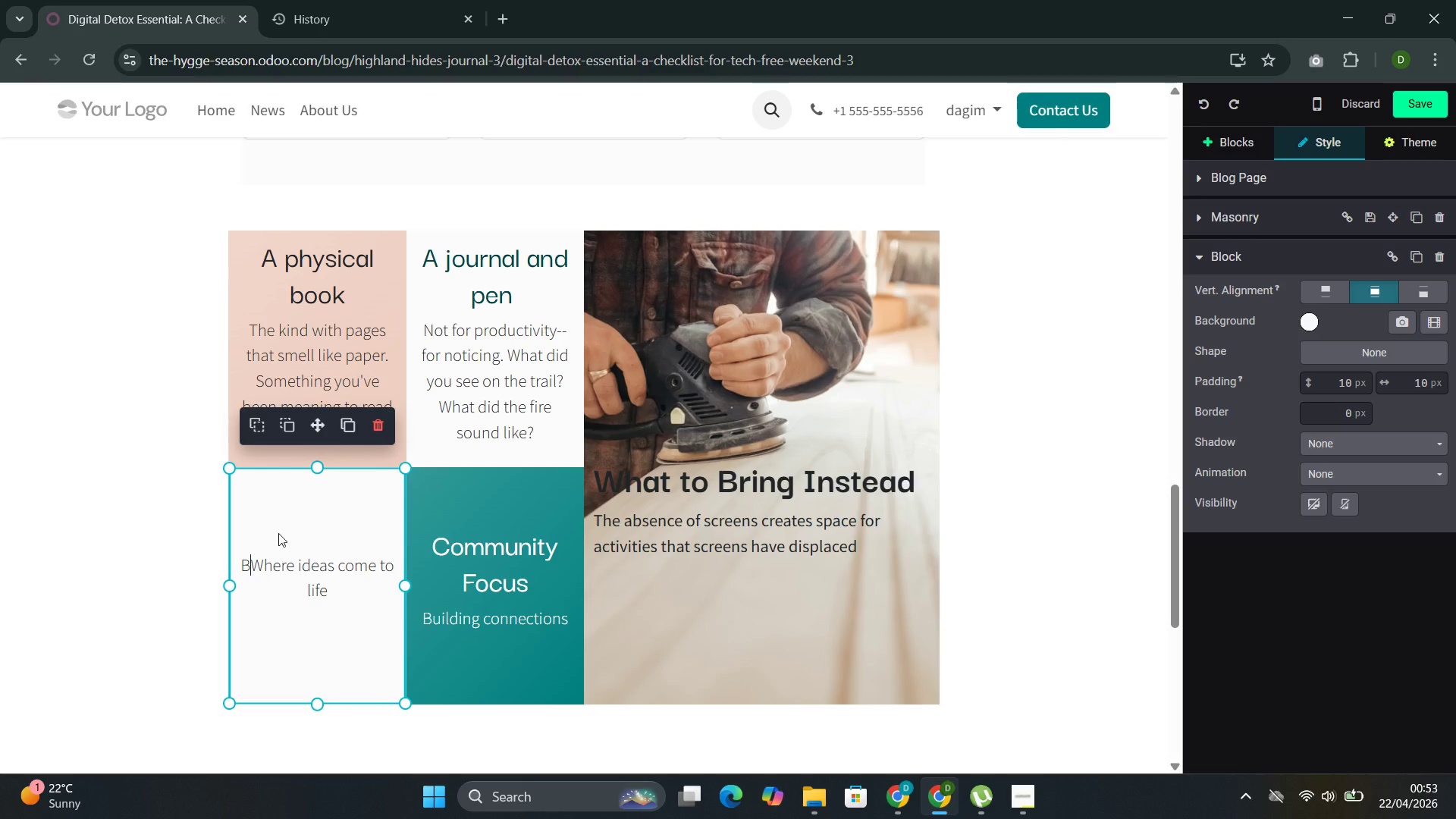 
key(Control+Z)
 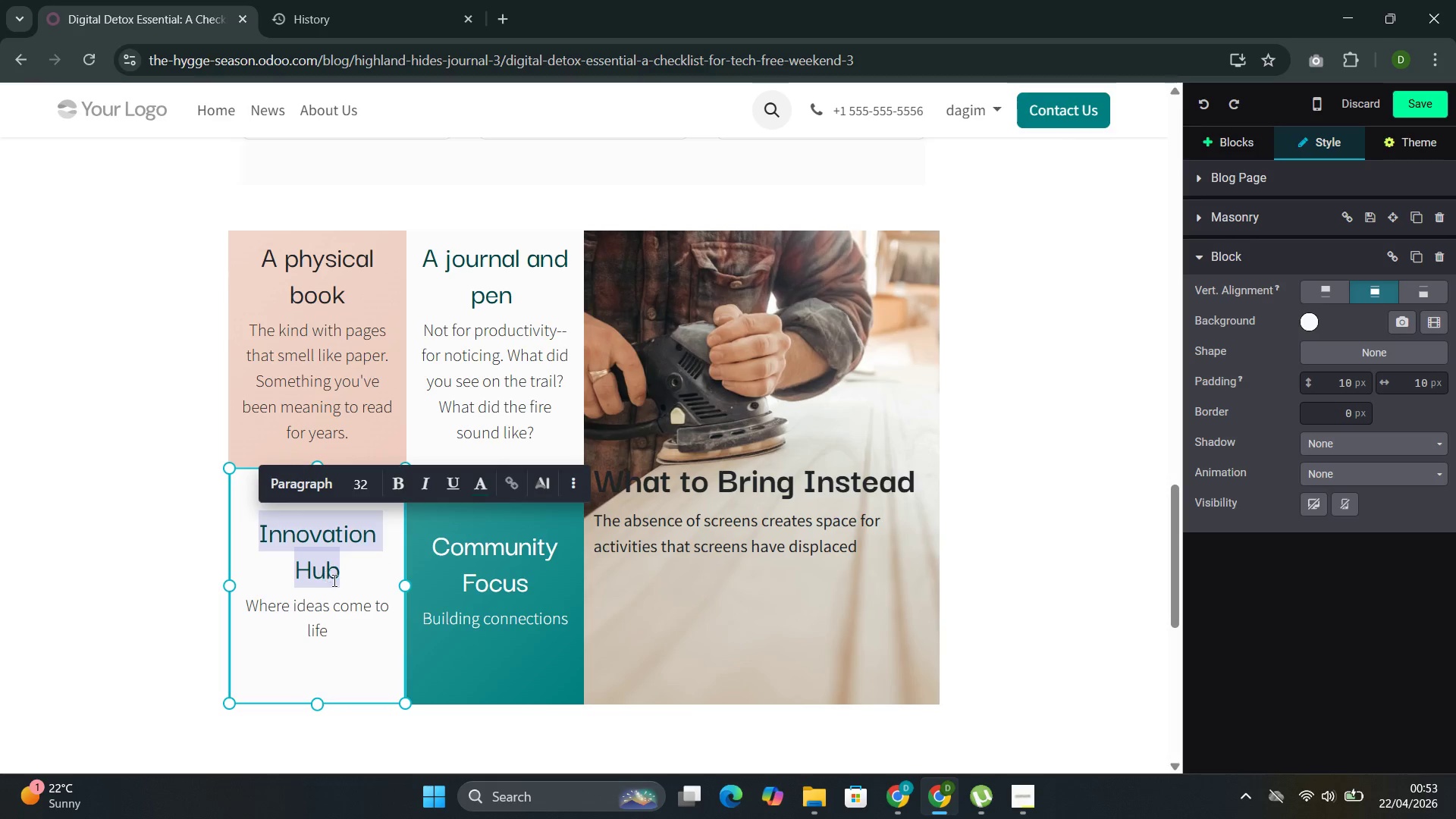 
left_click([342, 579])
 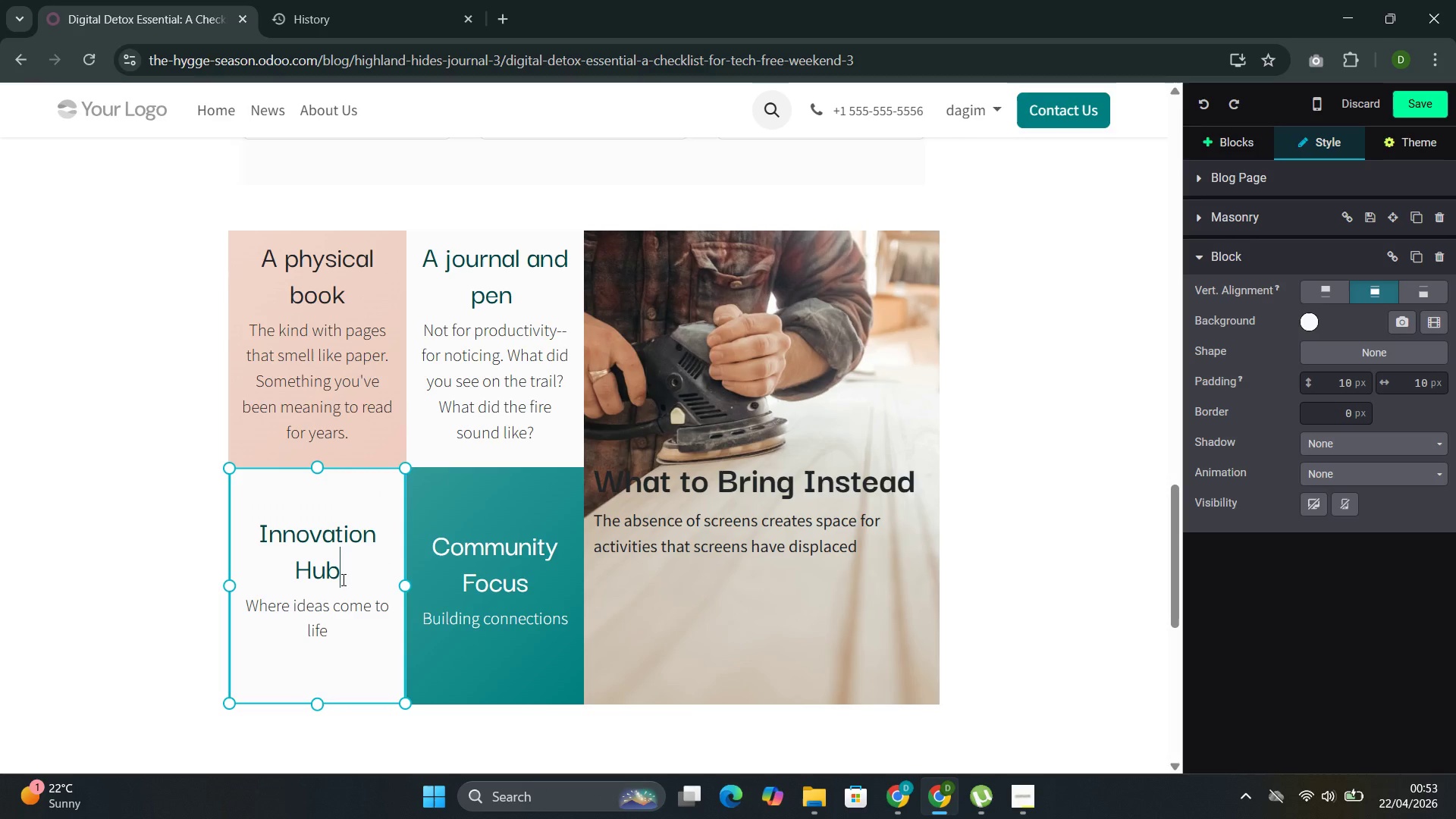 
left_click_drag(start_coordinate=[342, 579], to_coordinate=[273, 534])
 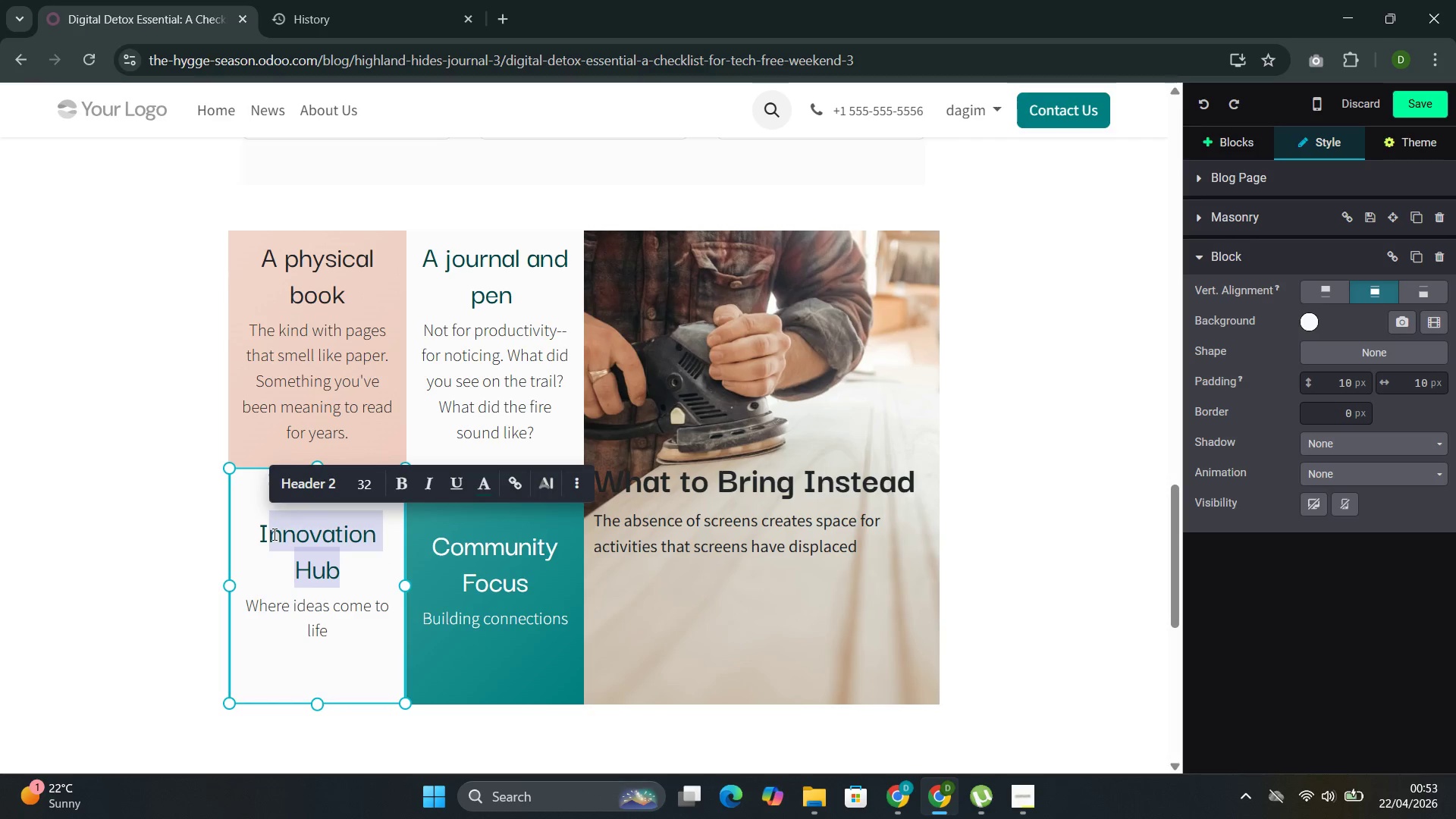 
key(Backspace)
key(Backspace)
type(Binolu)
 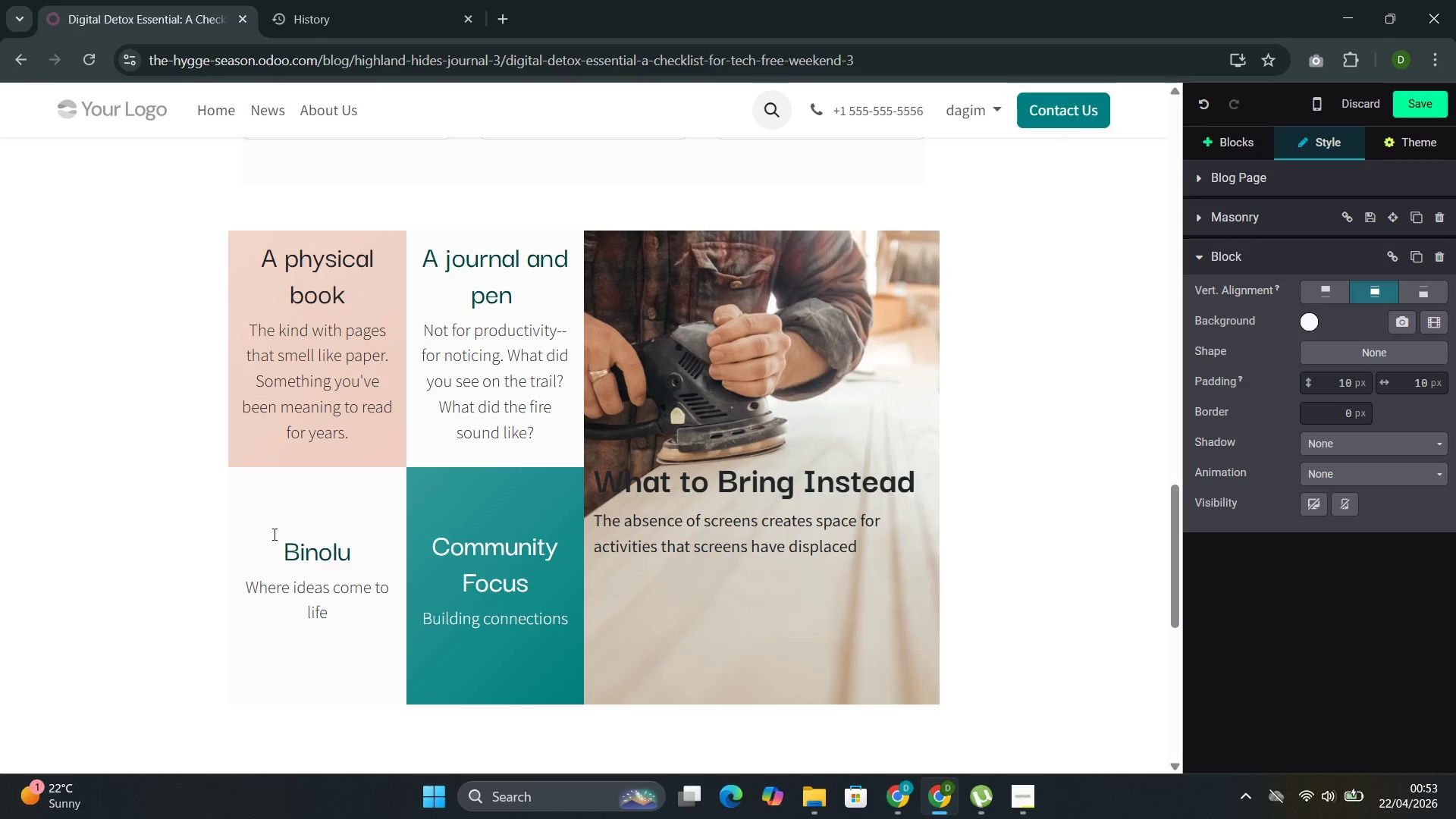 
wait(7.36)
 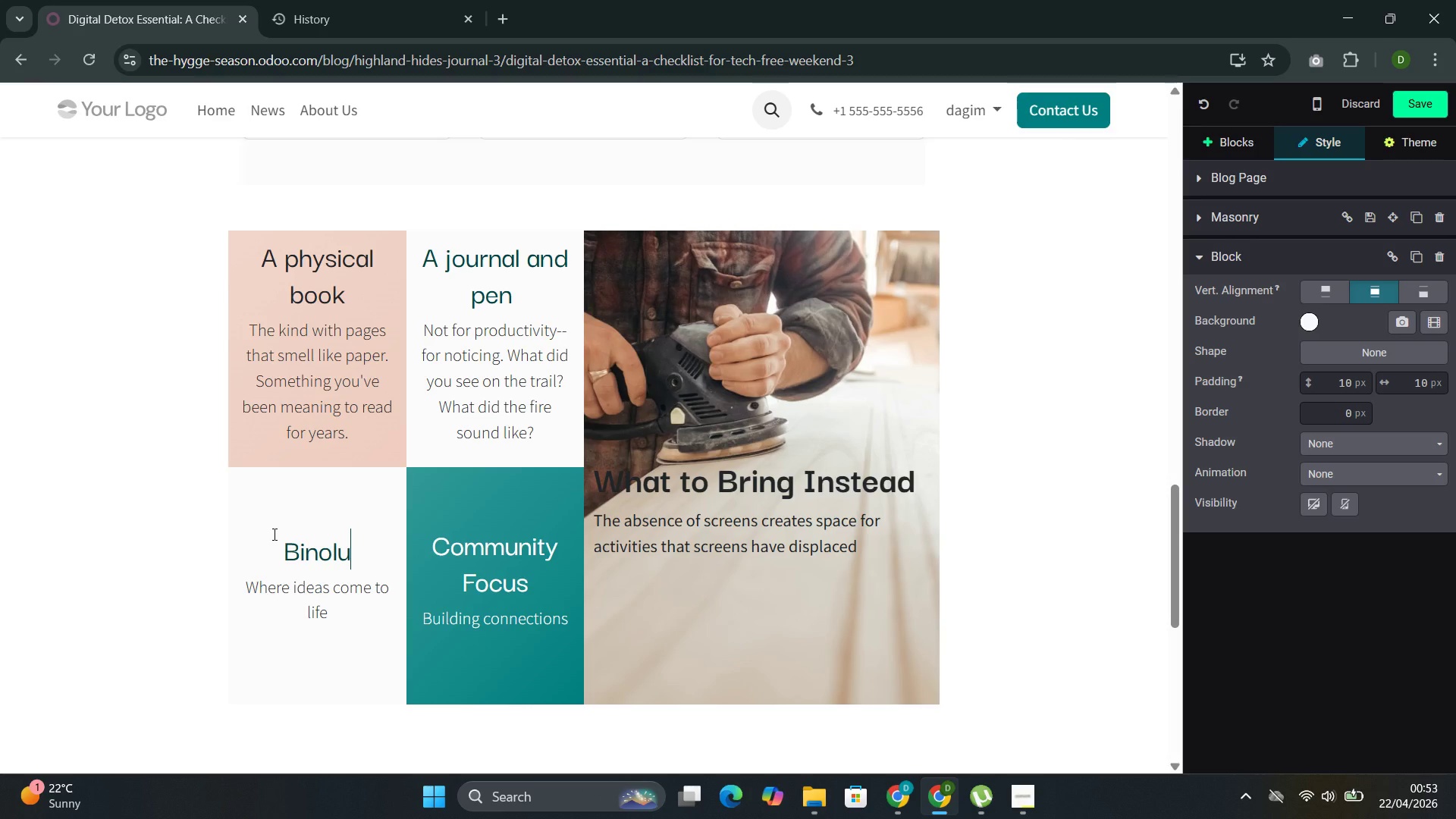 
key(ArrowLeft)
 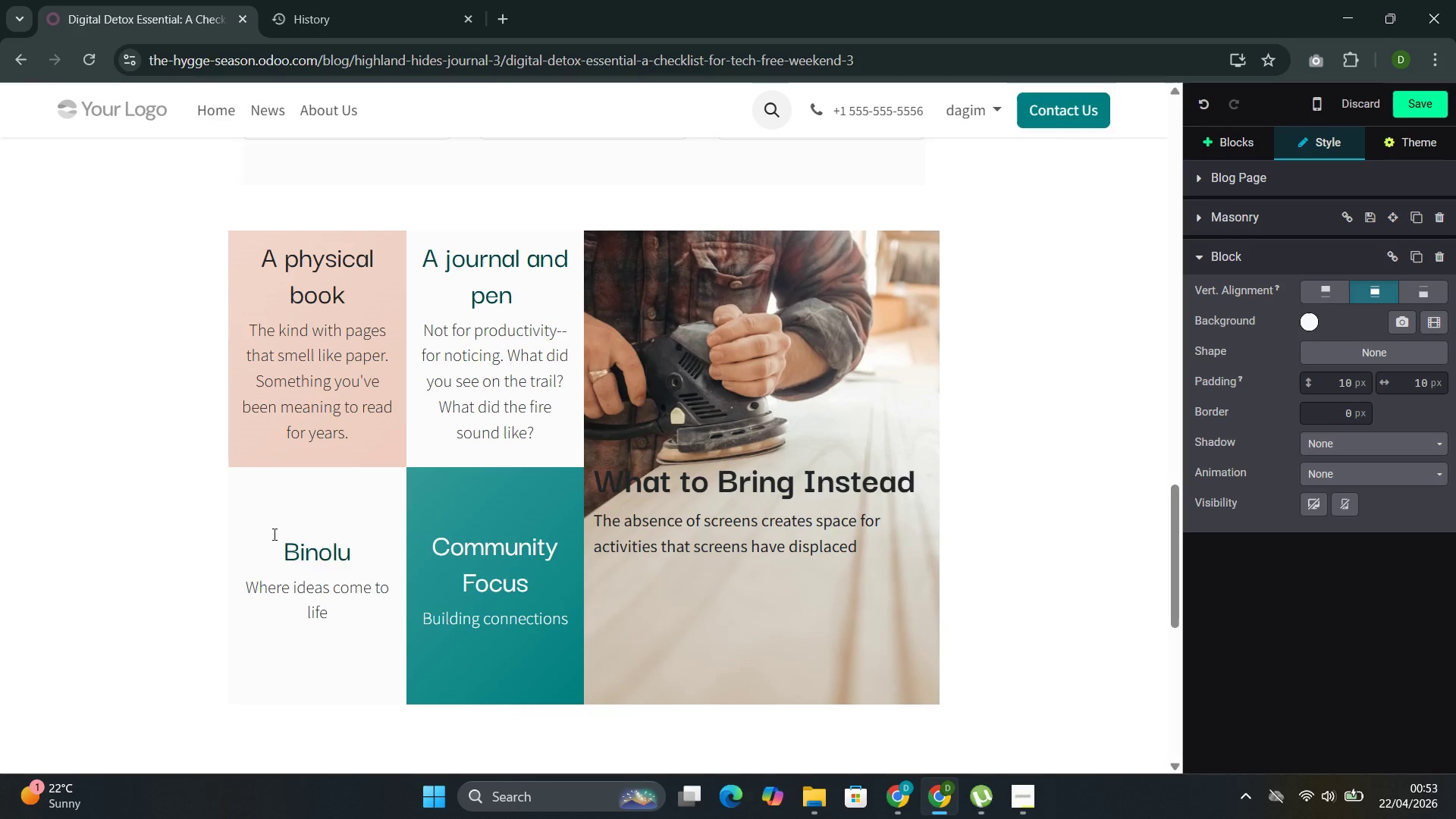 
key(Backspace)
 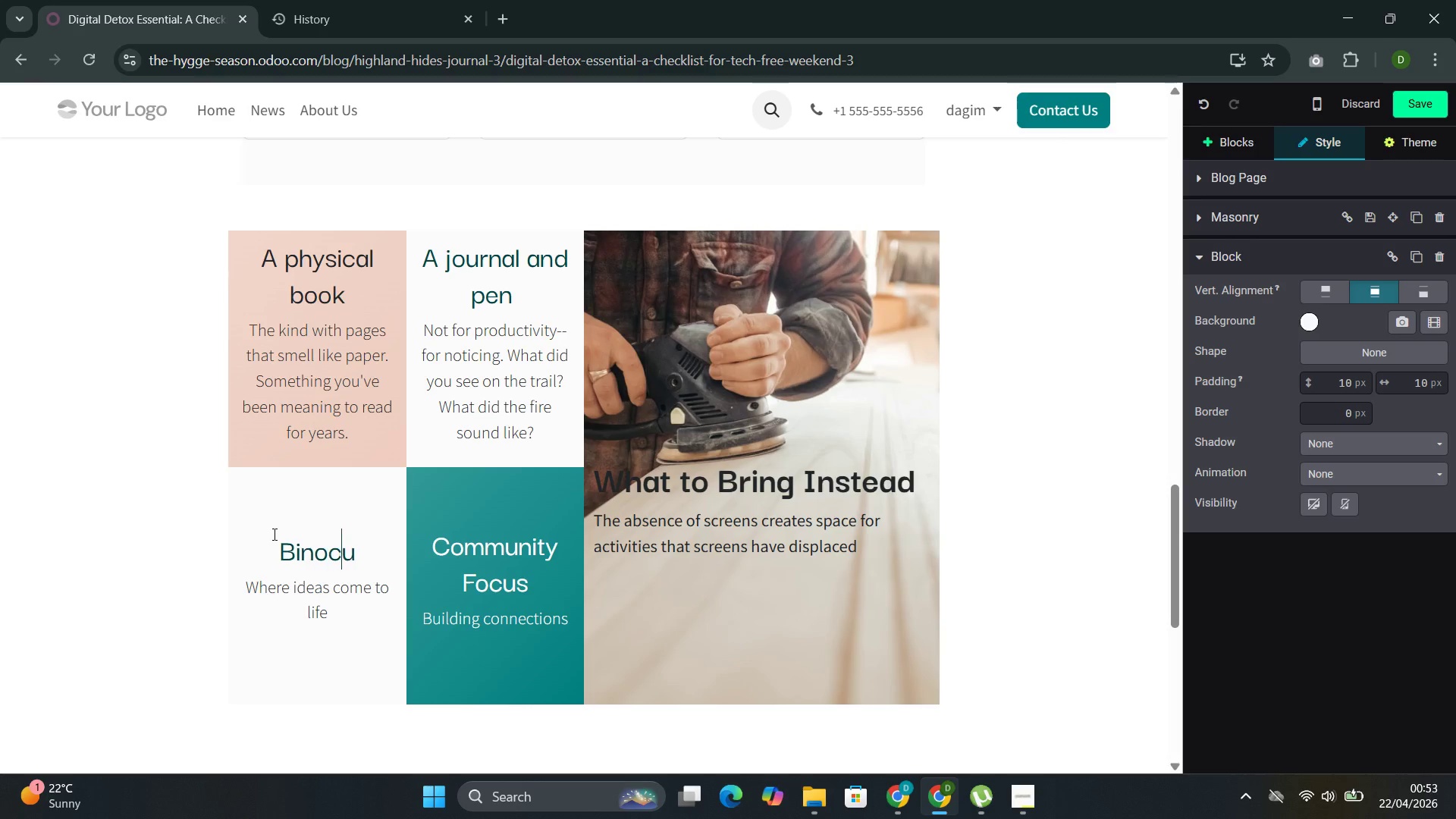 
key(C)
 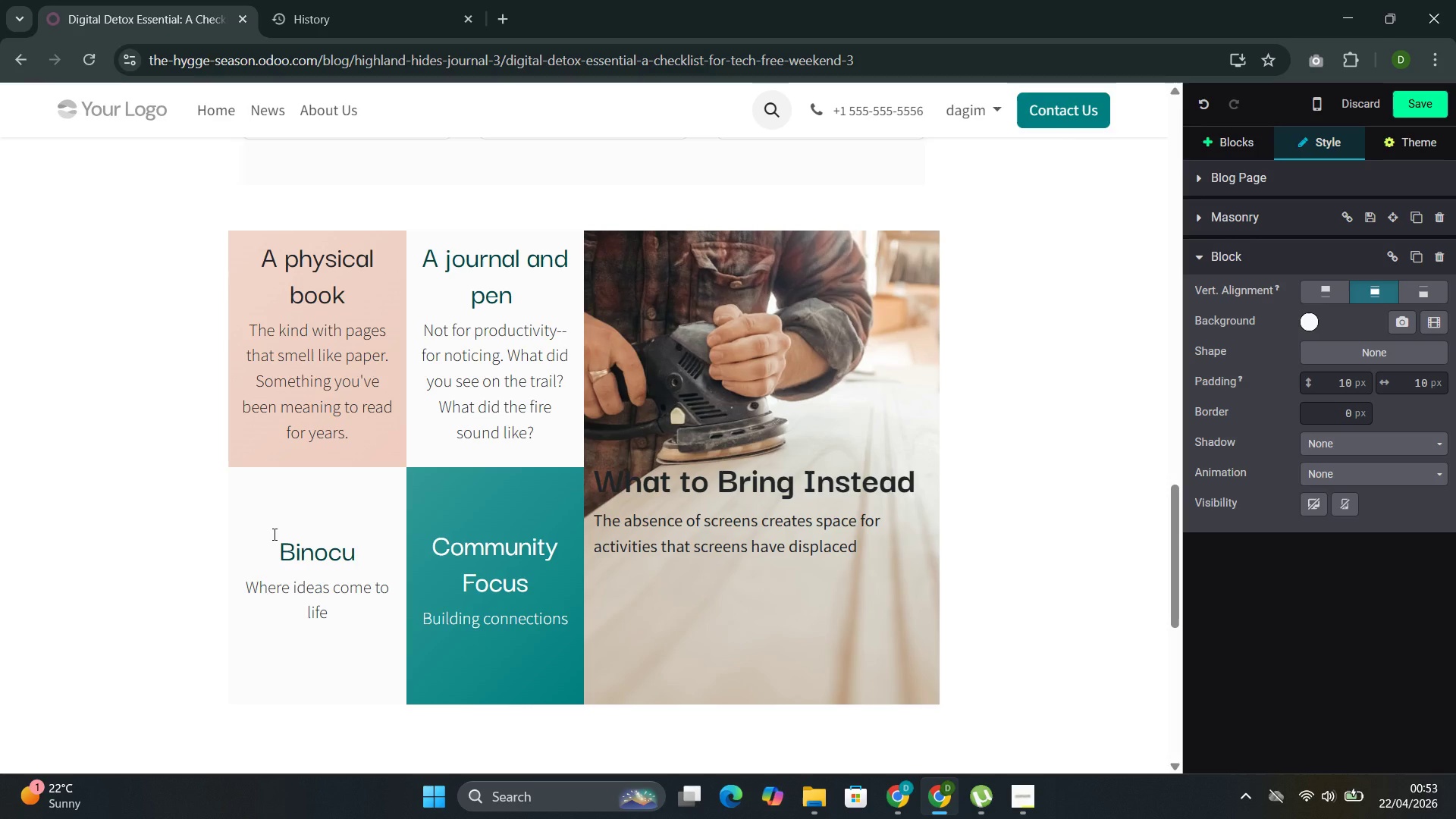 
key(ArrowRight)
 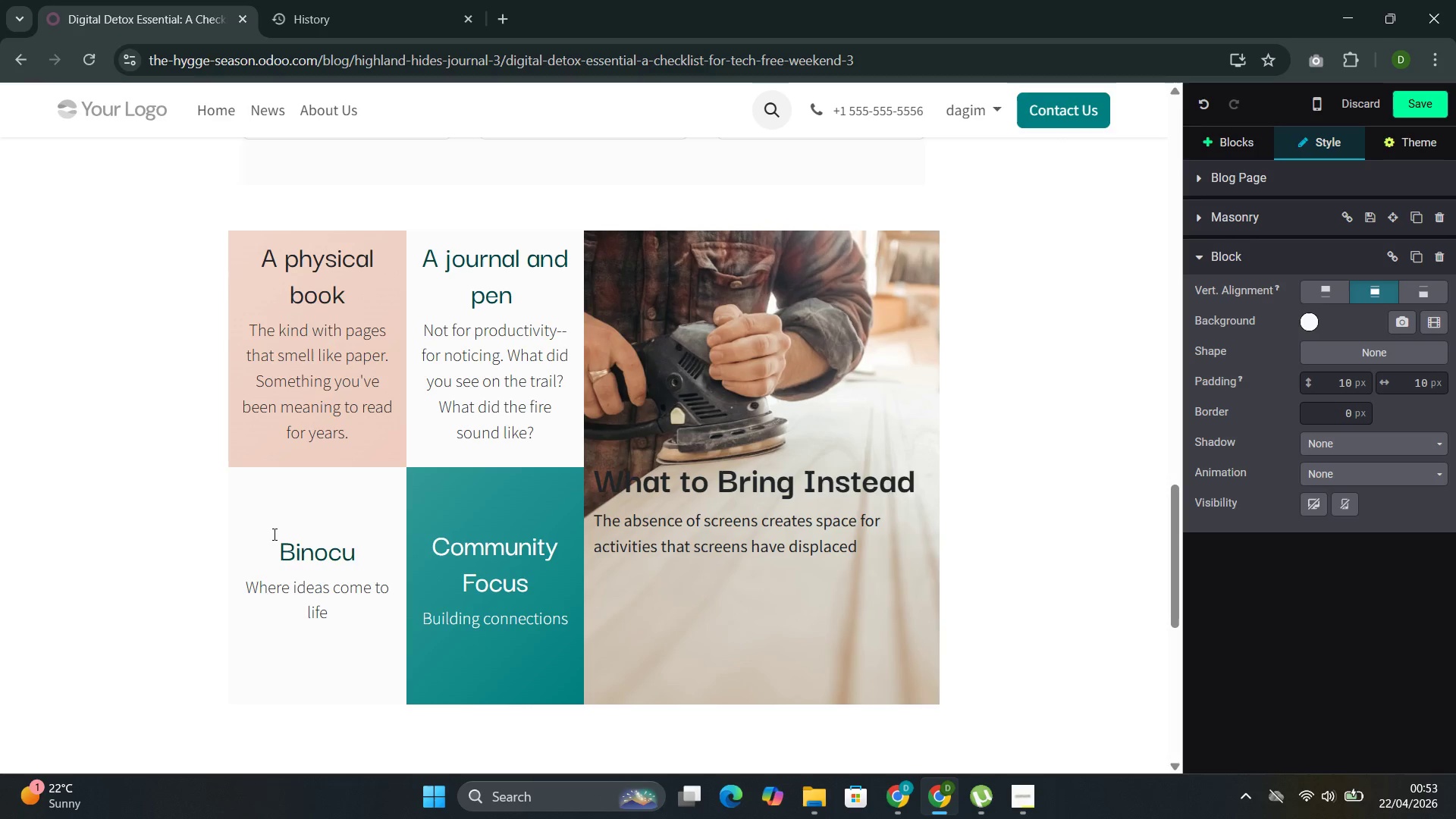 
type(lar )
key(Backspace)
type(s)
 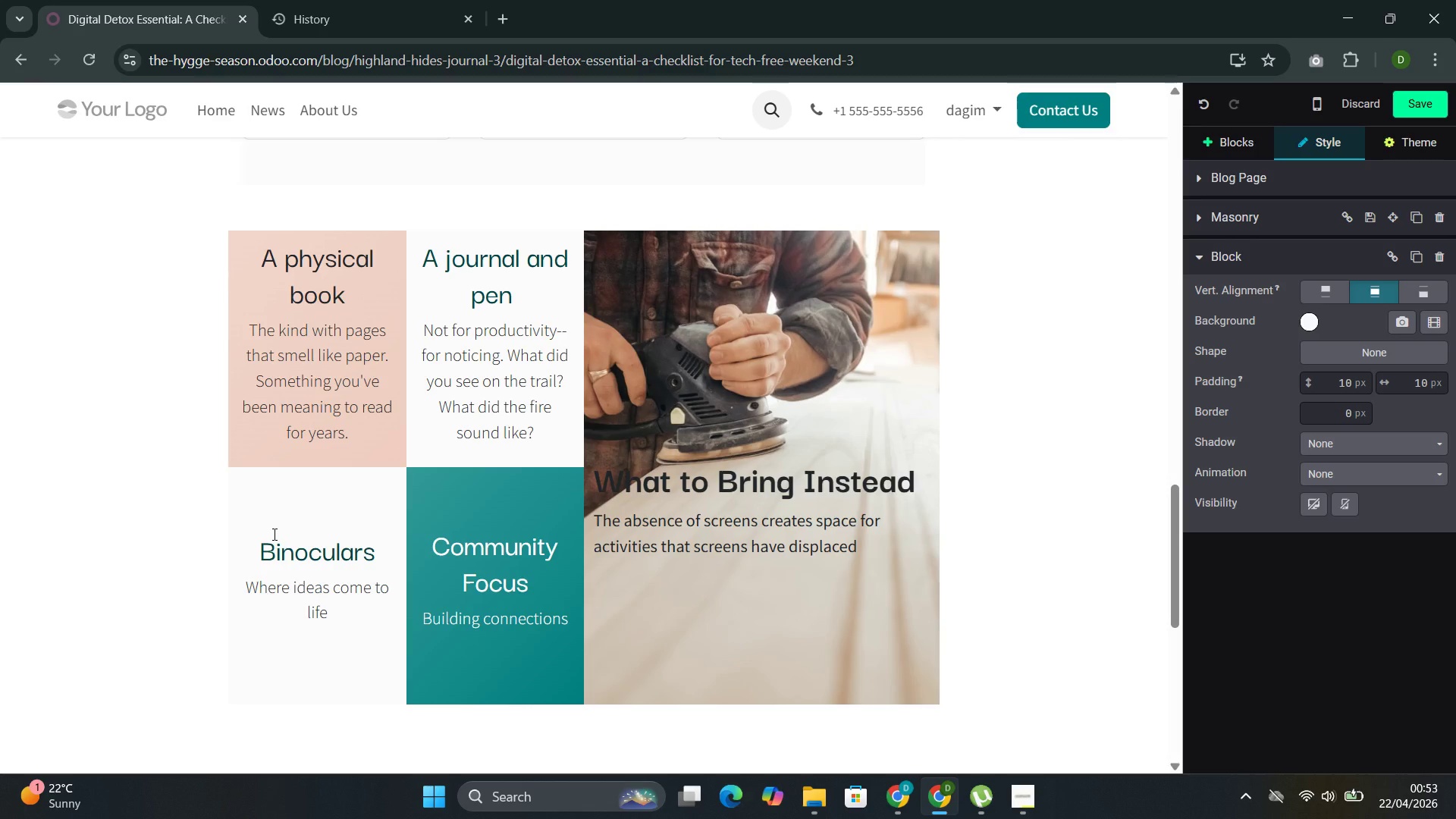 
wait(6.53)
 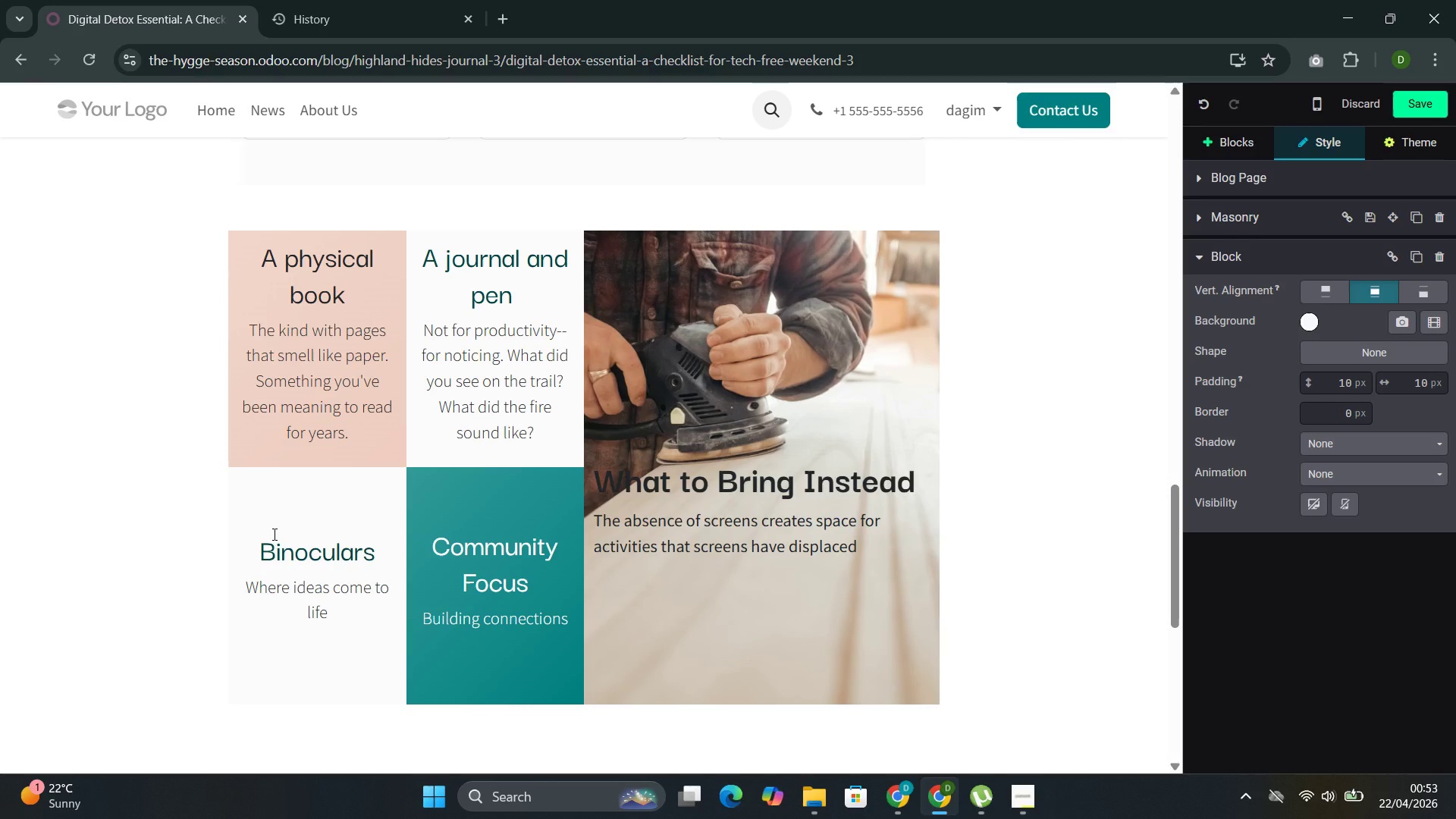 
left_click_drag(start_coordinate=[348, 609], to_coordinate=[269, 579])
 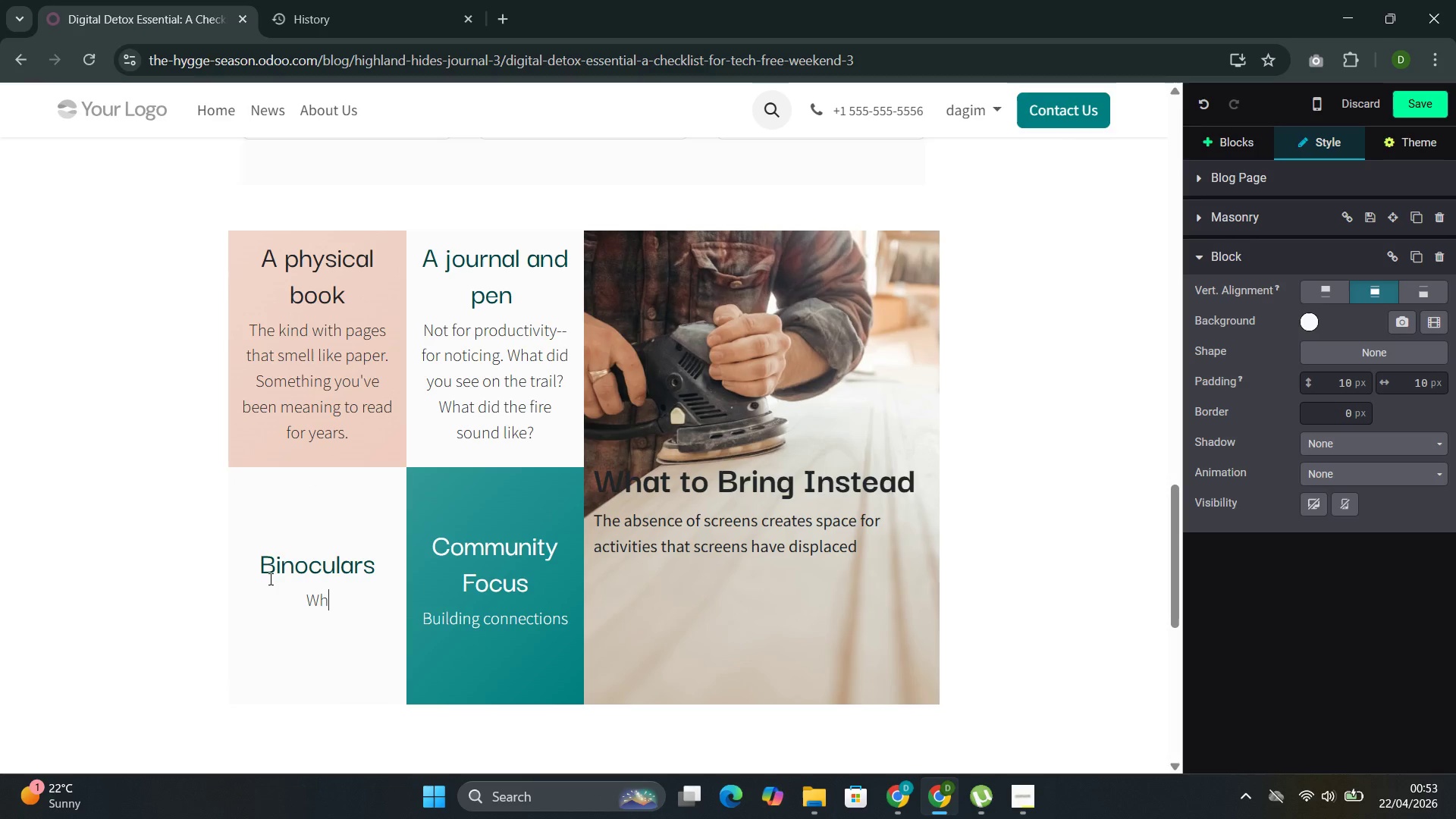 
key(Backspace)
key(Backspace)
key(Backspace)
type(Winter bird )
key(Backspace)
type(s are easier to spot when leaves have fallen.)
 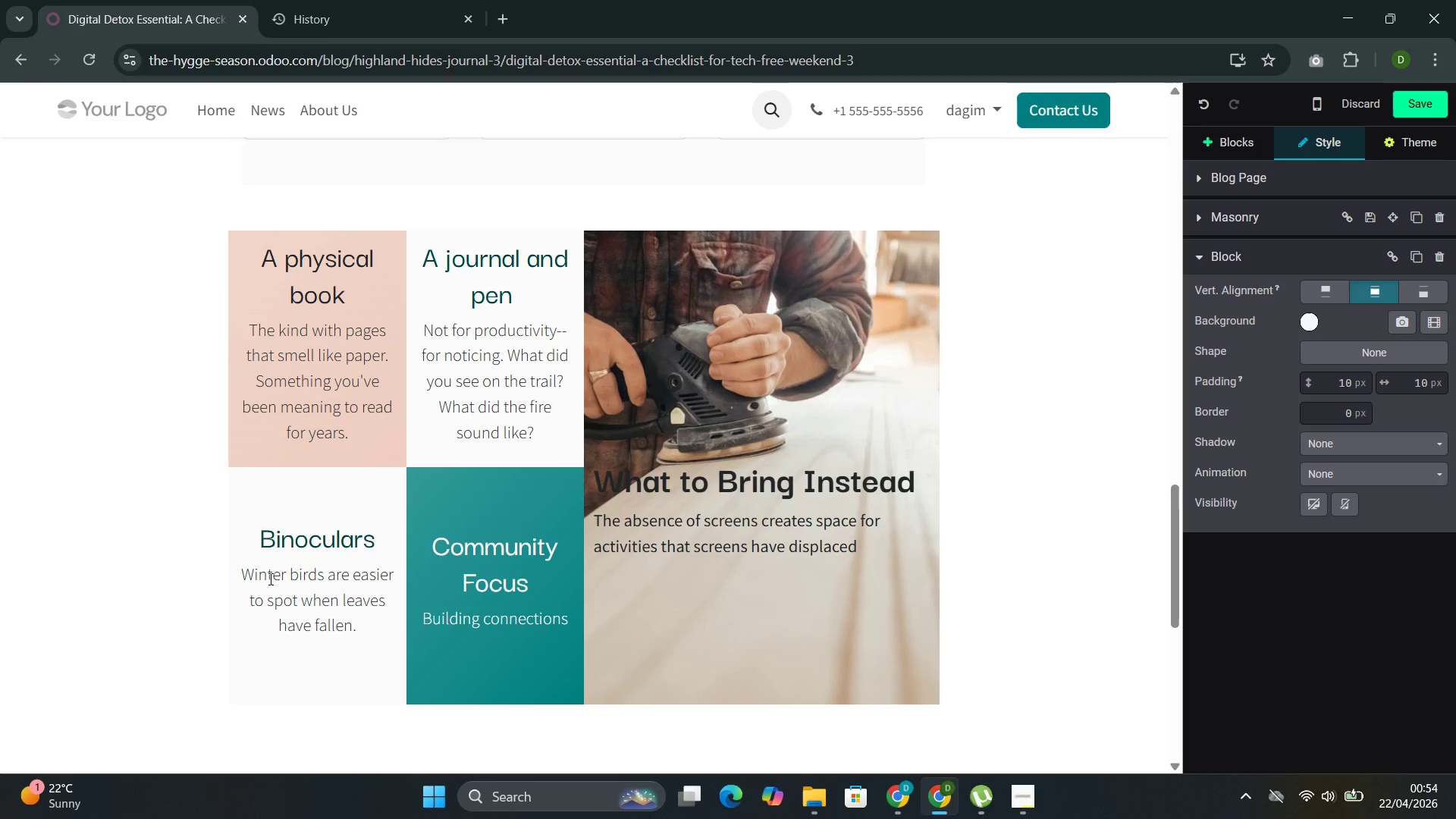 
left_click_drag(start_coordinate=[547, 582], to_coordinate=[459, 551])
 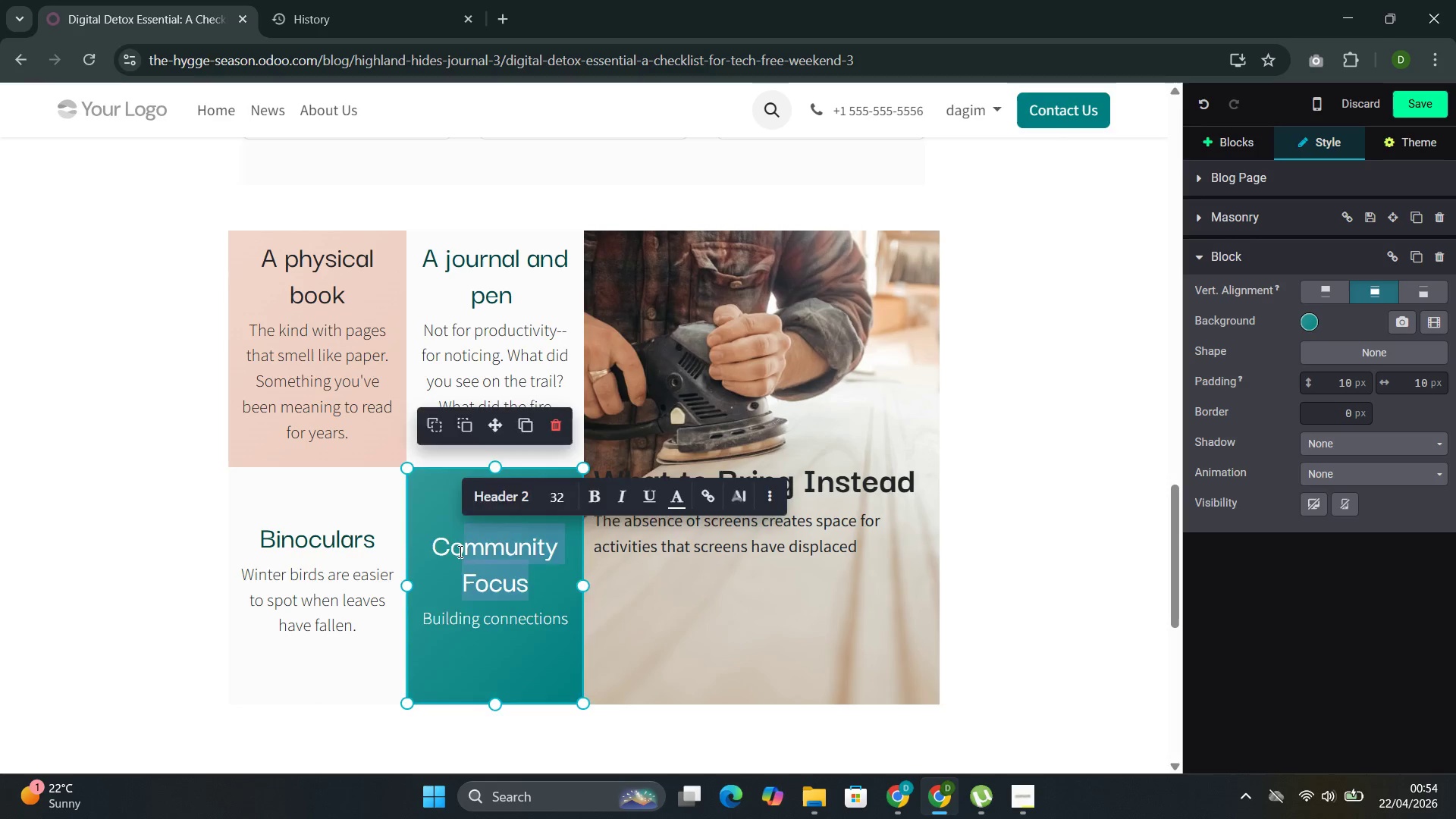 
key(Backspace)
key(Backspace)
key(Backspace)
type(A deck of cards or a small board game )
 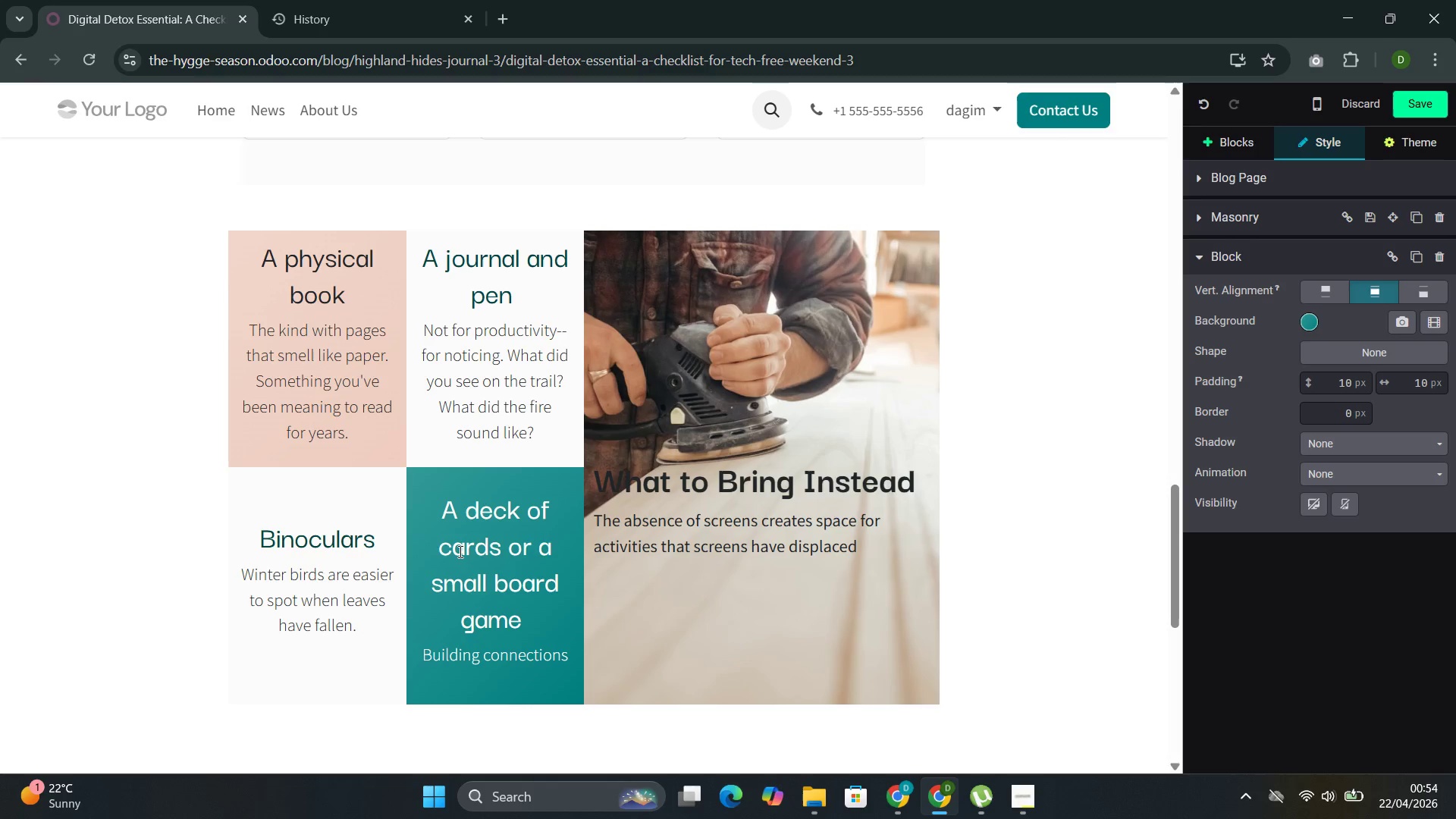 
left_click([526, 679])
 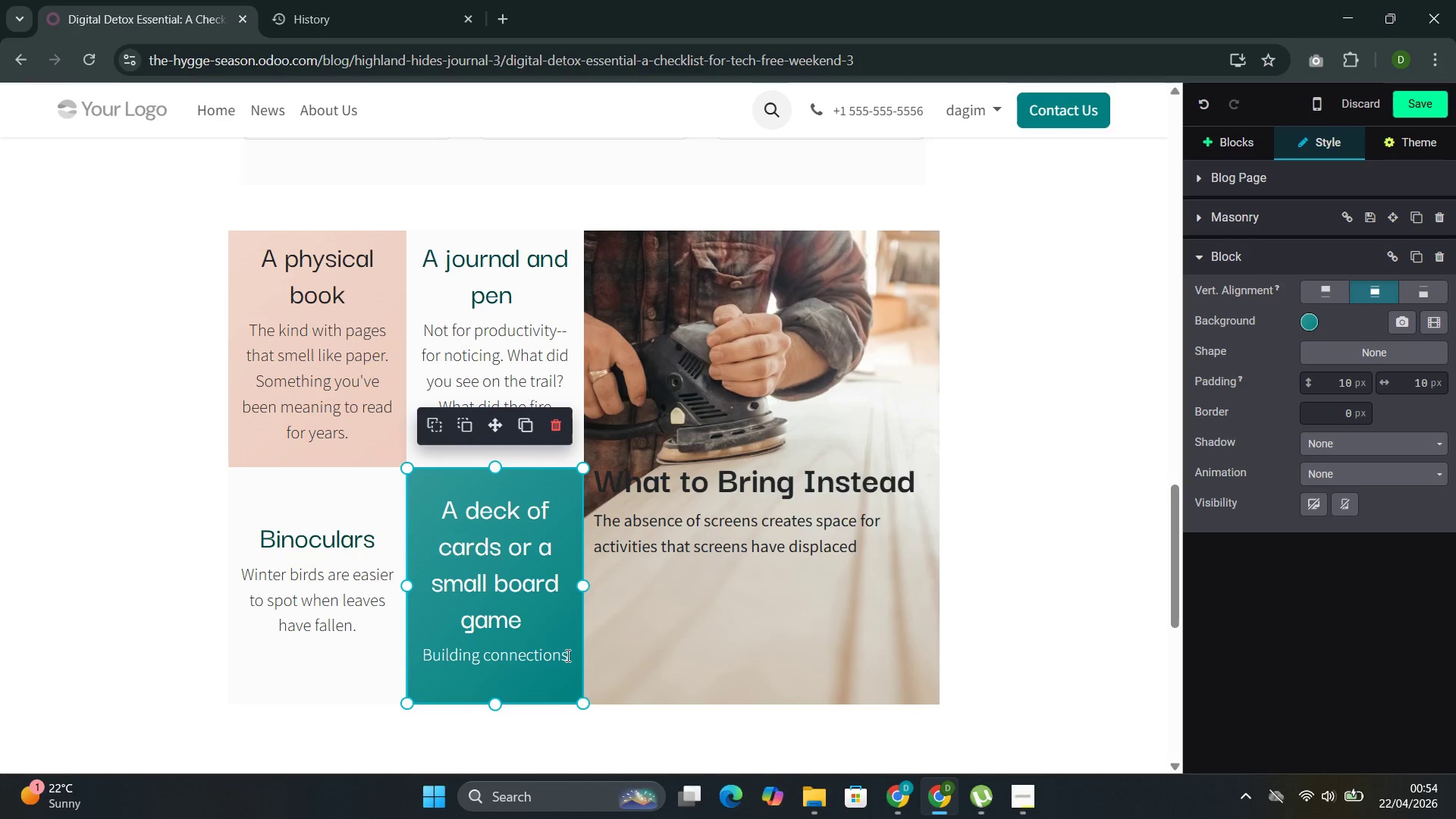 
left_click_drag(start_coordinate=[567, 656], to_coordinate=[438, 657])
 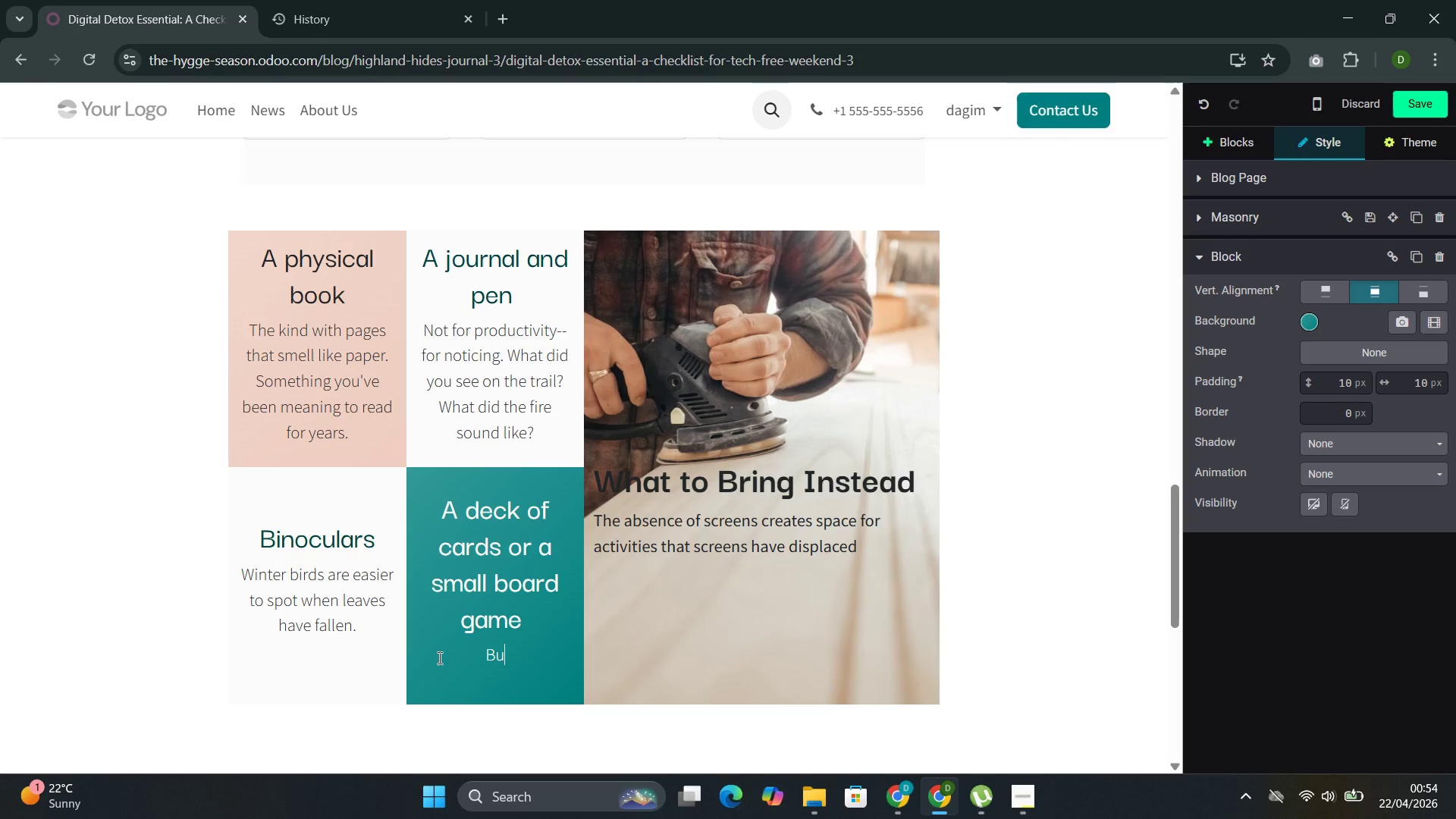 
key(Backspace)
 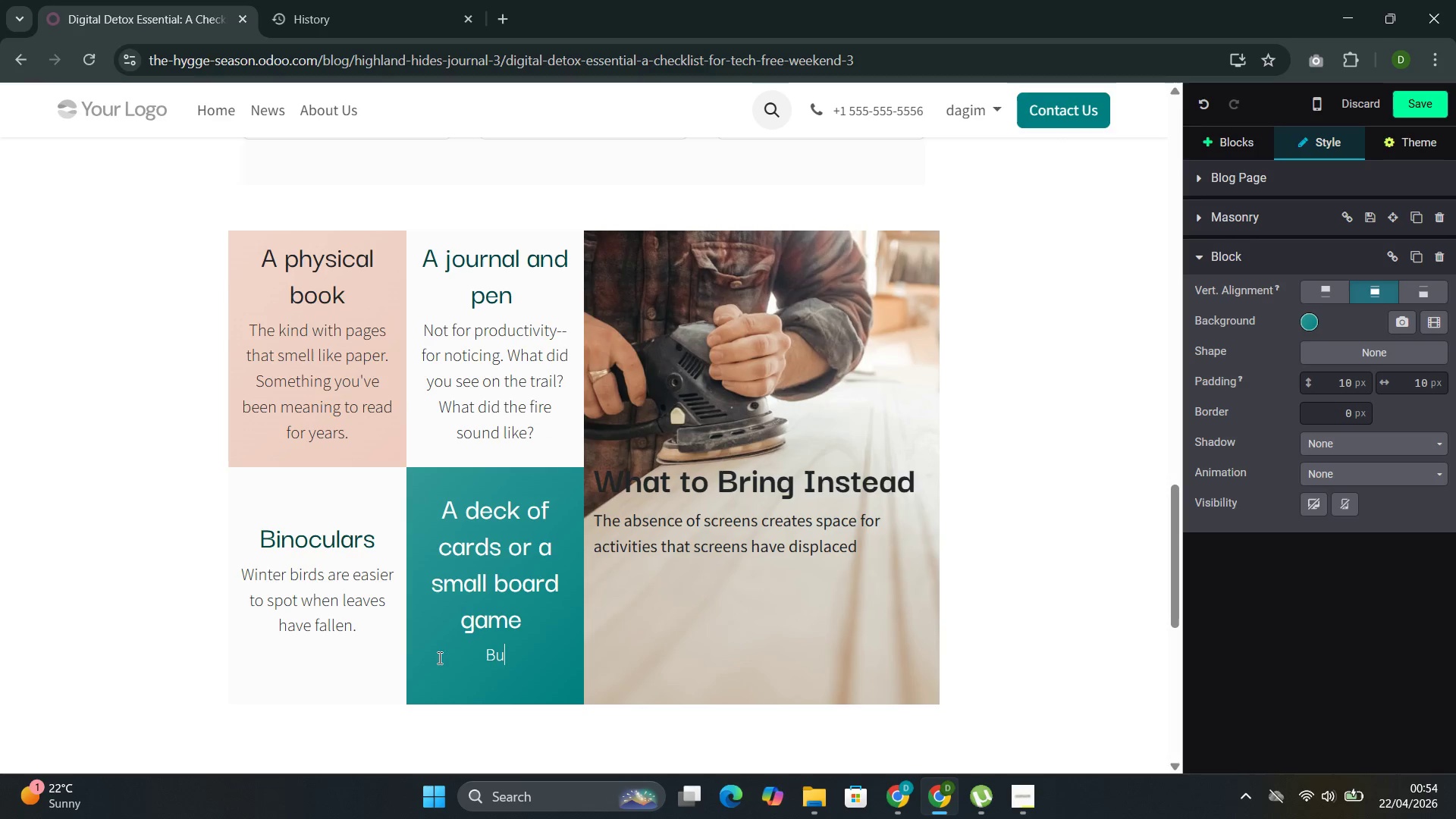 
key(Backspace)
 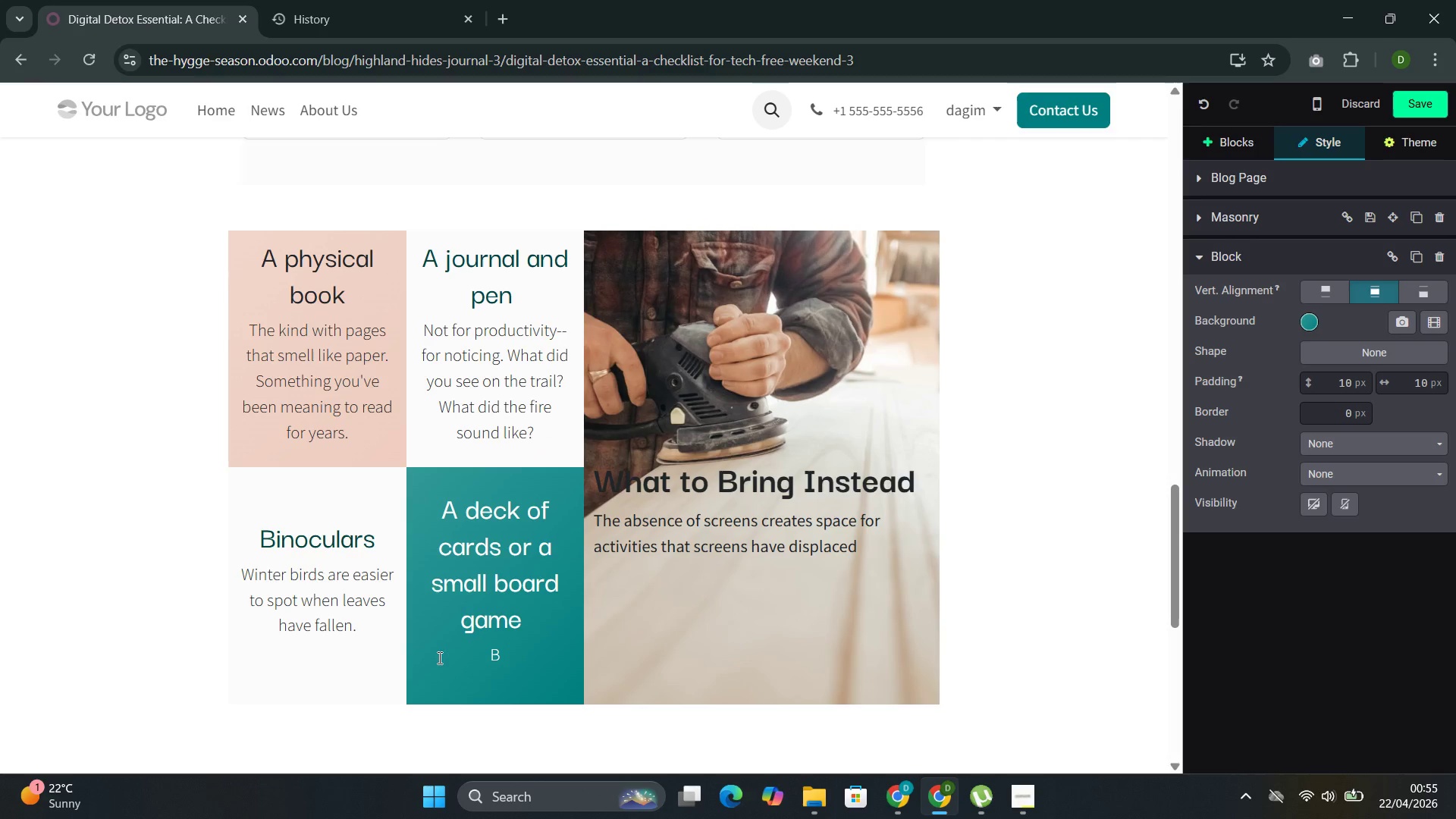 
key(Backspace)
type(Conver)
 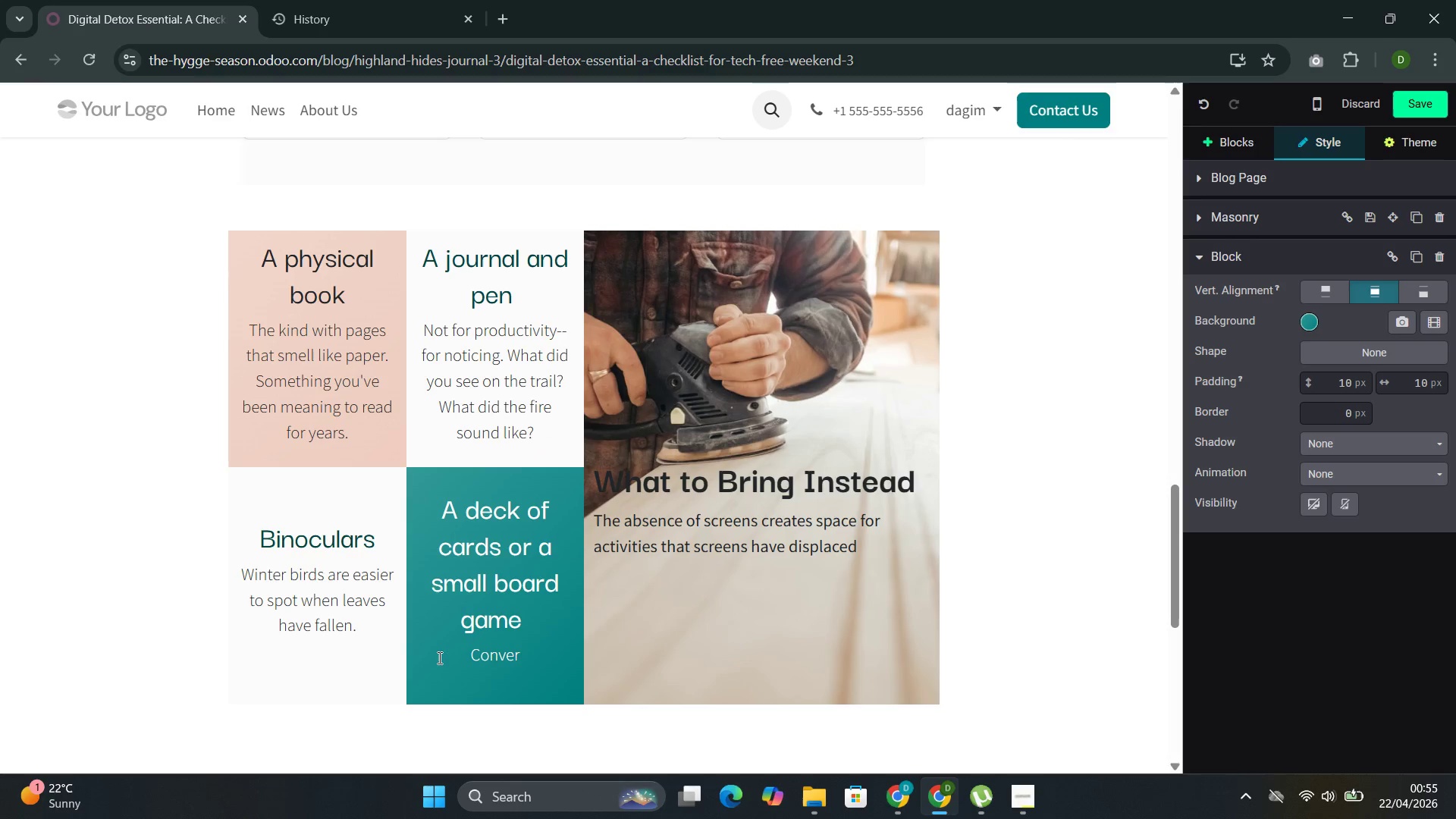 
type(sation flows fiff)
key(Backspace)
key(Backspace)
key(Backspace)
key(Backspace)
type(differen)
 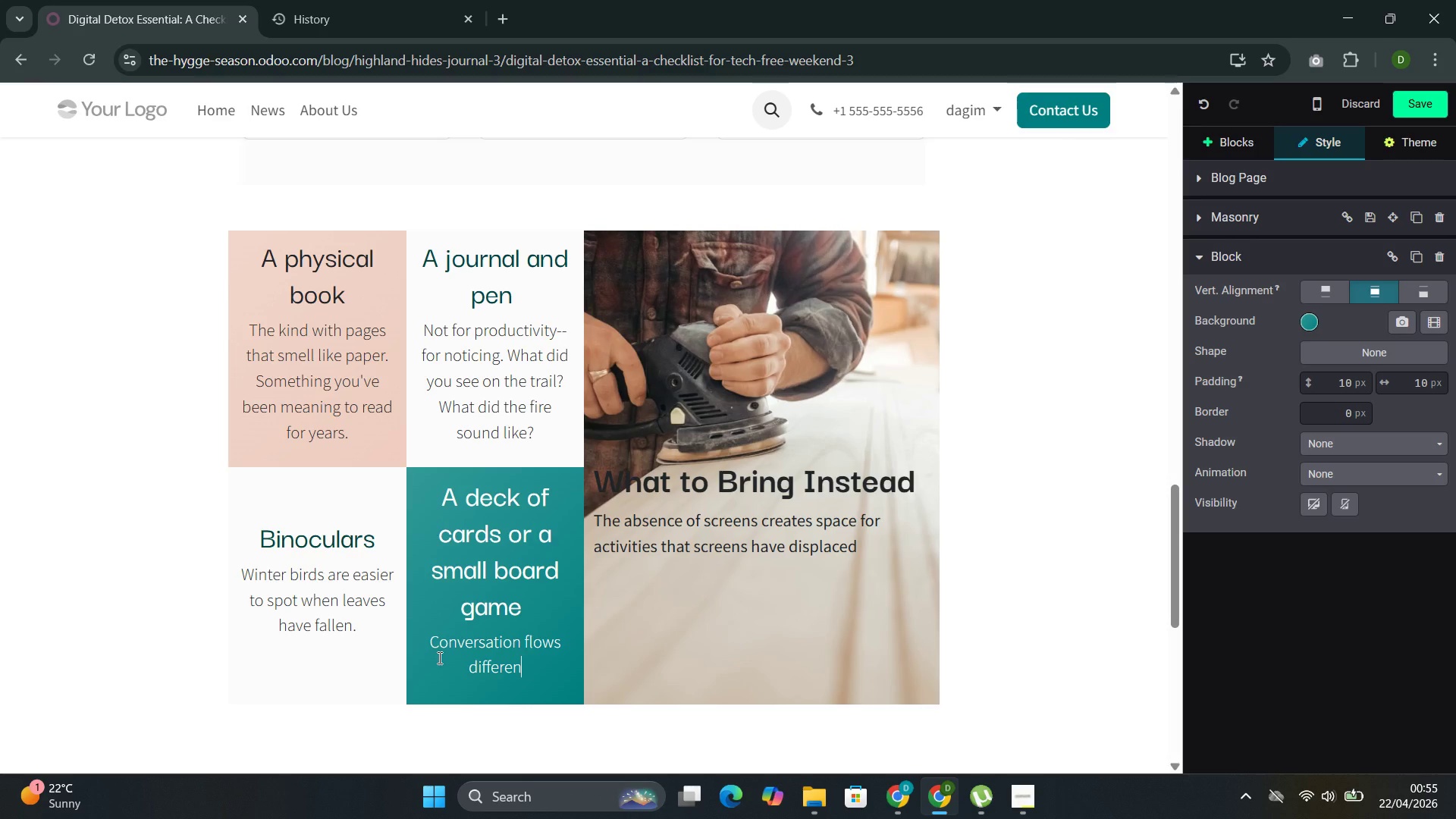 
wait(6.0)
 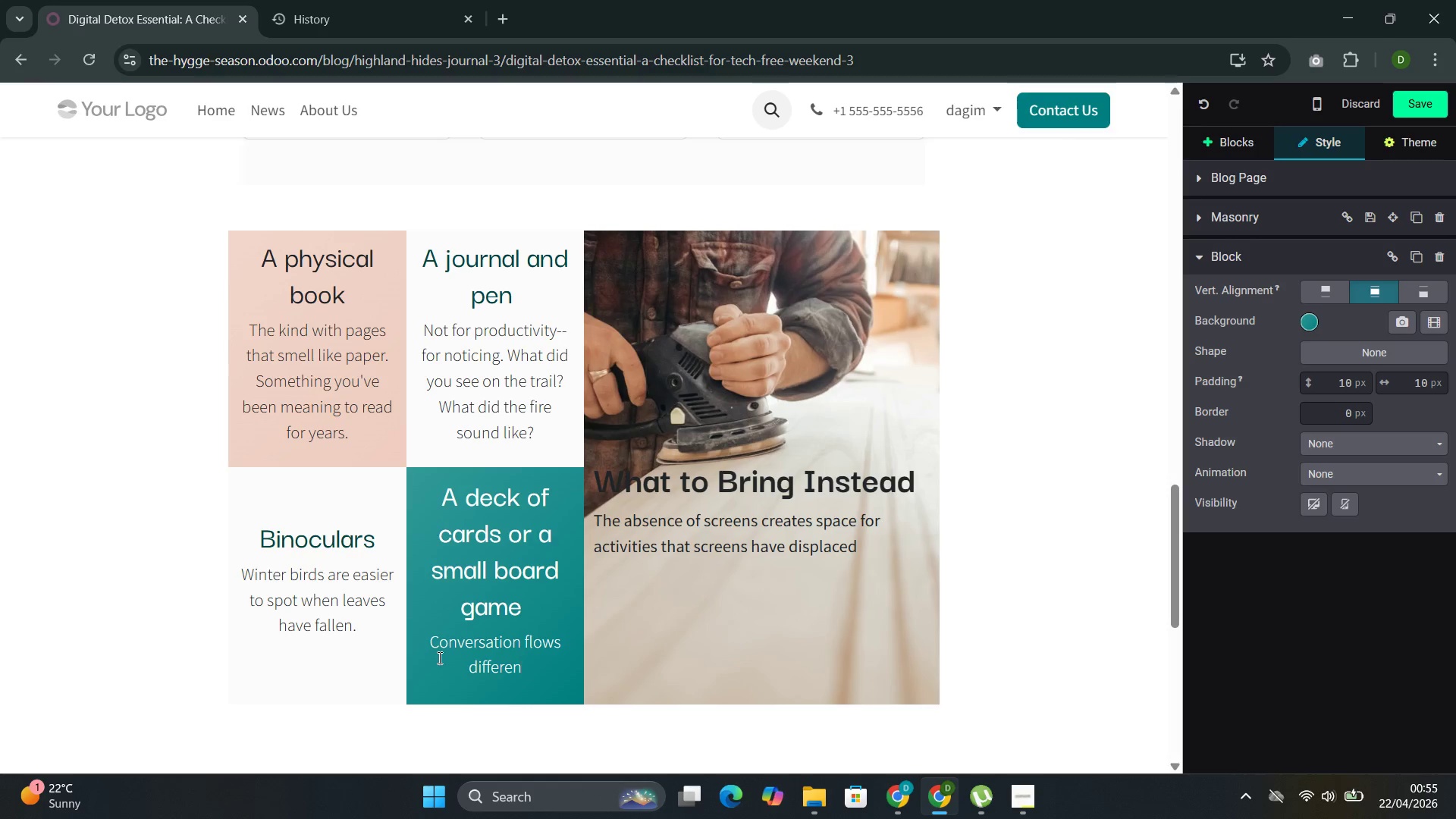 
type(tly around a shares activity.)
 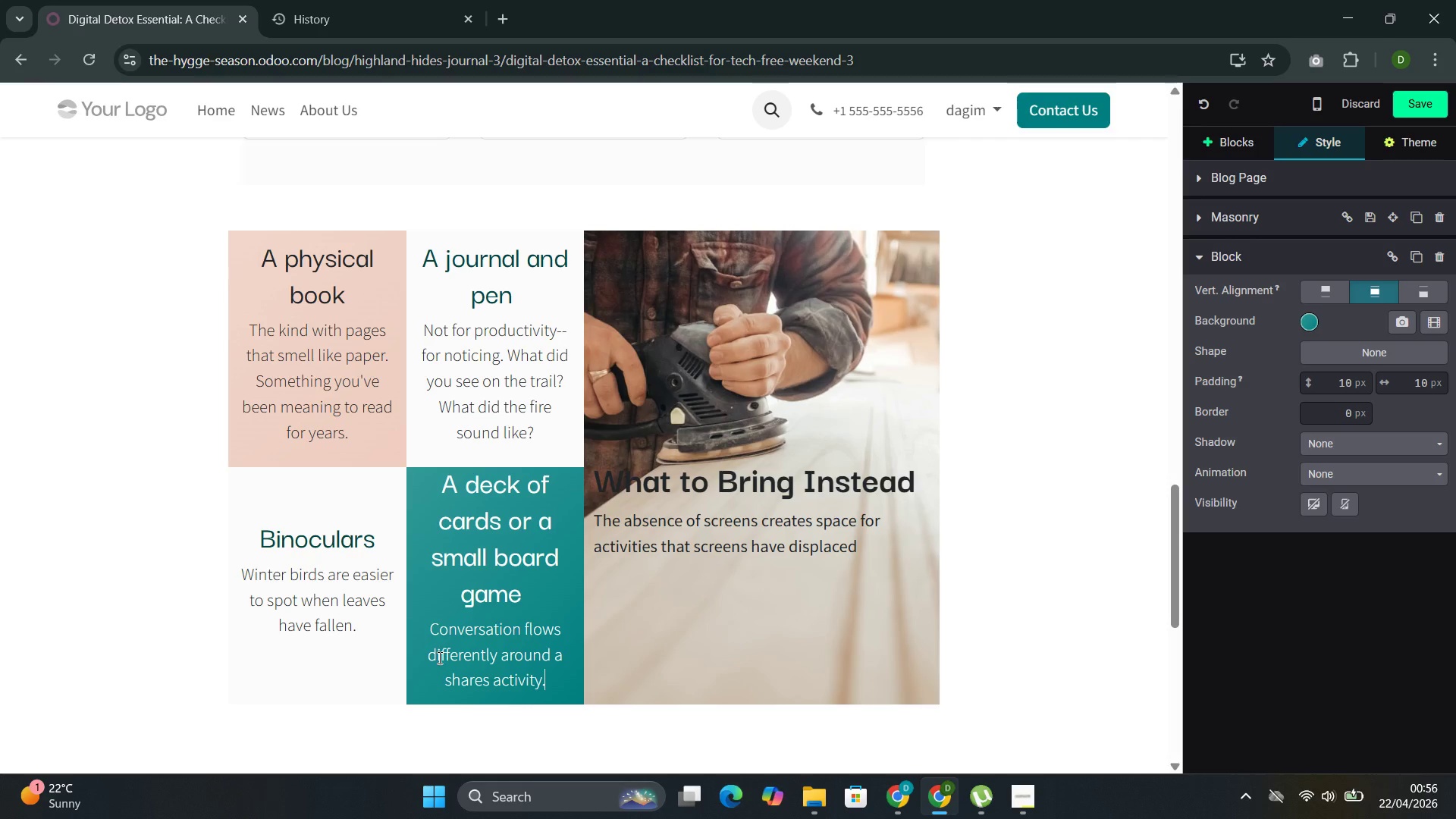 
wait(27.39)
 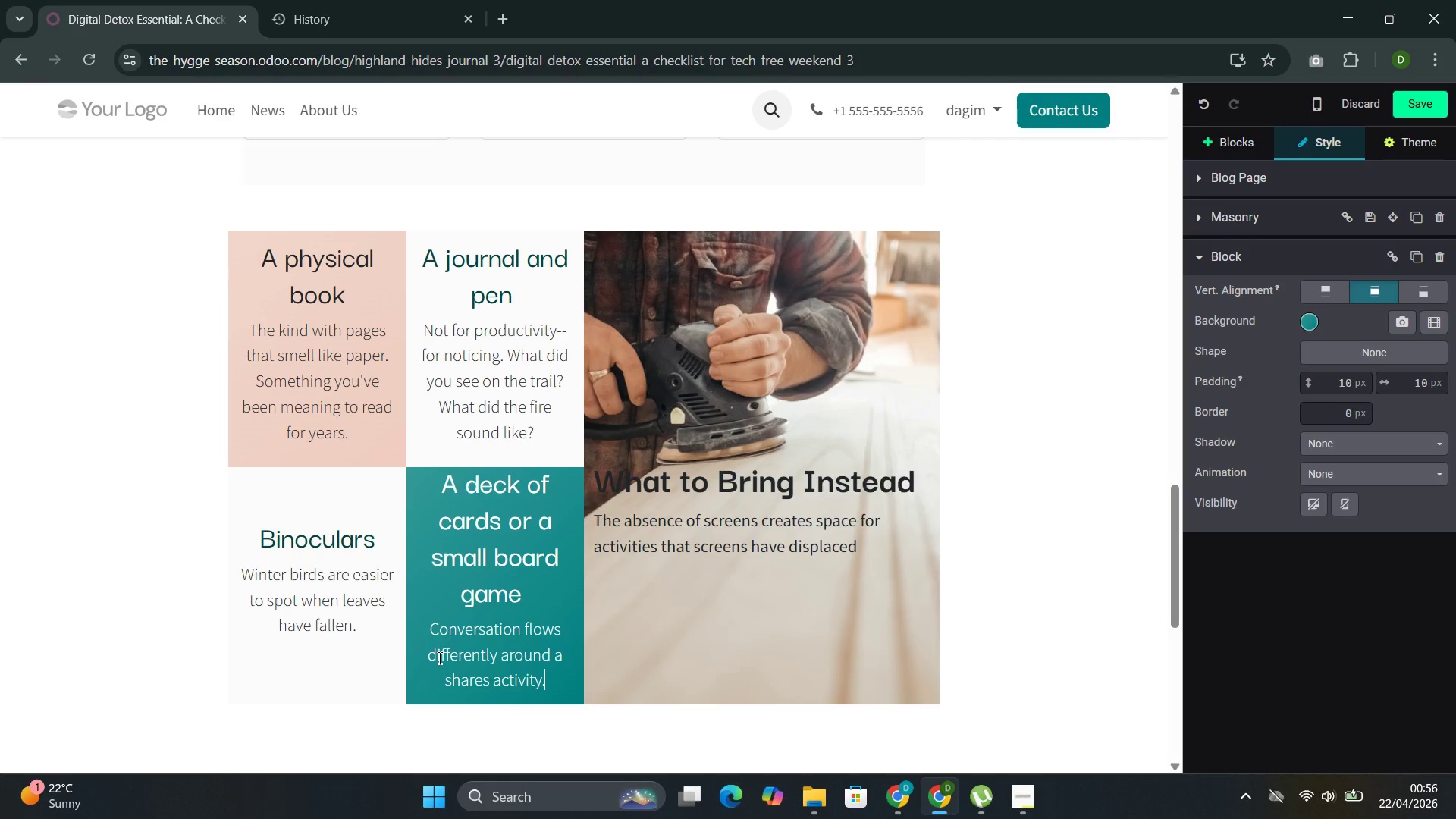 
left_click([1021, 522])
 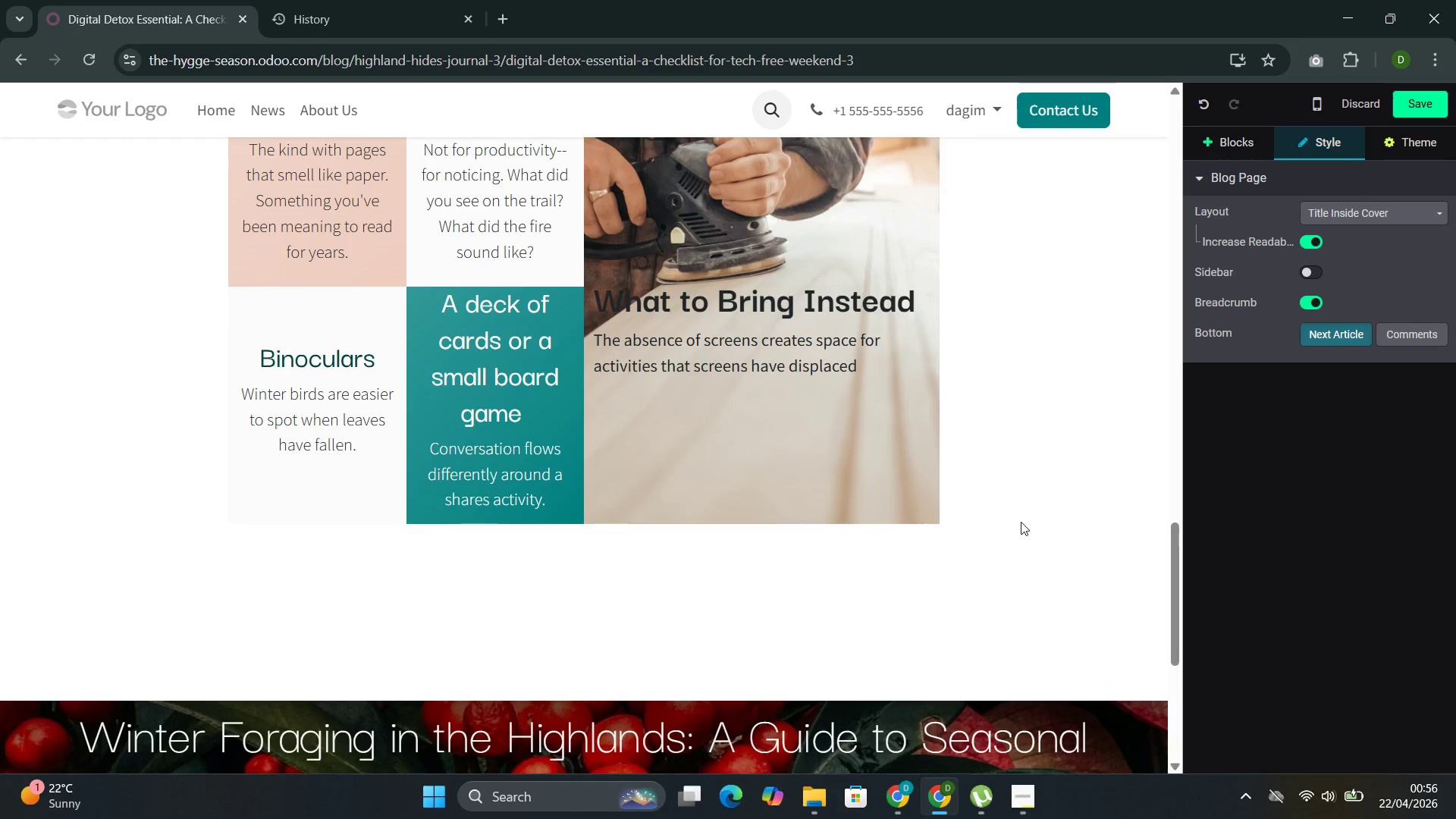 
left_click([836, 460])
 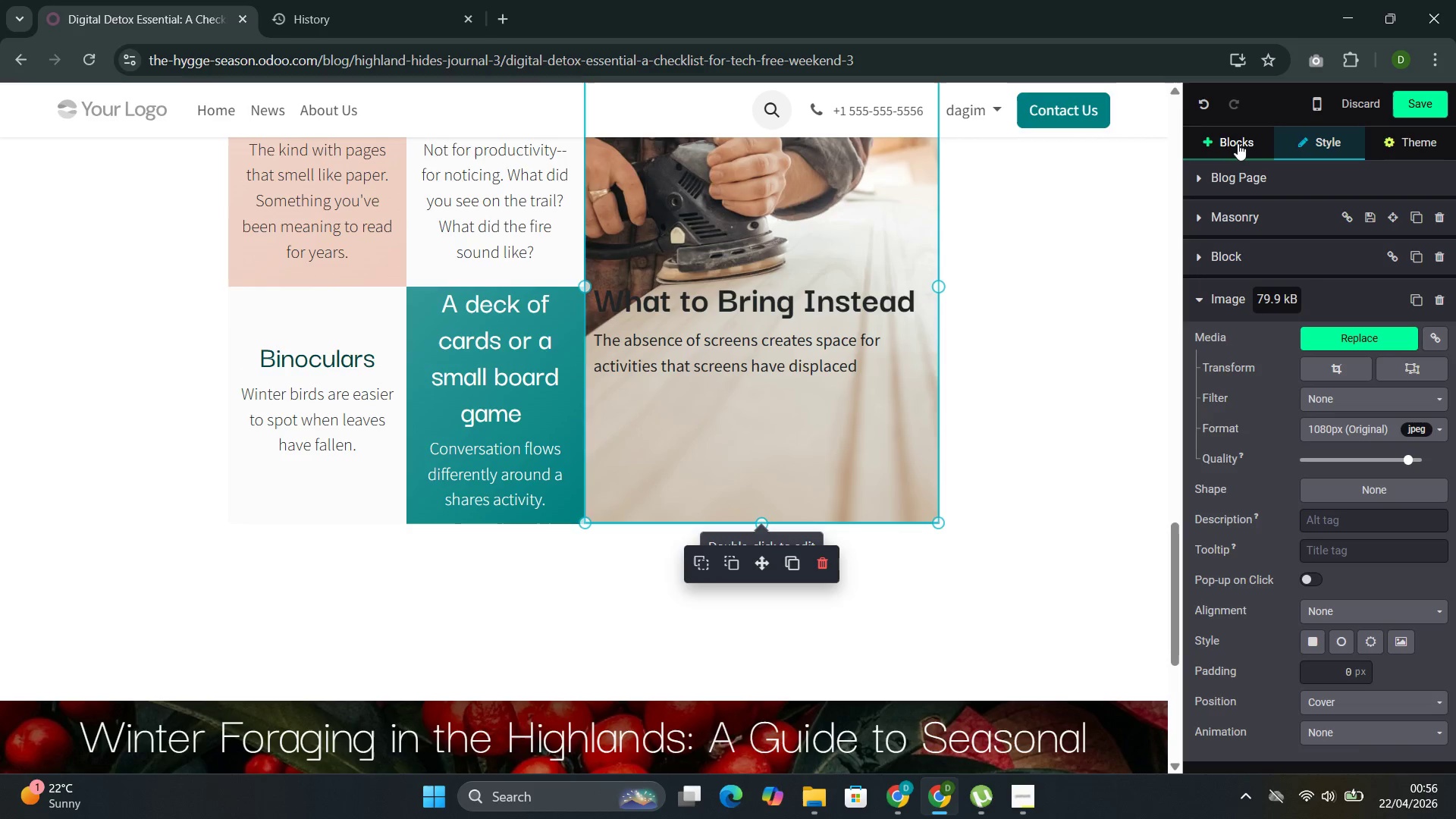 
left_click([1229, 144])
 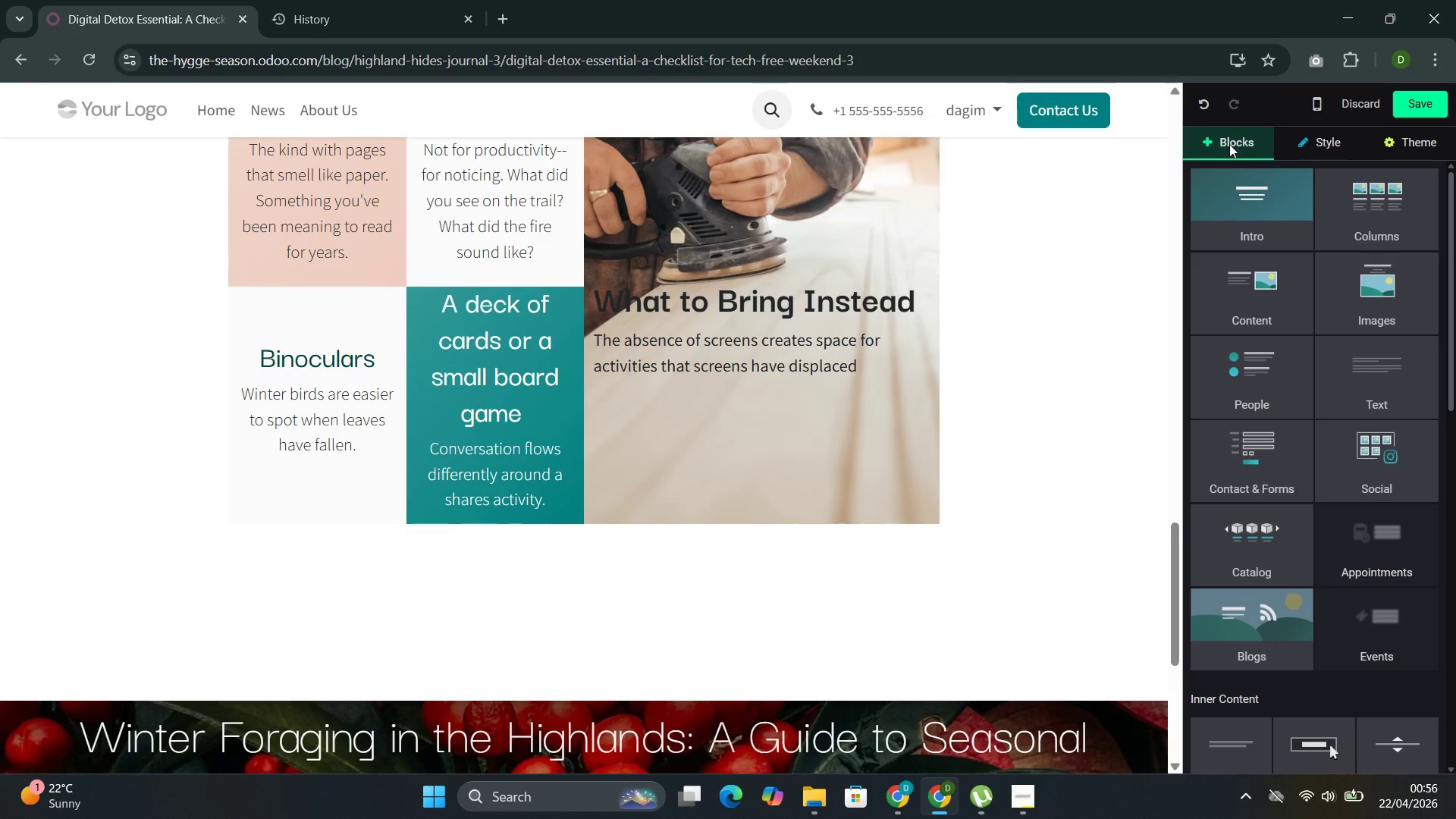 
wait(25.16)
 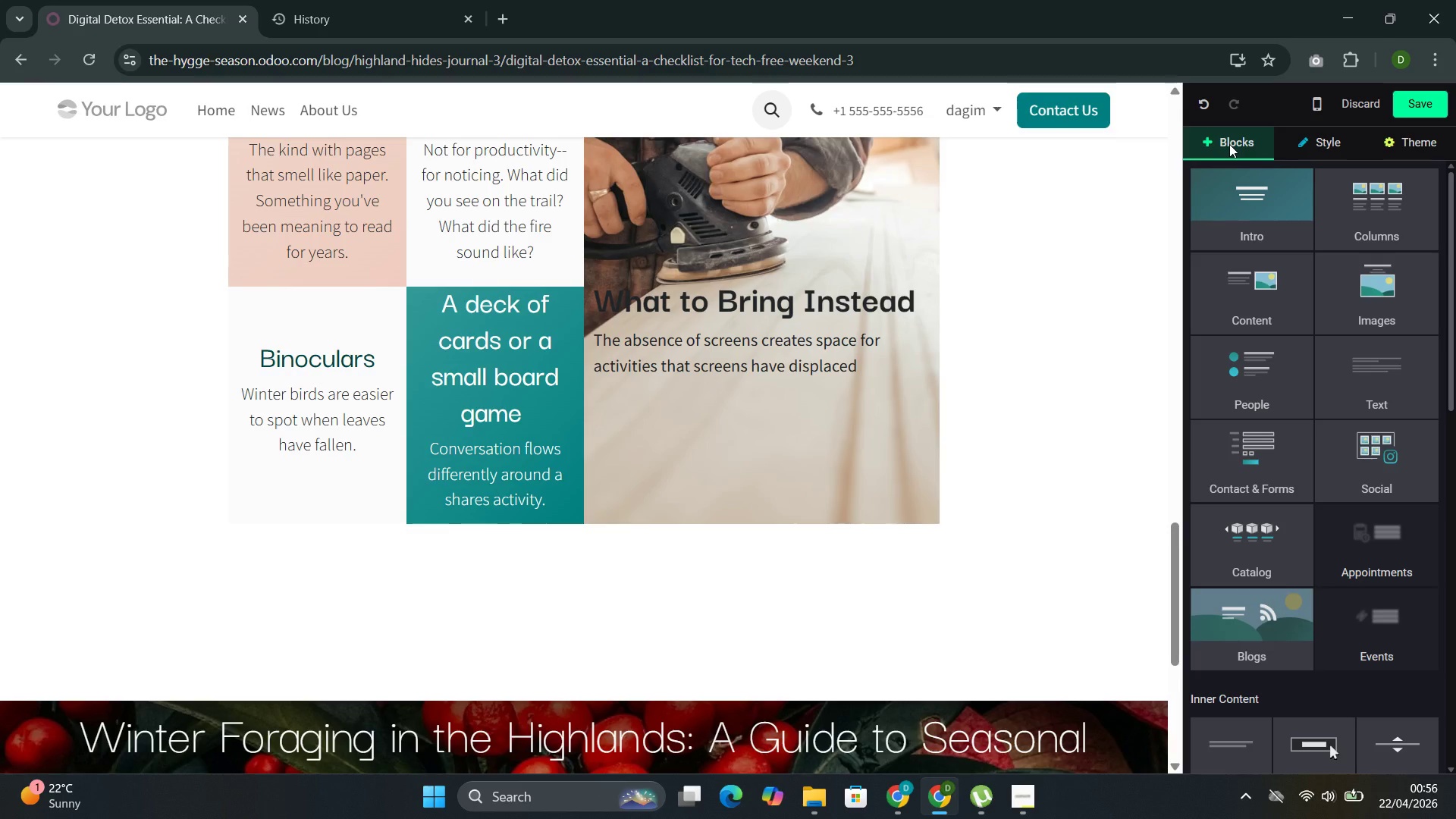 
left_click([1228, 268])
 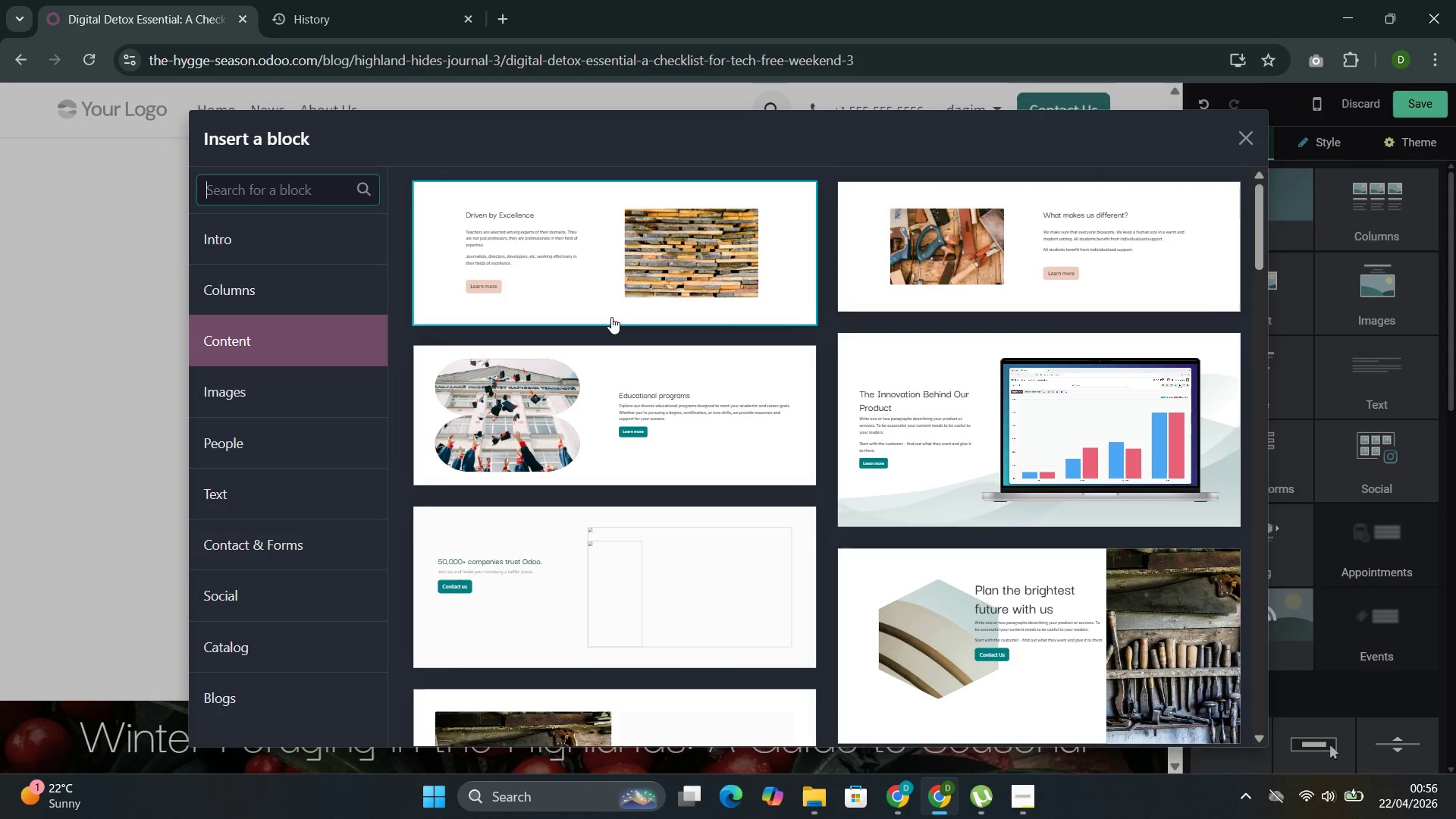 
wait(7.88)
 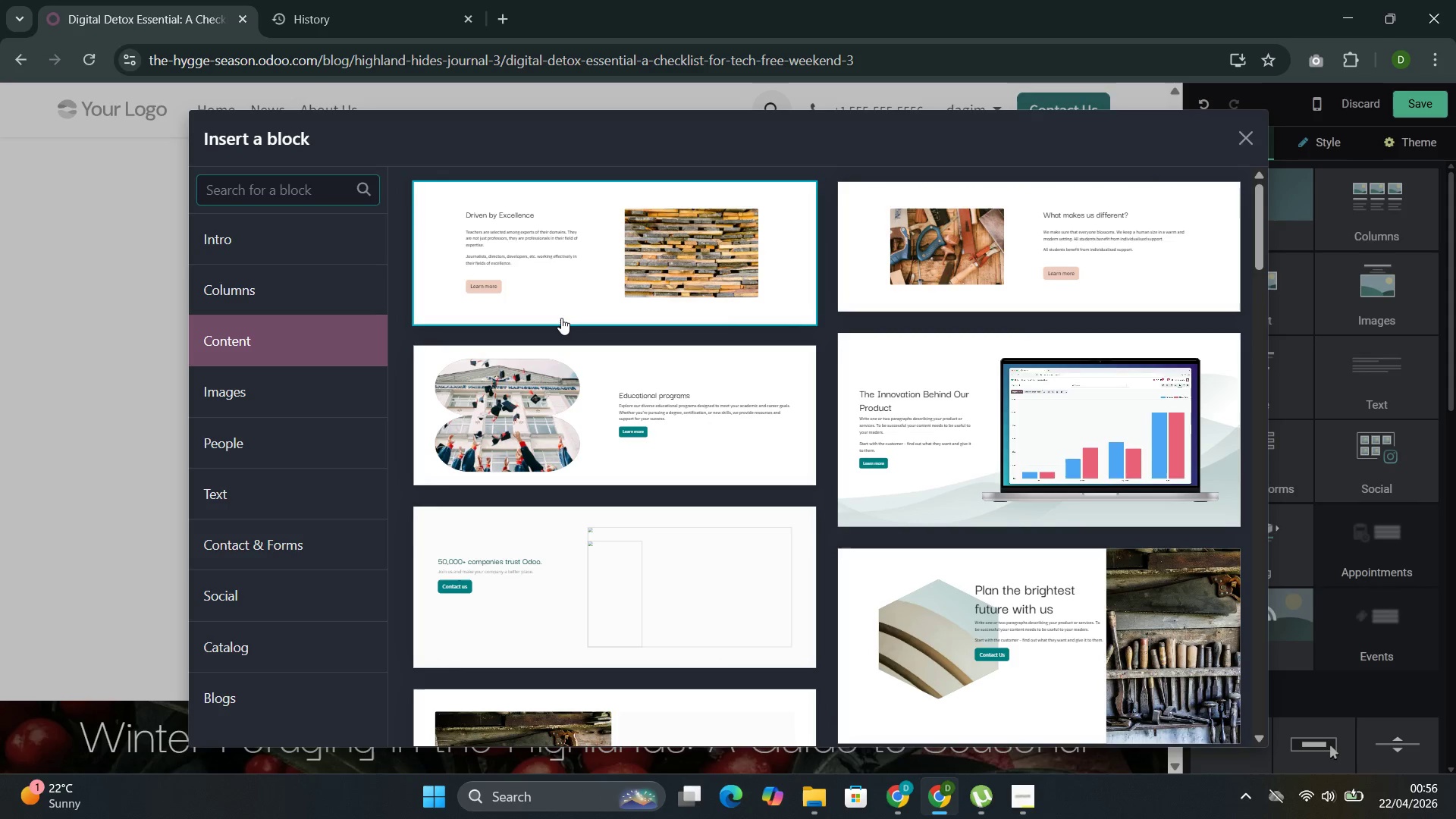 
left_click([551, 255])
 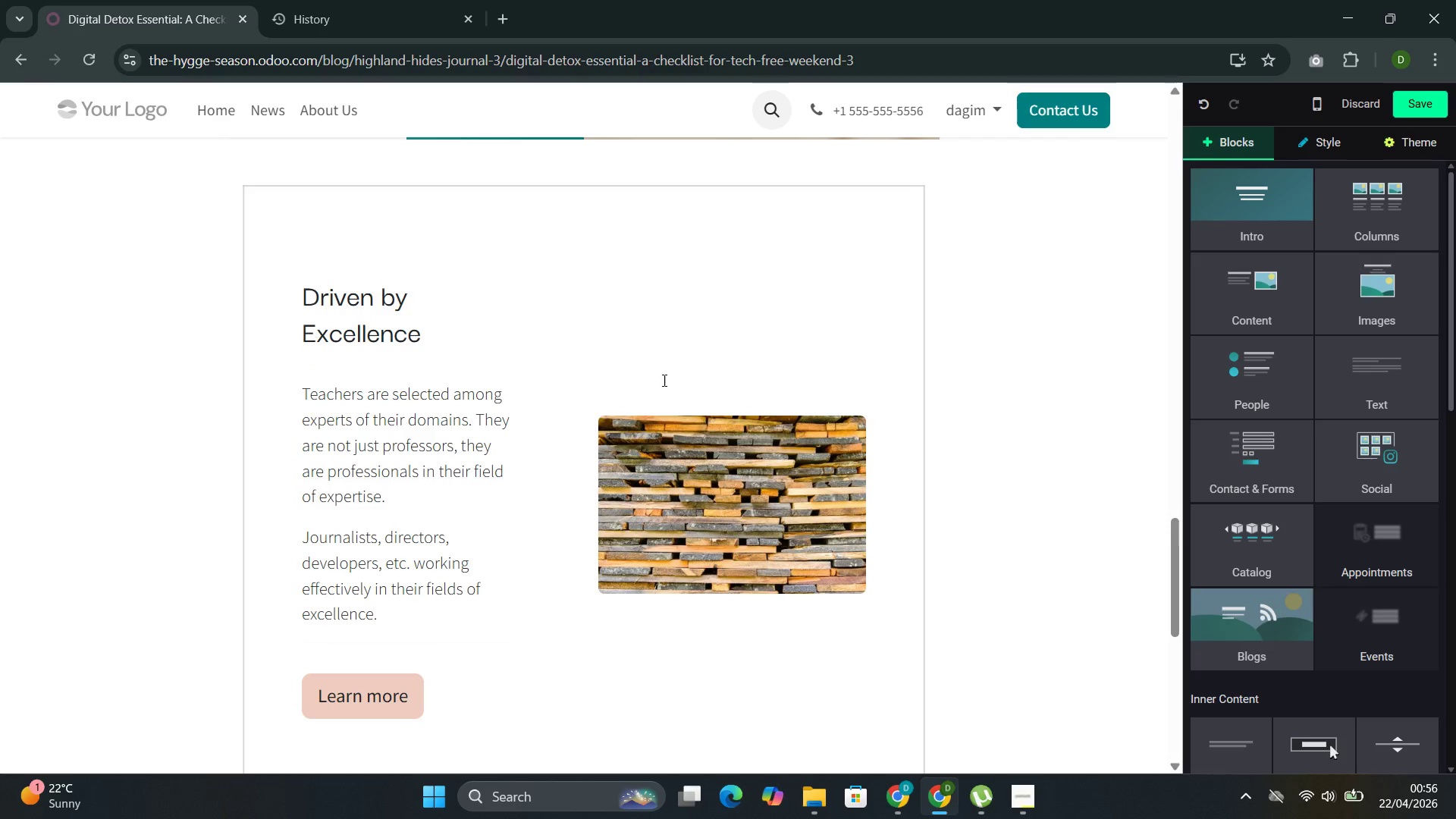 
left_click([659, 469])
 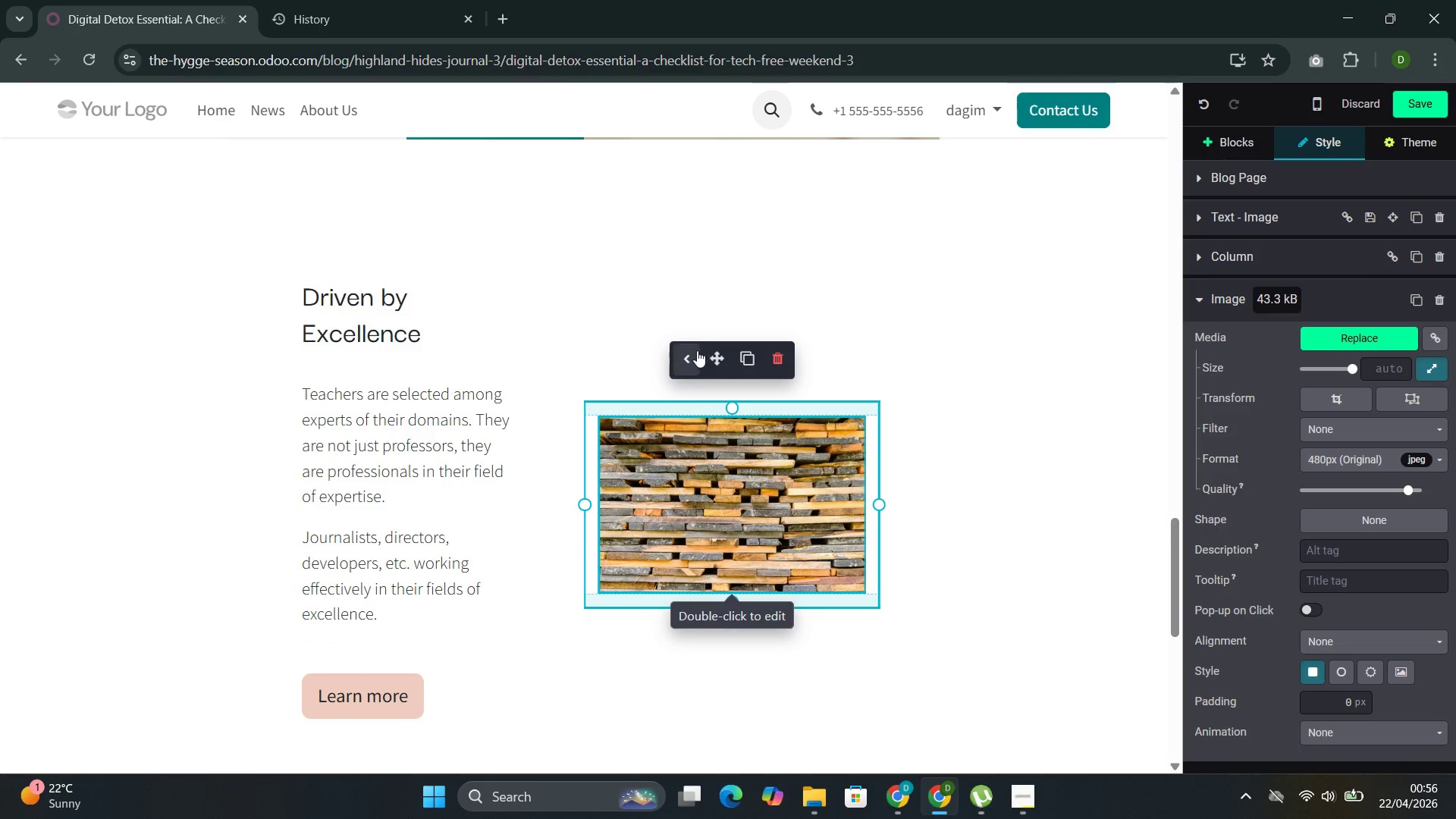 
left_click([682, 360])
 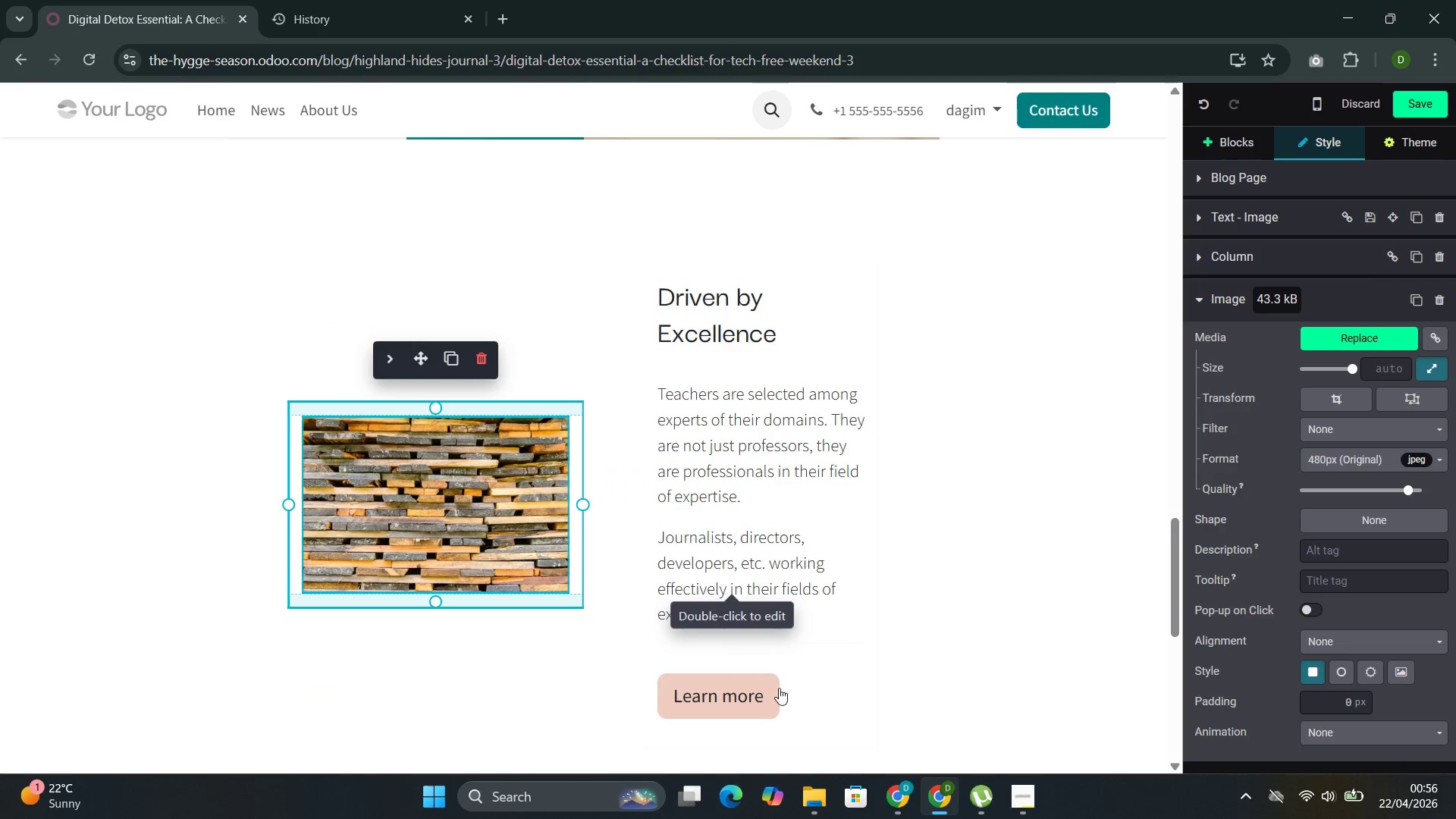 
left_click([764, 696])
 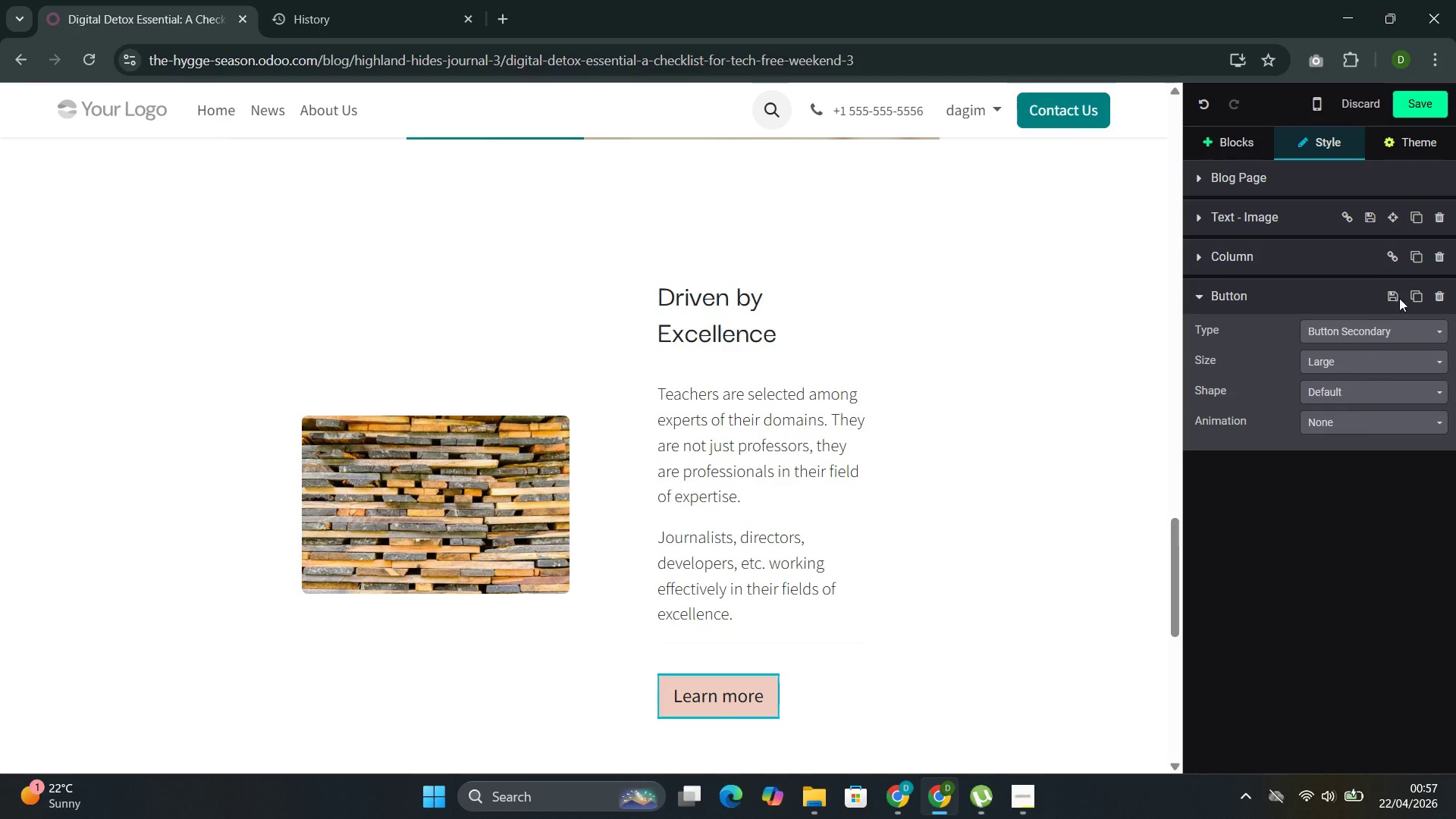 
left_click([1443, 287])
 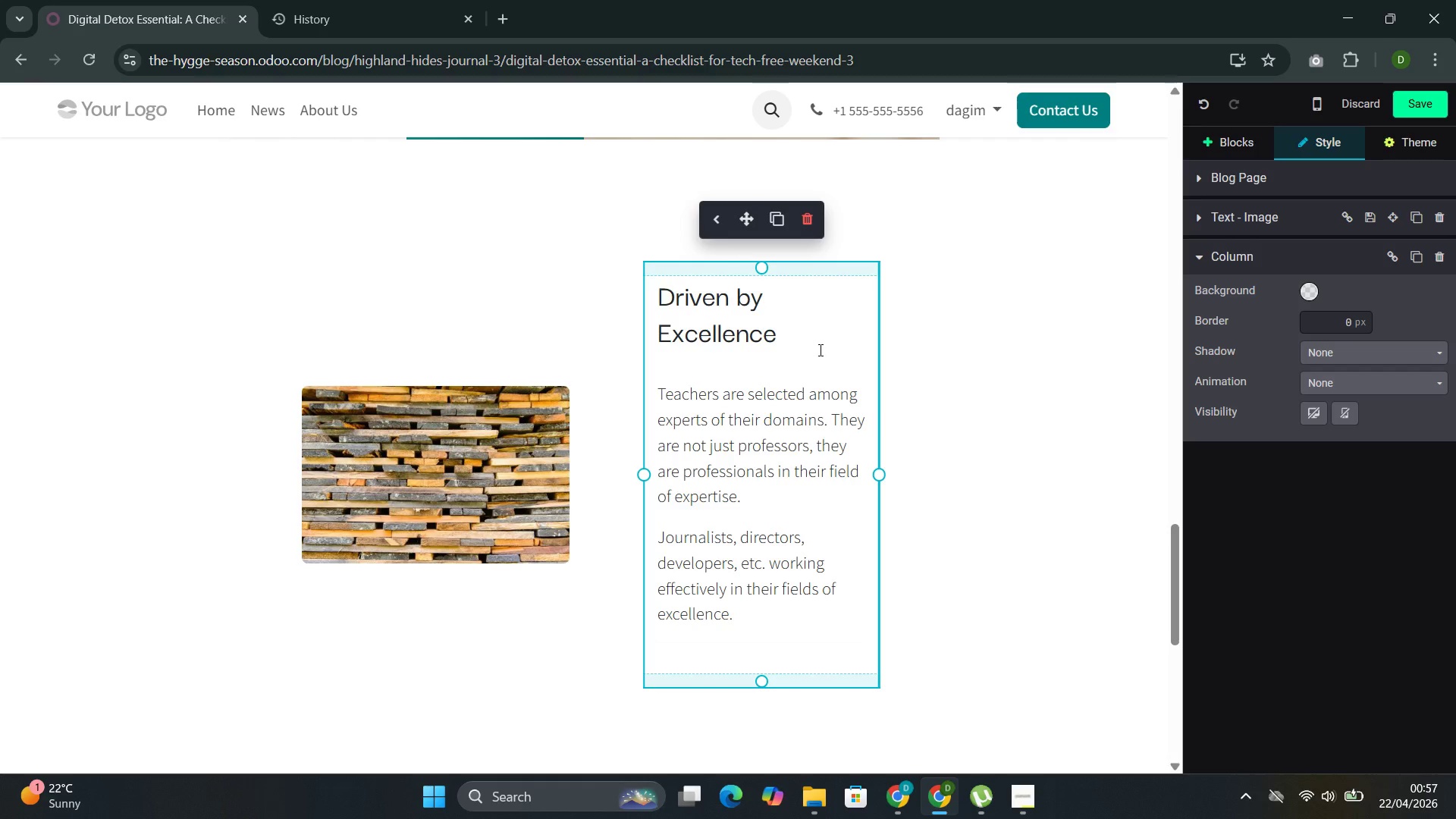 
left_click_drag(start_coordinate=[779, 324], to_coordinate=[657, 297])
 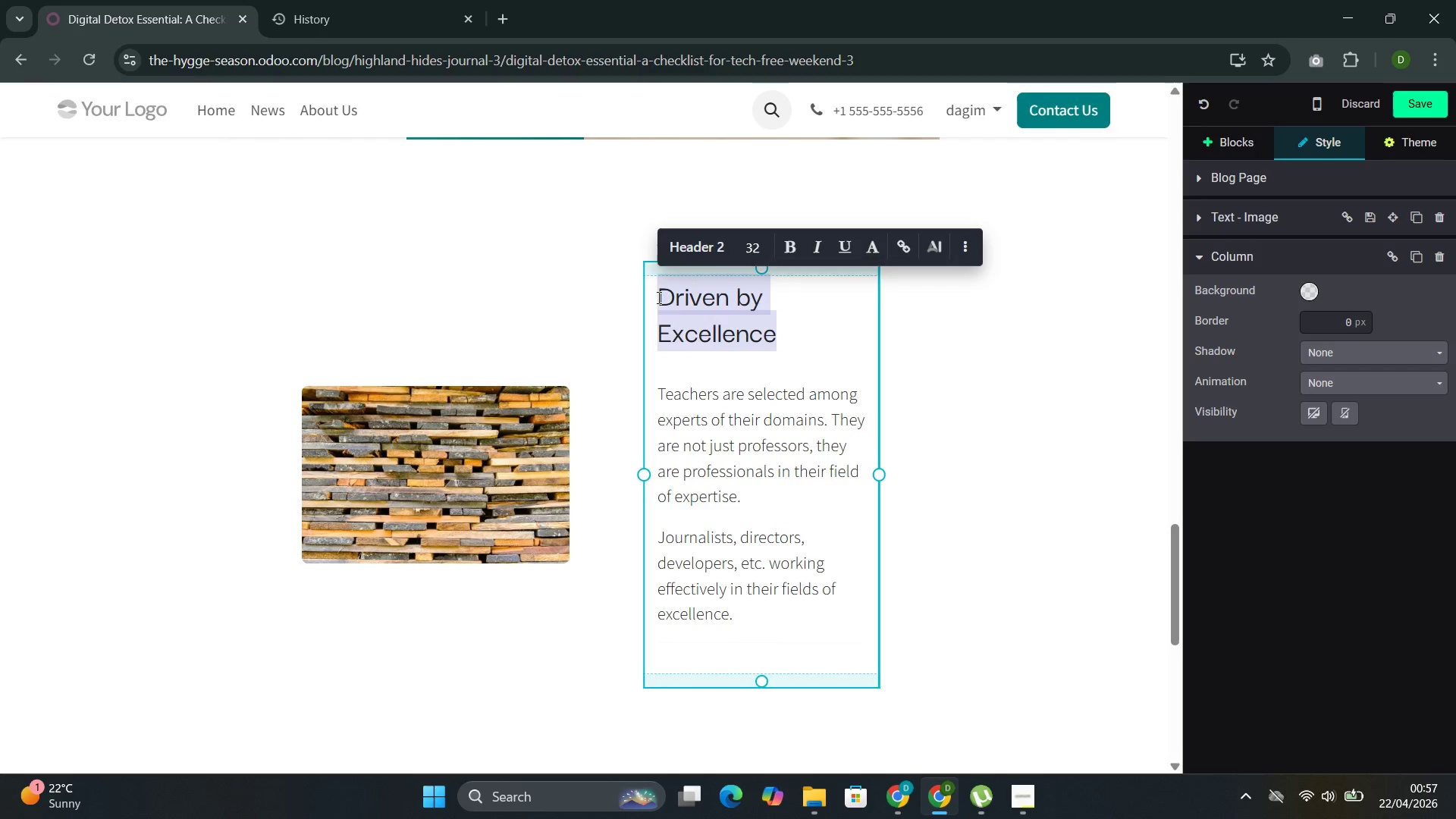 
type(The First Hour Is the Hardest)
 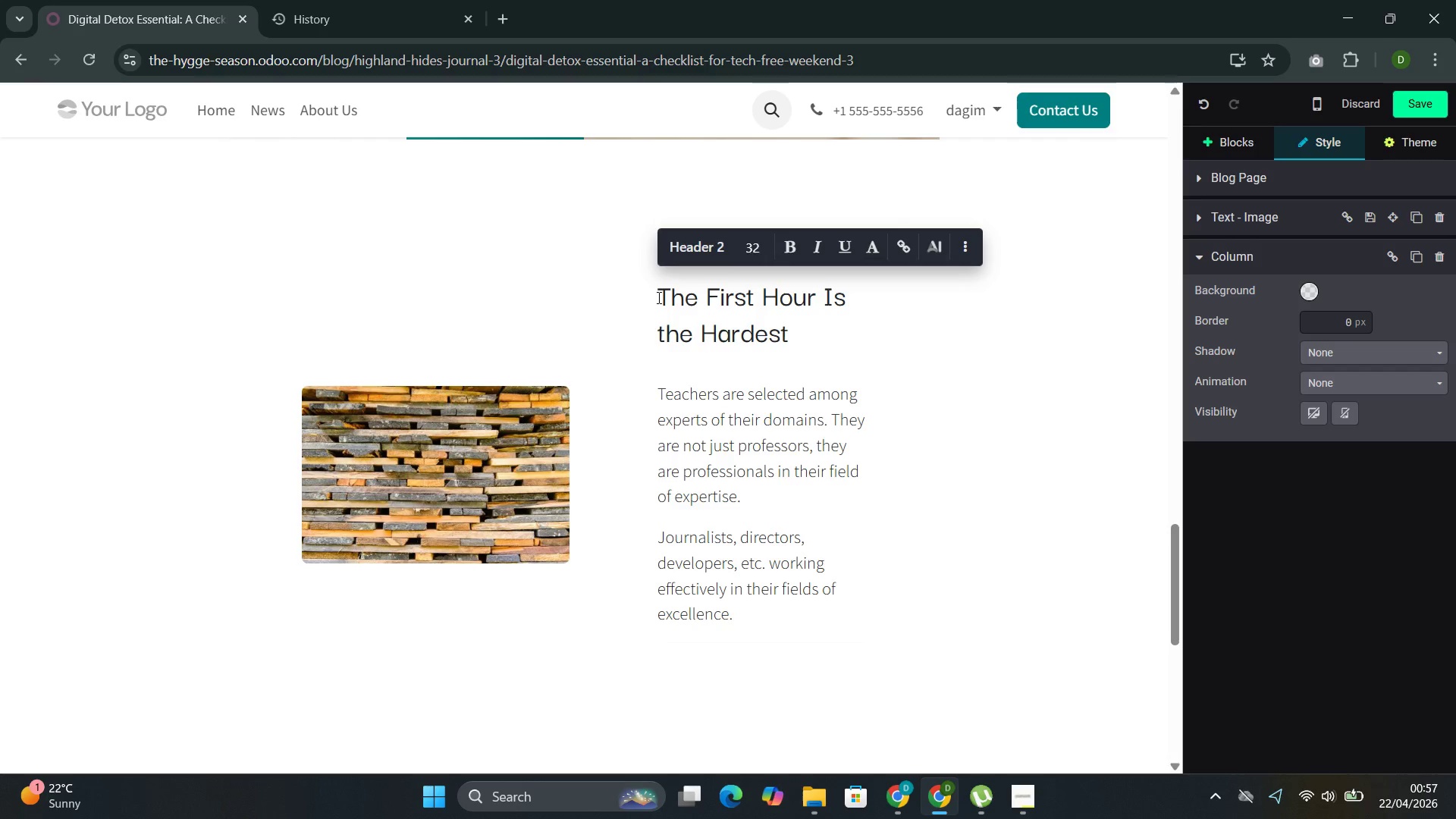 
left_click_drag(start_coordinate=[733, 614], to_coordinate=[660, 548])
 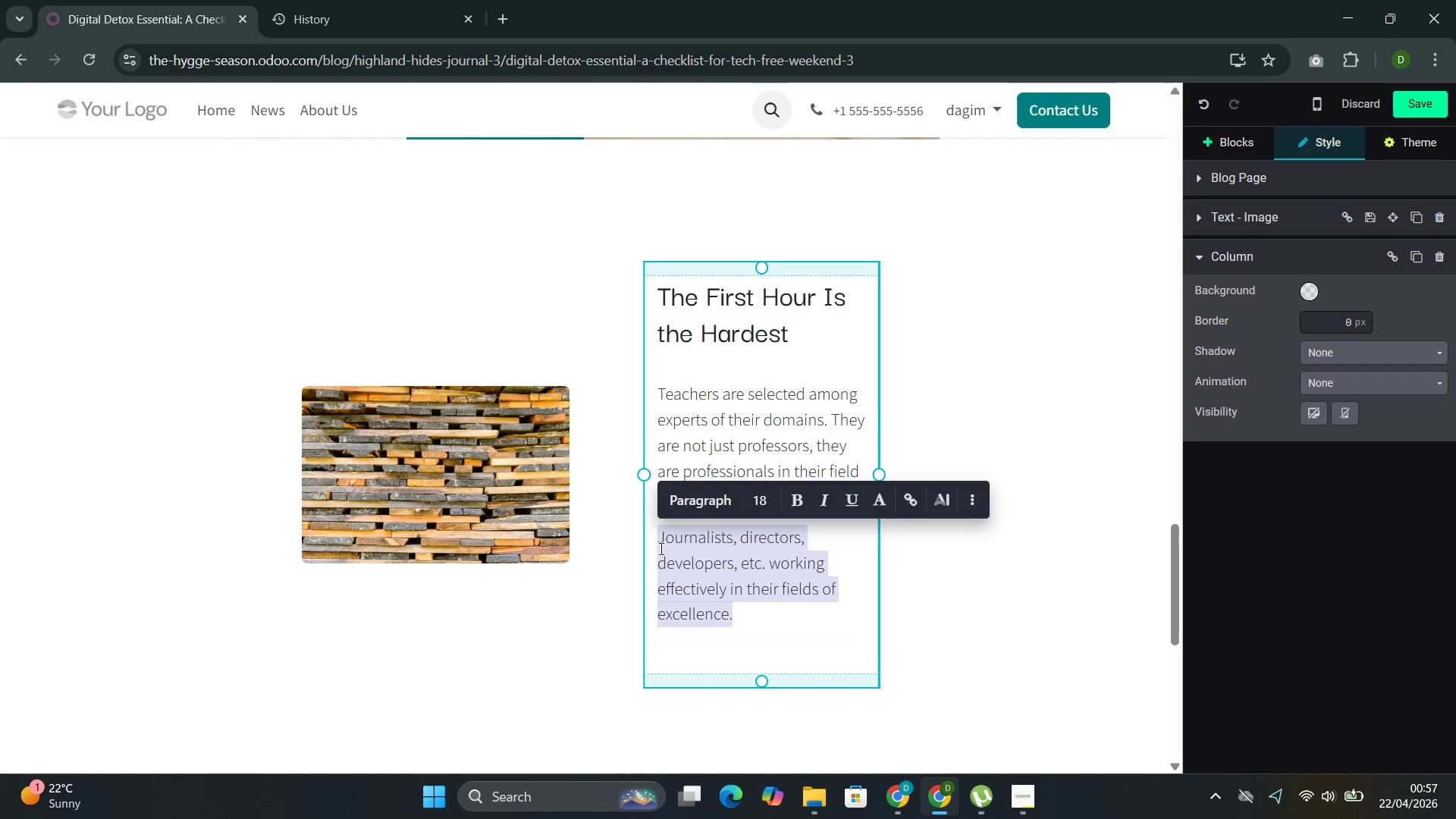 
key(Backspace)
 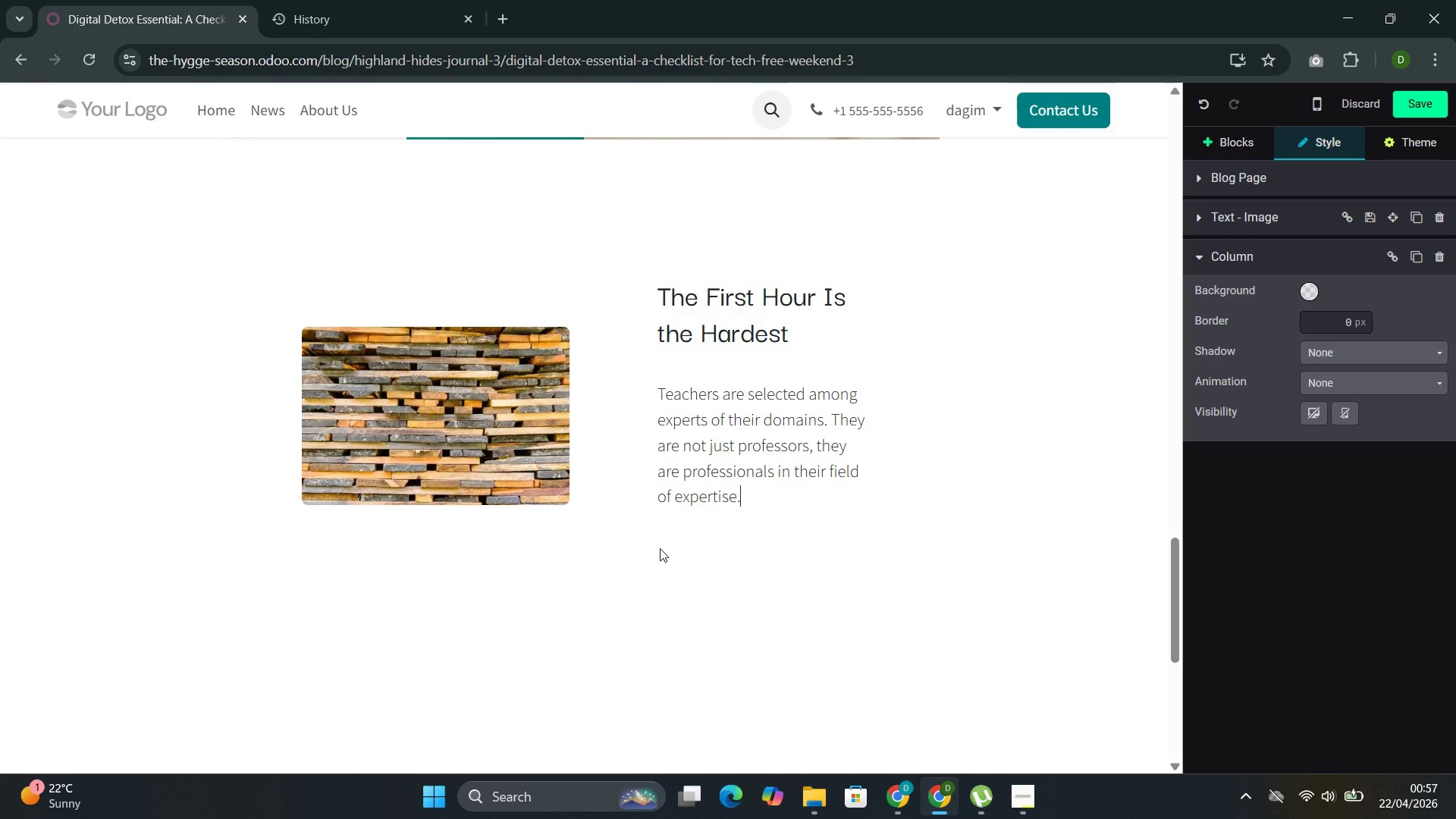 
key(Backspace)
 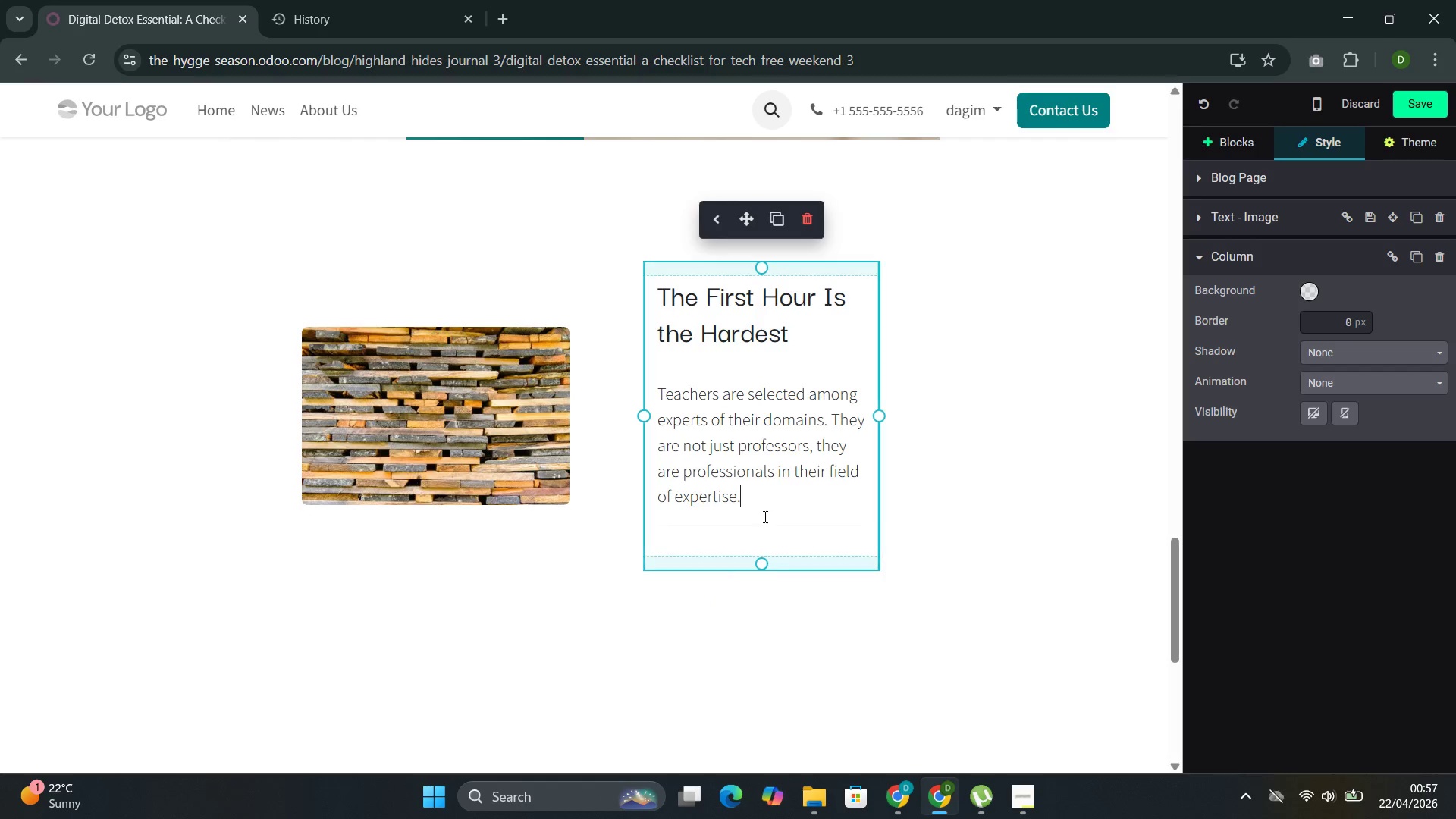 
left_click_drag(start_coordinate=[770, 492], to_coordinate=[676, 381])
 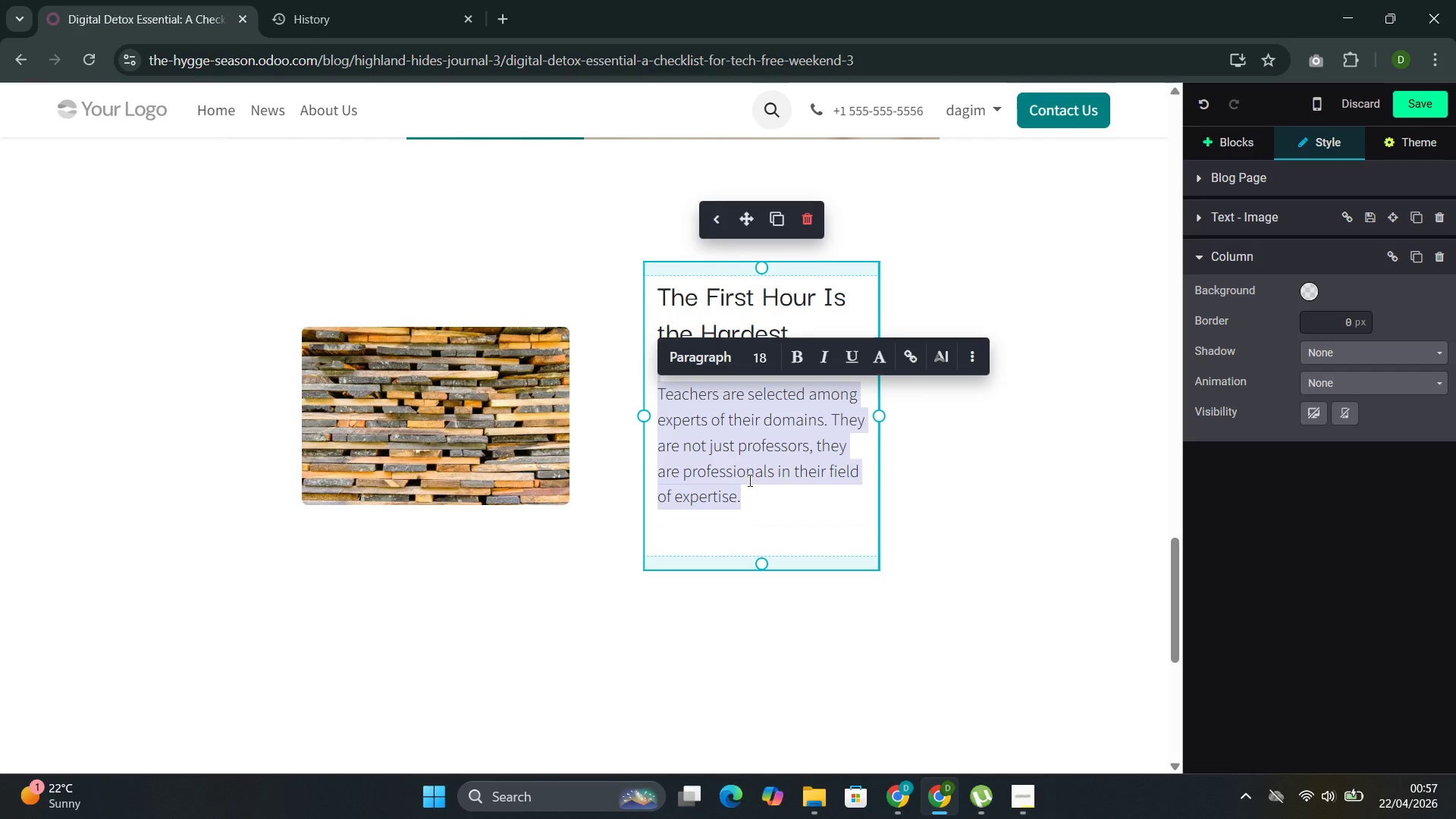 
left_click([761, 499])
 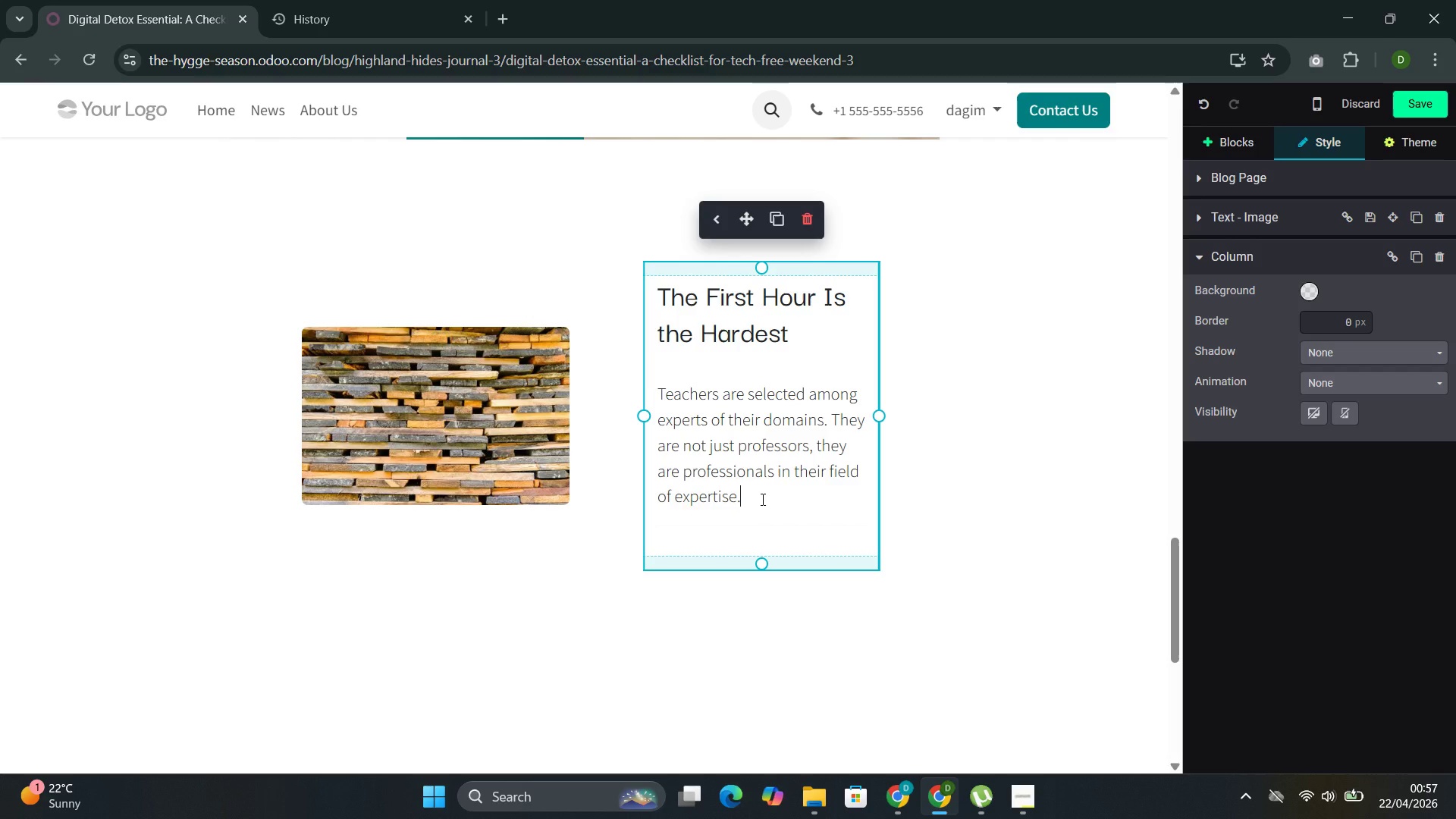 
left_click_drag(start_coordinate=[761, 499], to_coordinate=[676, 392])
 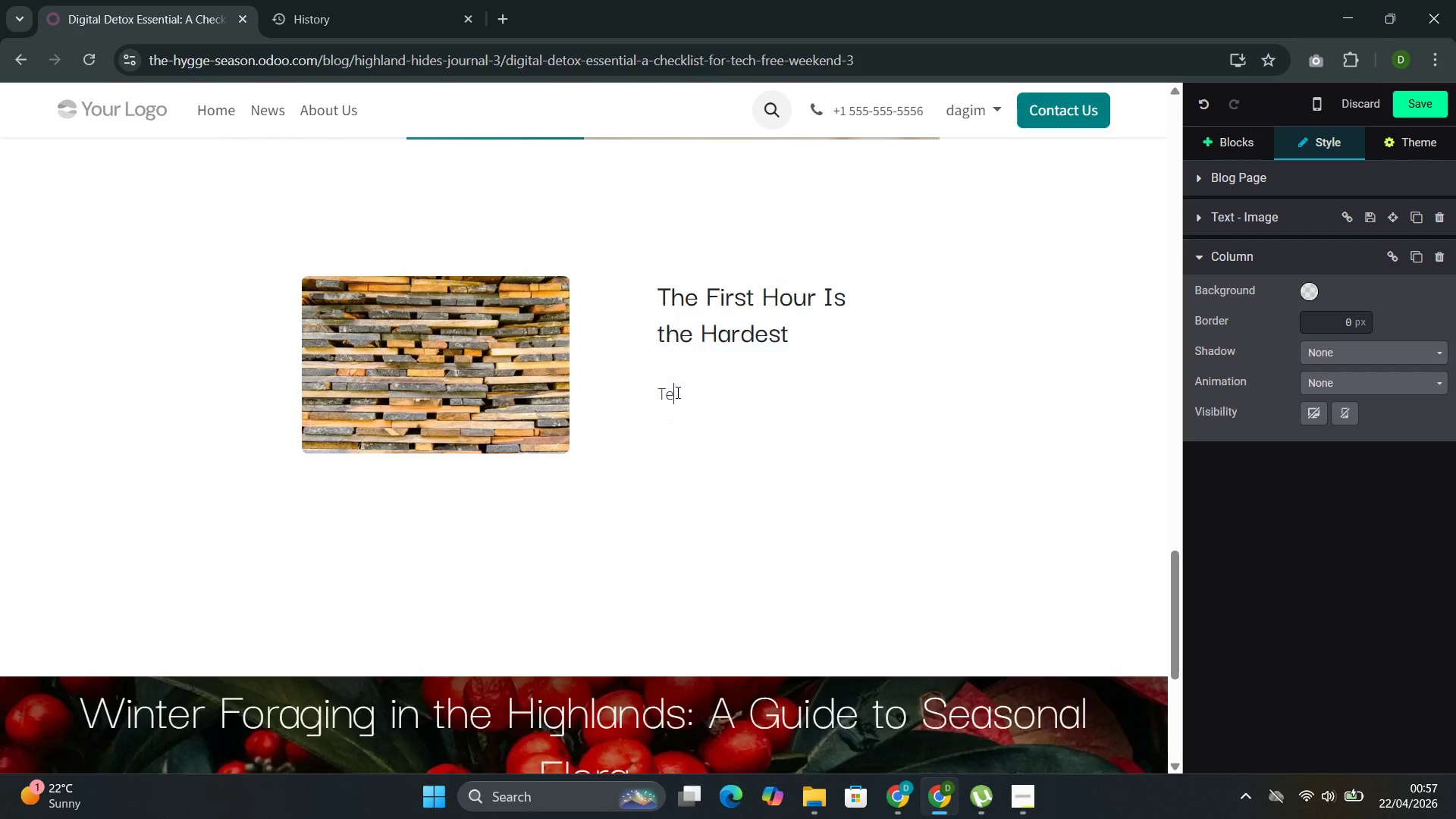 
key(Backspace)
key(Backspace)
key(Backspace)
type(RE)
key(Backspace)
type(esearch on digital detox es)
key(Backspace)
type(xper)
 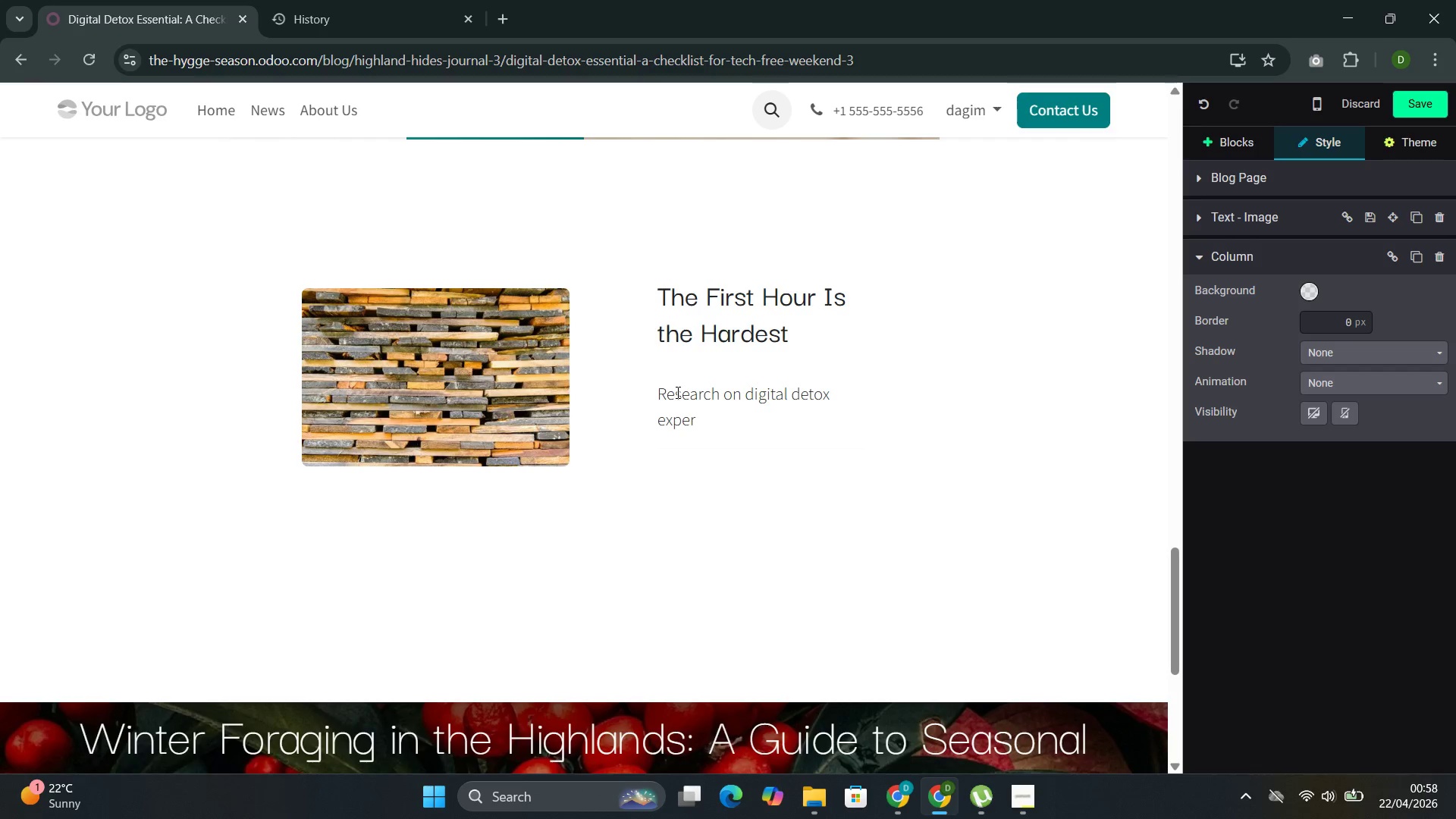 
type(iec)
 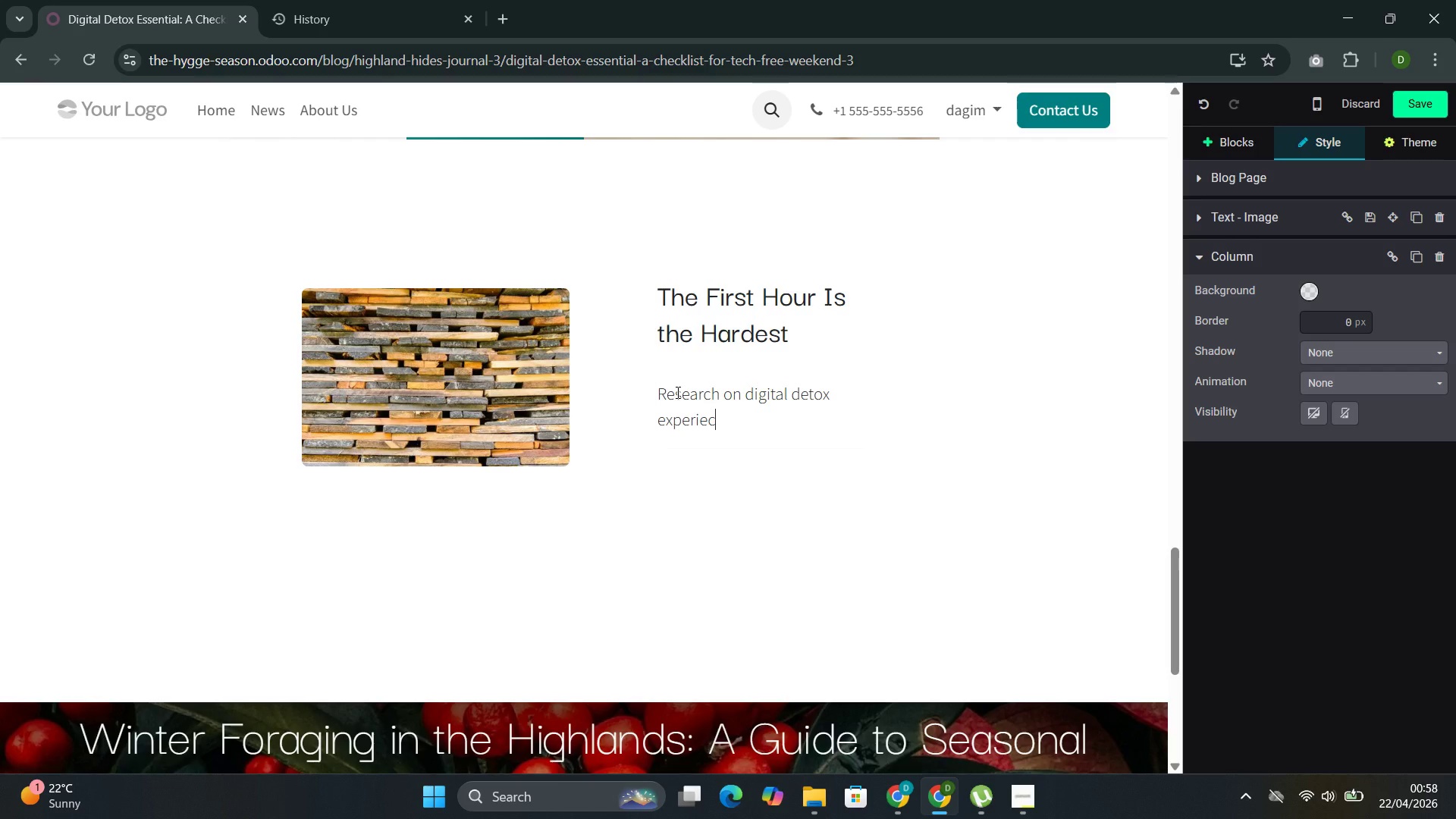 
key(Backspace)
 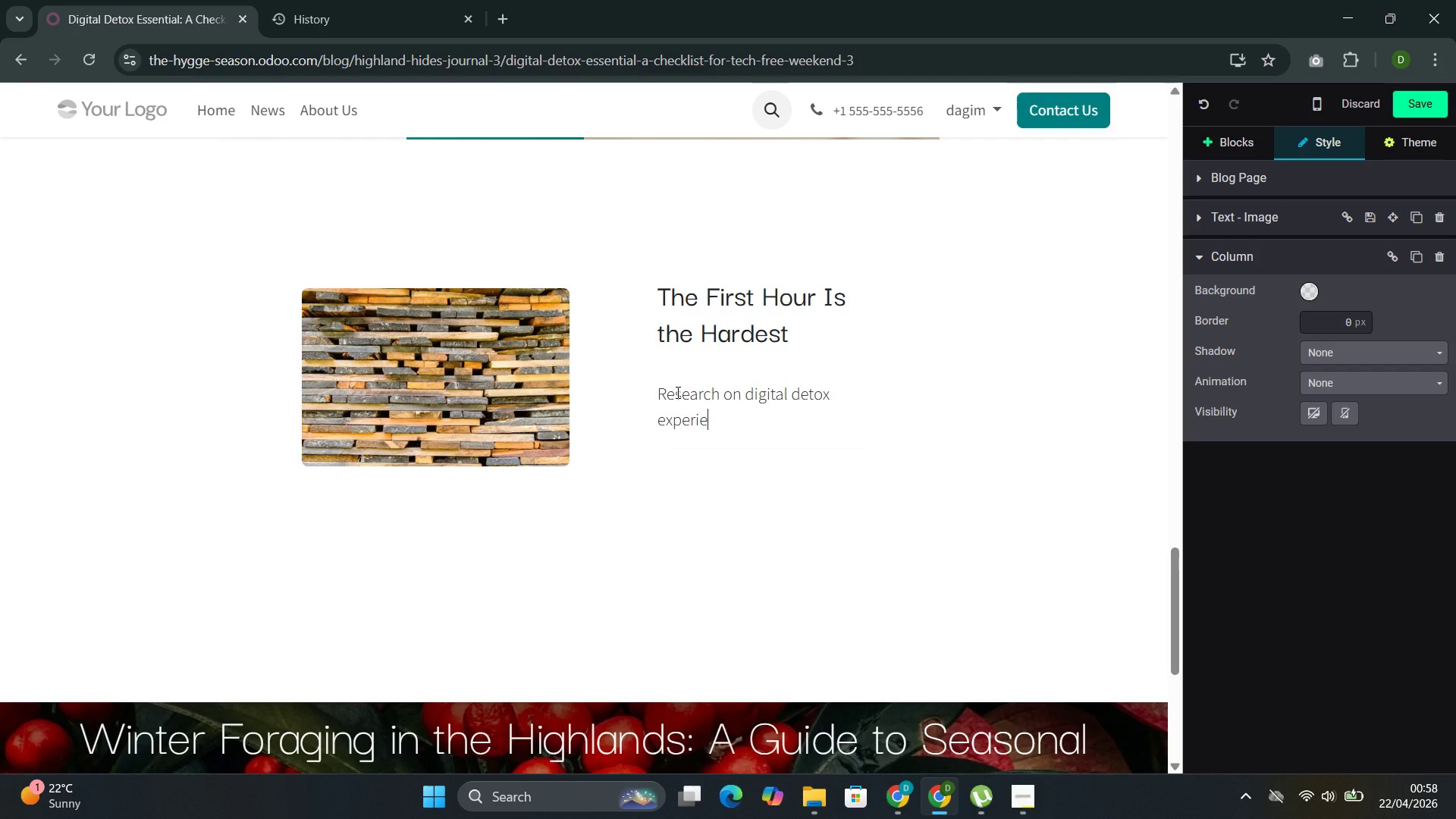 
wait(5.94)
 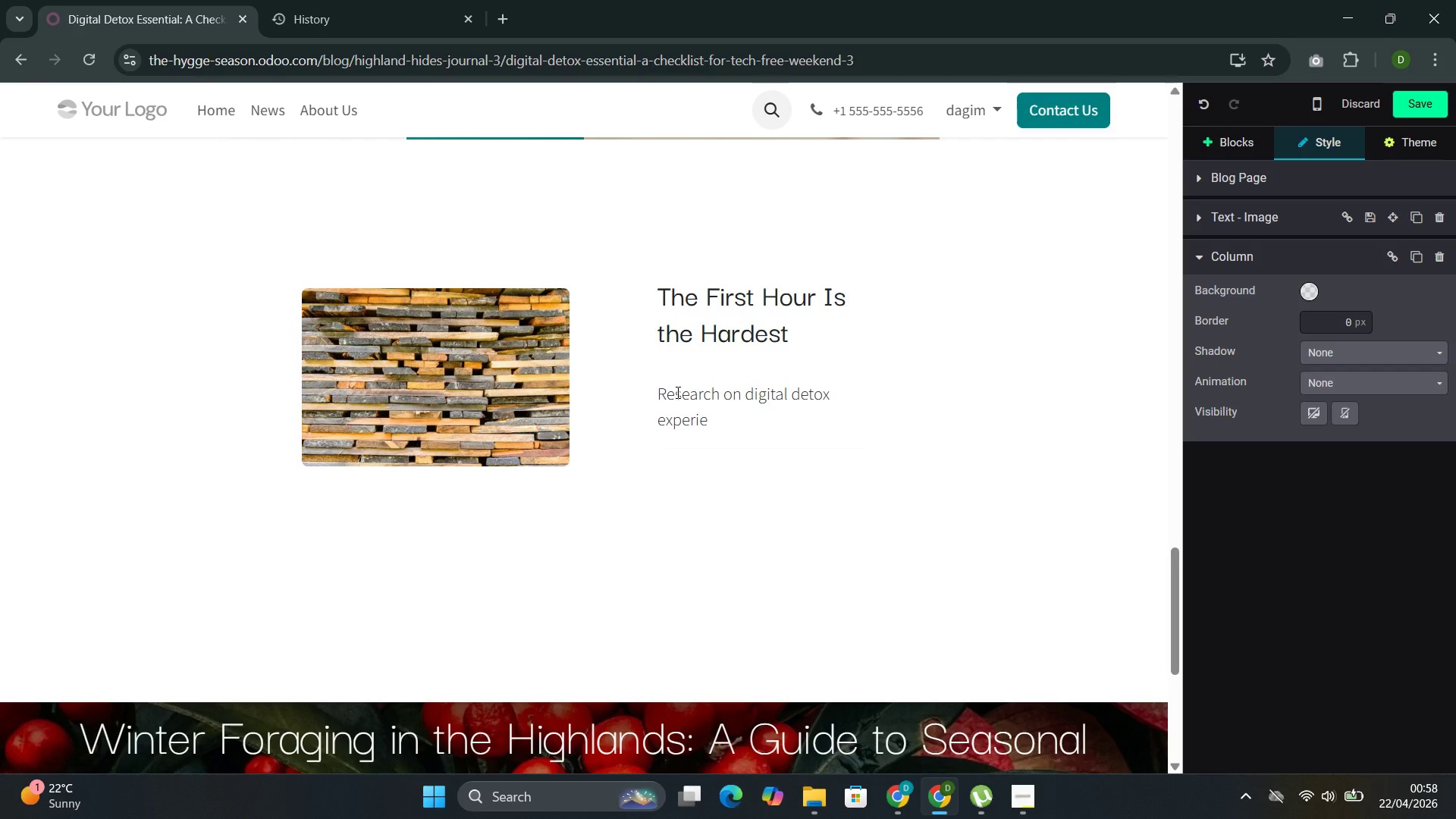 
type(nces consisten)
 